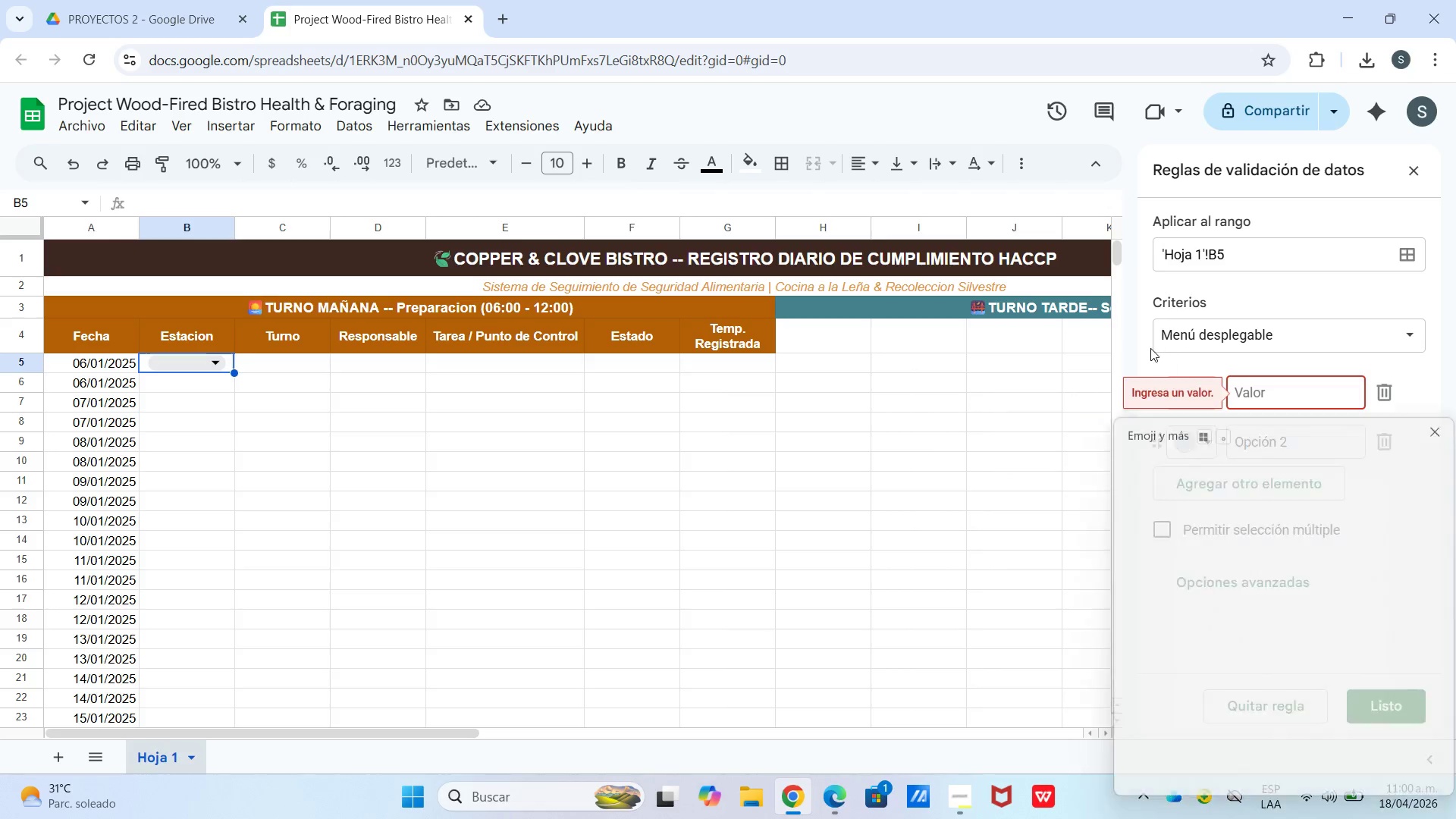 
type(fue)
 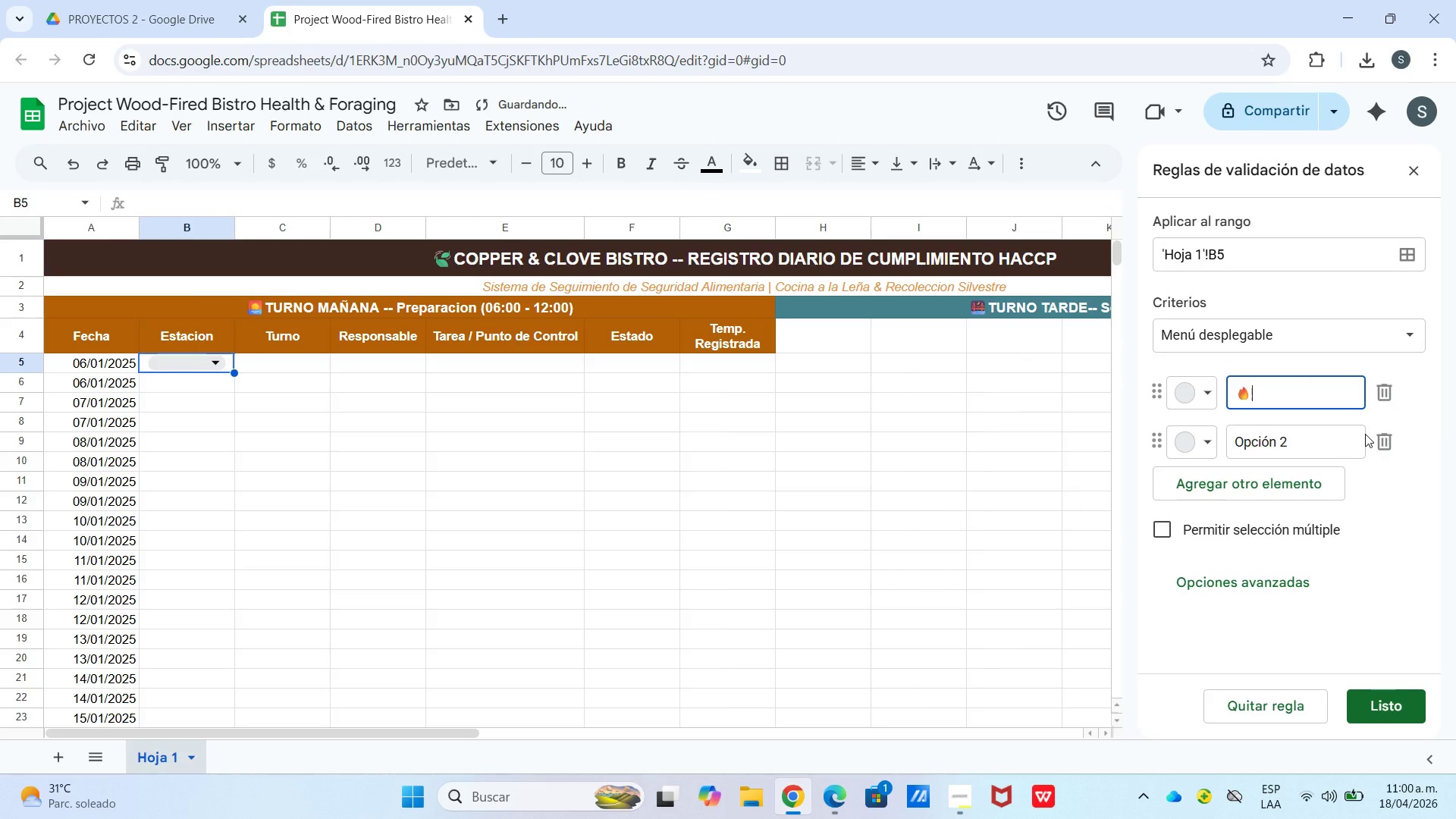 
type( Hogar)
 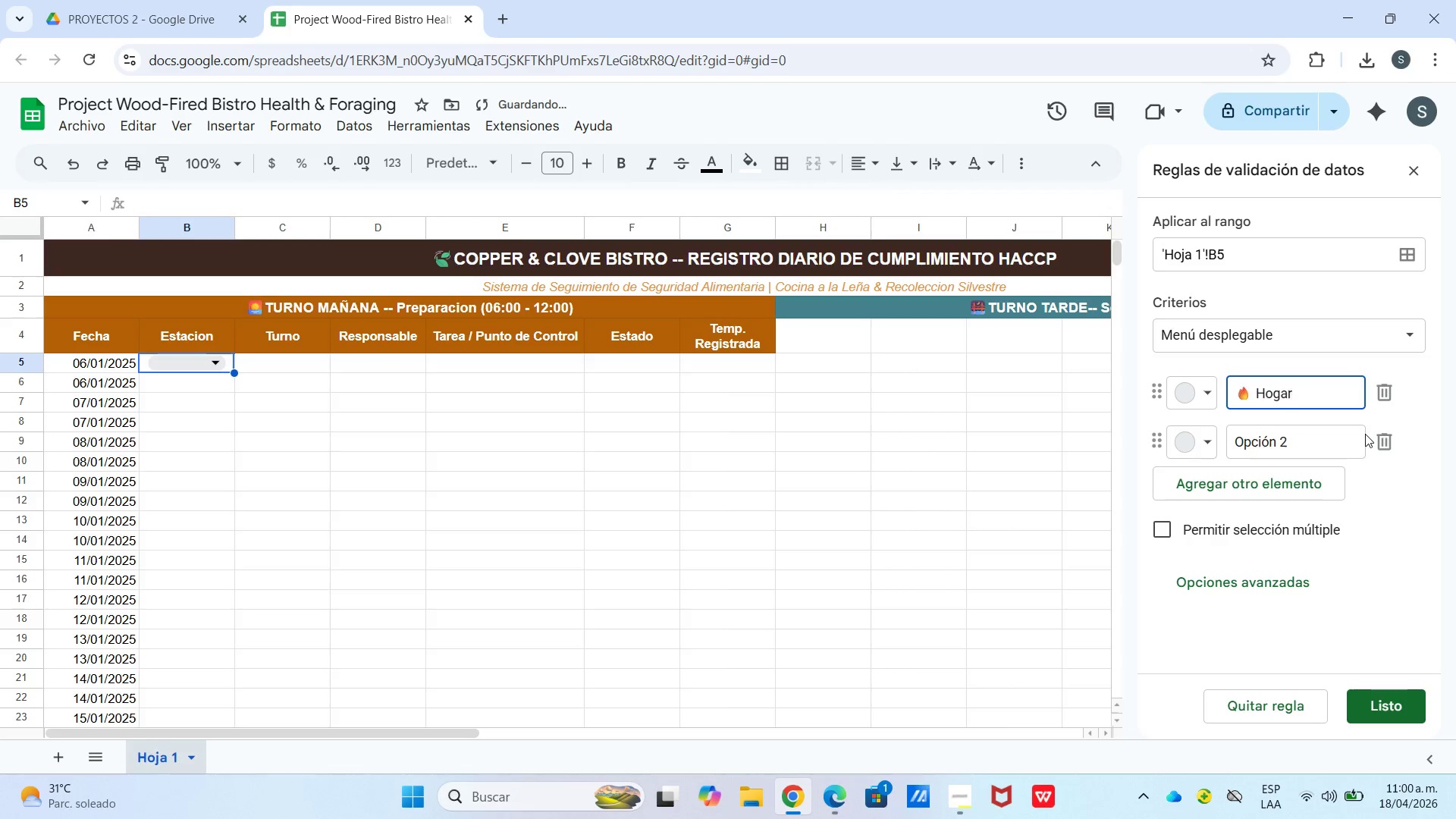 
key(Enter)
 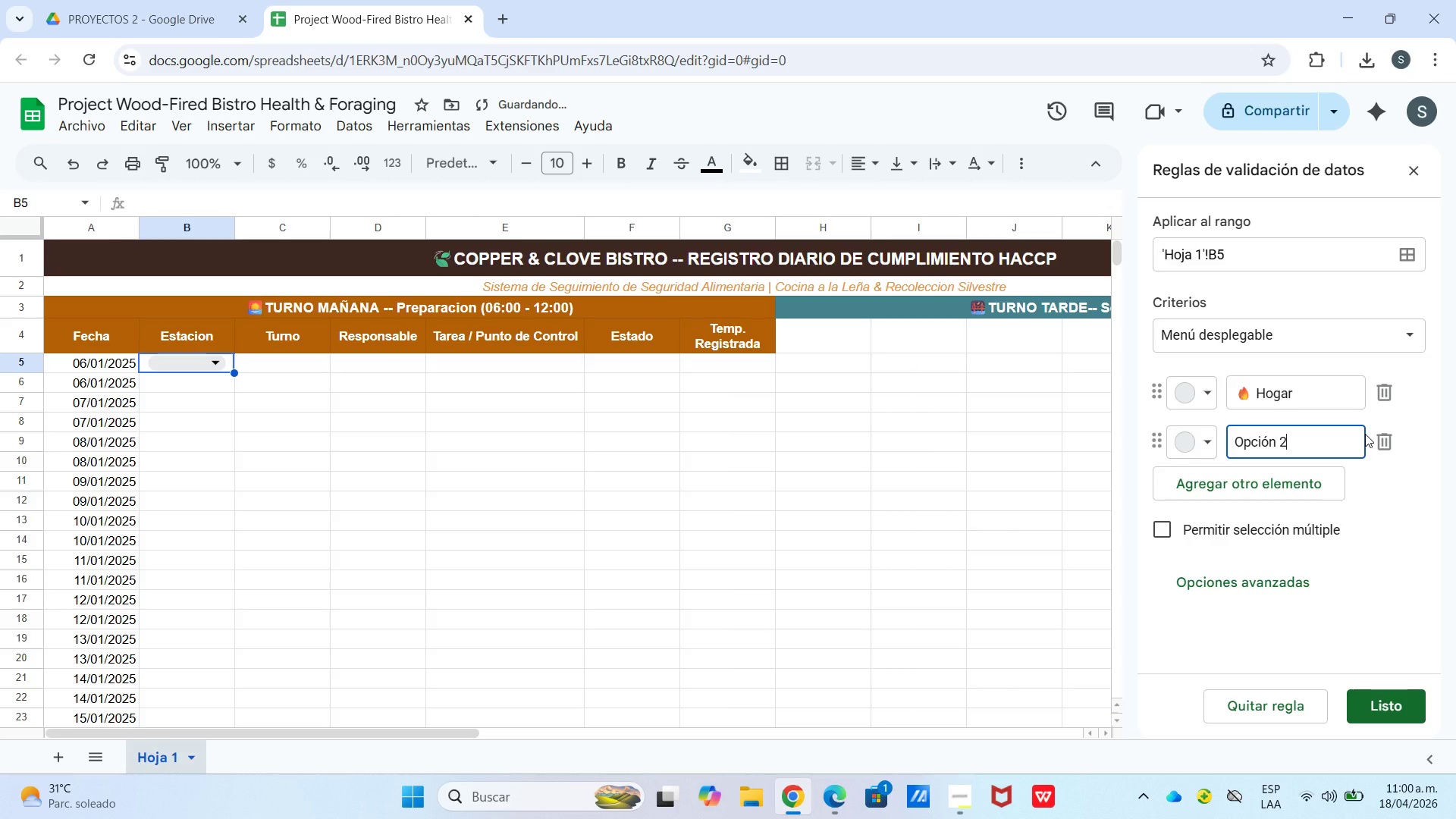 
key(Backspace)
 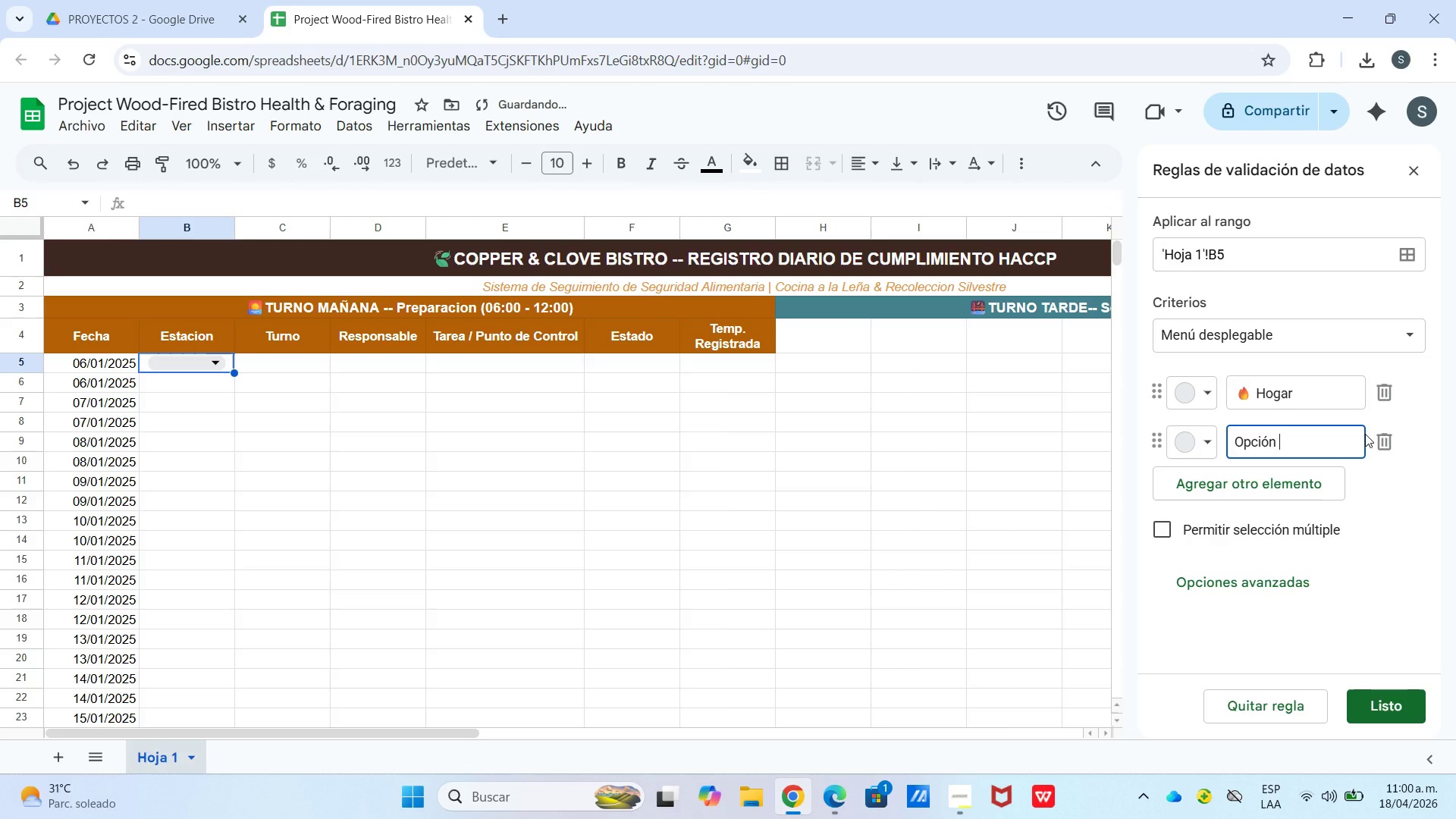 
hold_key(key=Backspace, duration=0.88)
 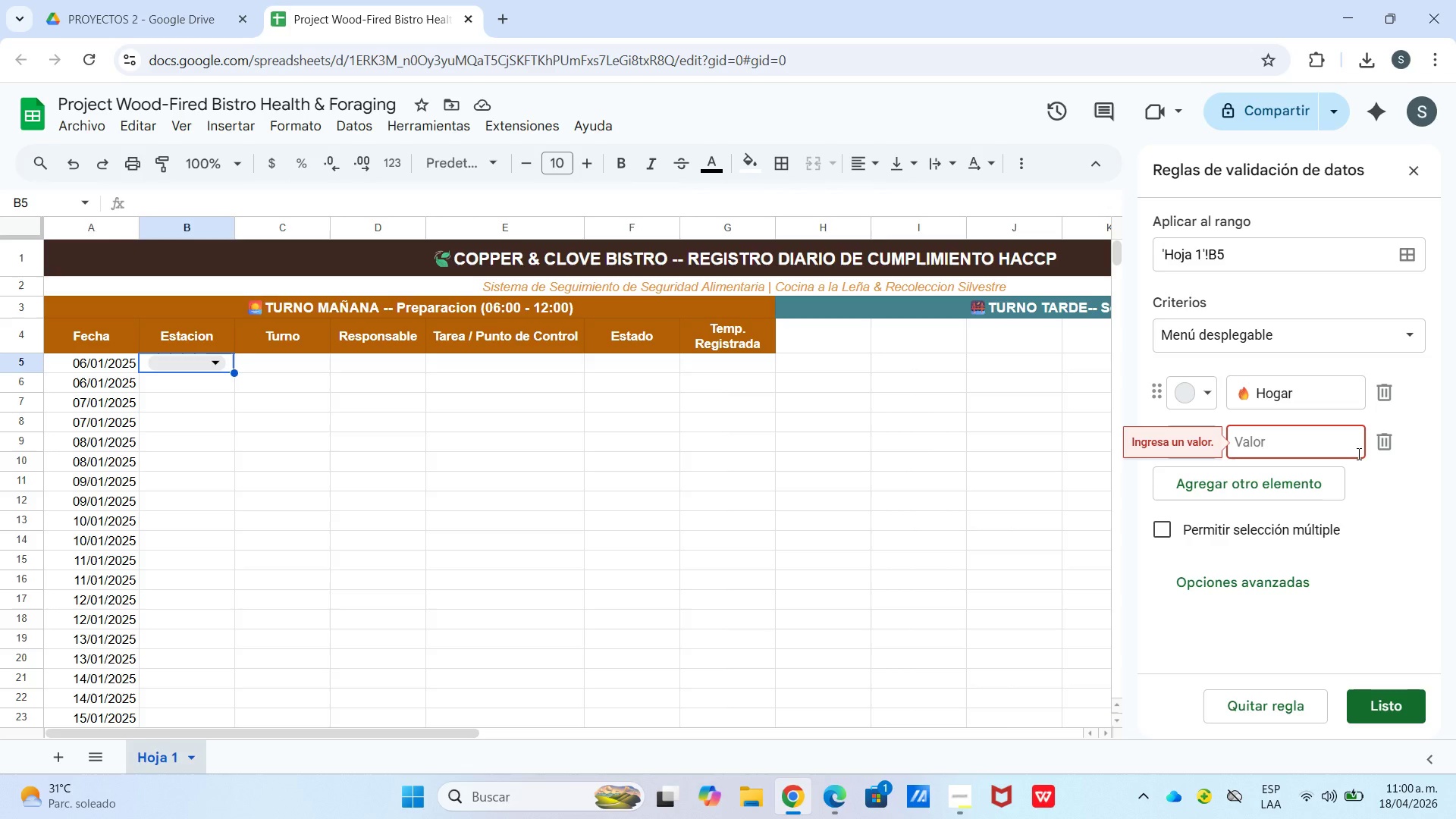 
left_click_drag(start_coordinate=[1210, 28], to_coordinate=[1210, 32])
 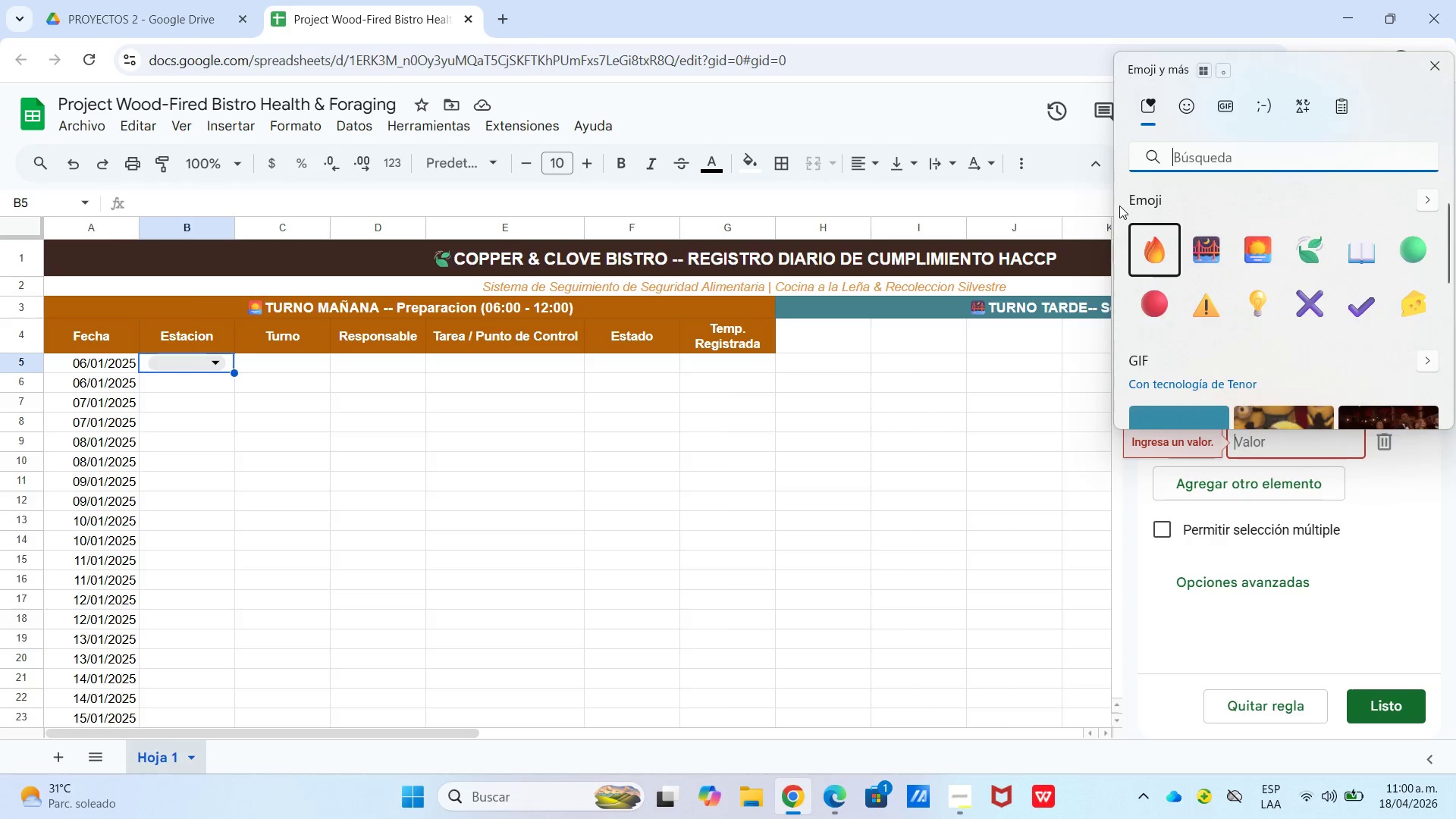 
key(Meta+MetaLeft)
 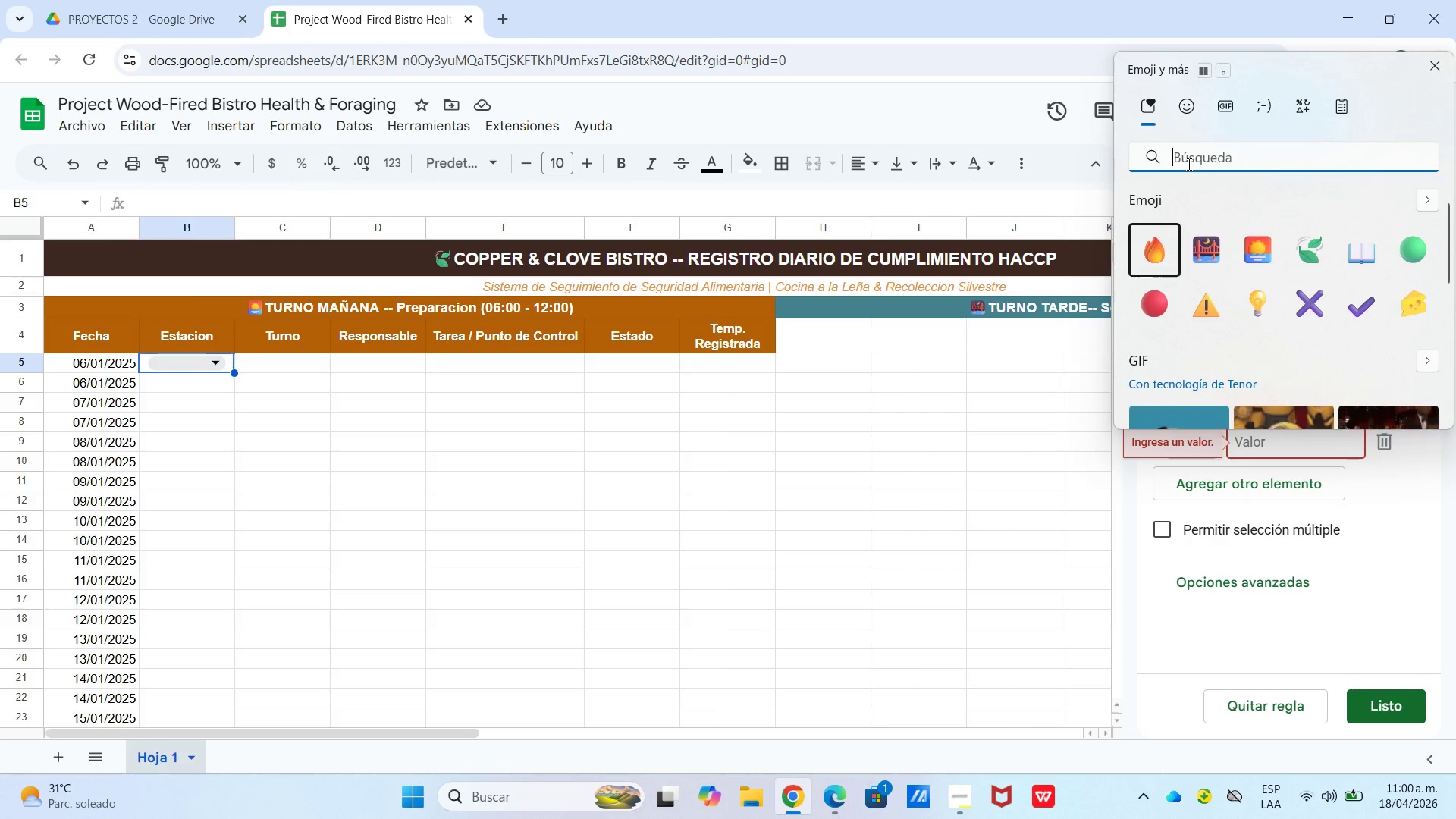 
type(tas)
key(Backspace)
key(Backspace)
type(as)
key(Backspace)
key(Backspace)
key(Backspace)
key(Backspace)
type(plato)
key(Backspace)
key(Backspace)
key(Backspace)
key(Backspace)
key(Backspace)
type(bou)
 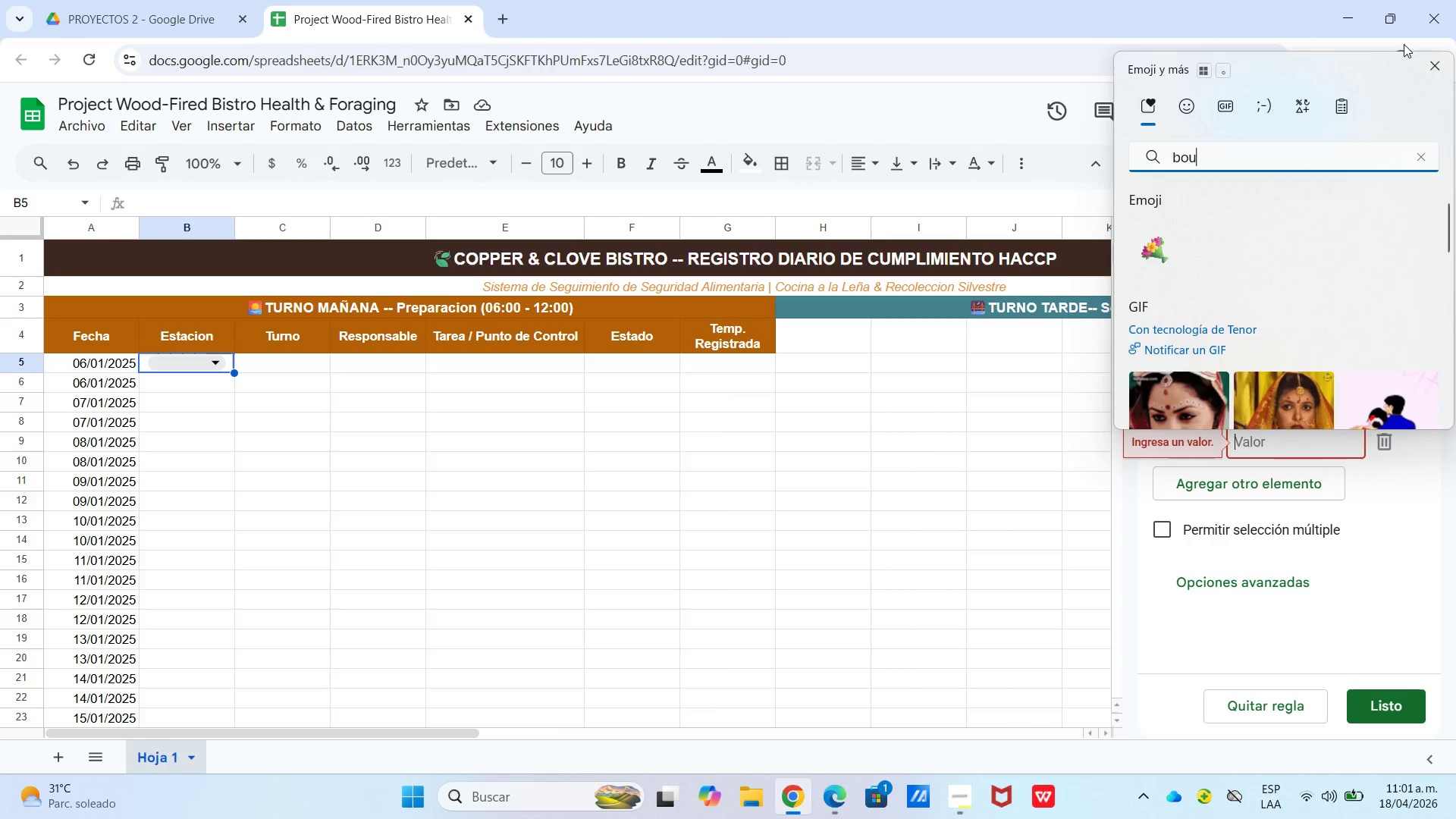 
left_click([1301, 110])
 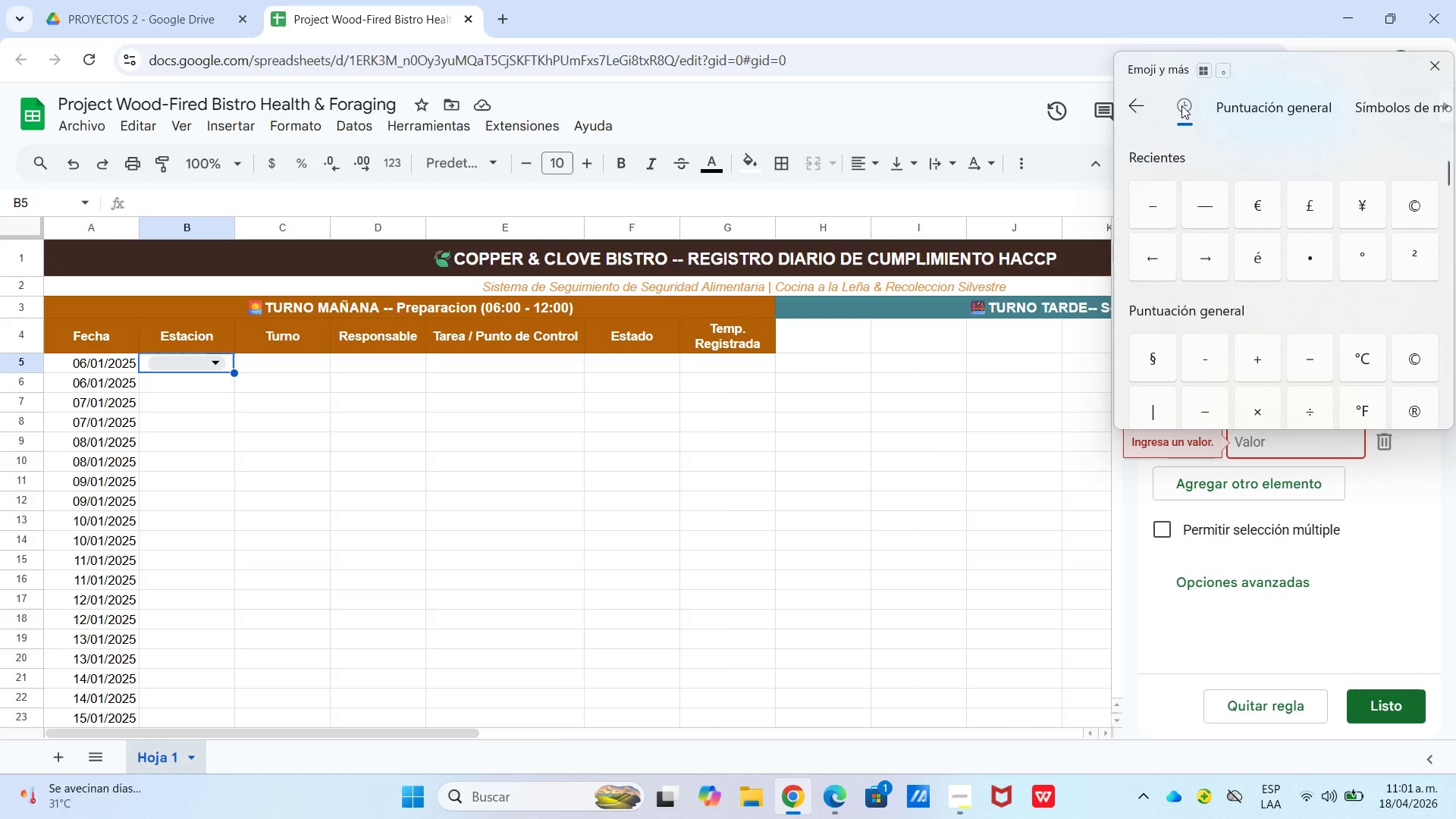 
left_click([1131, 105])
 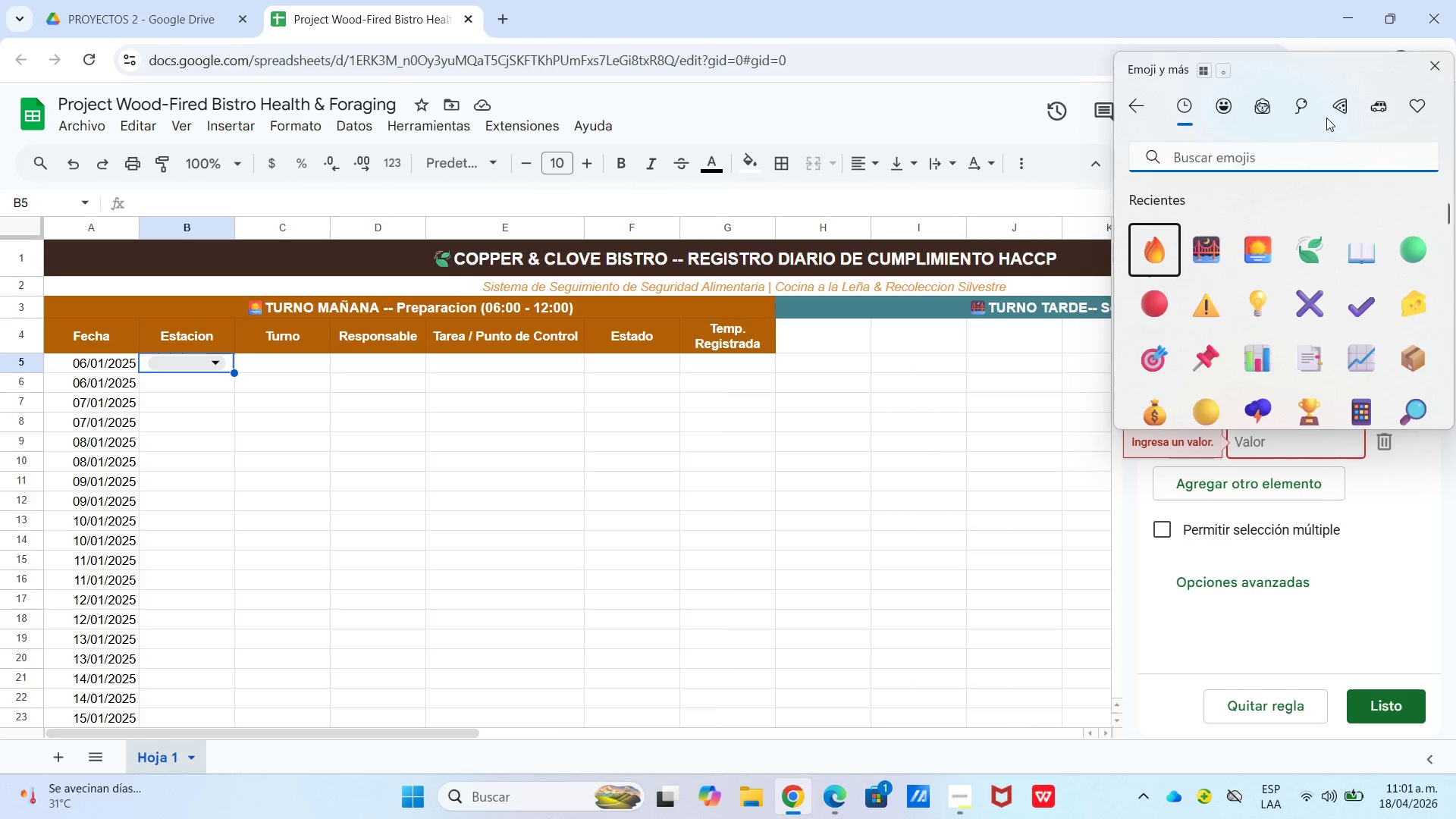 
left_click([1341, 102])
 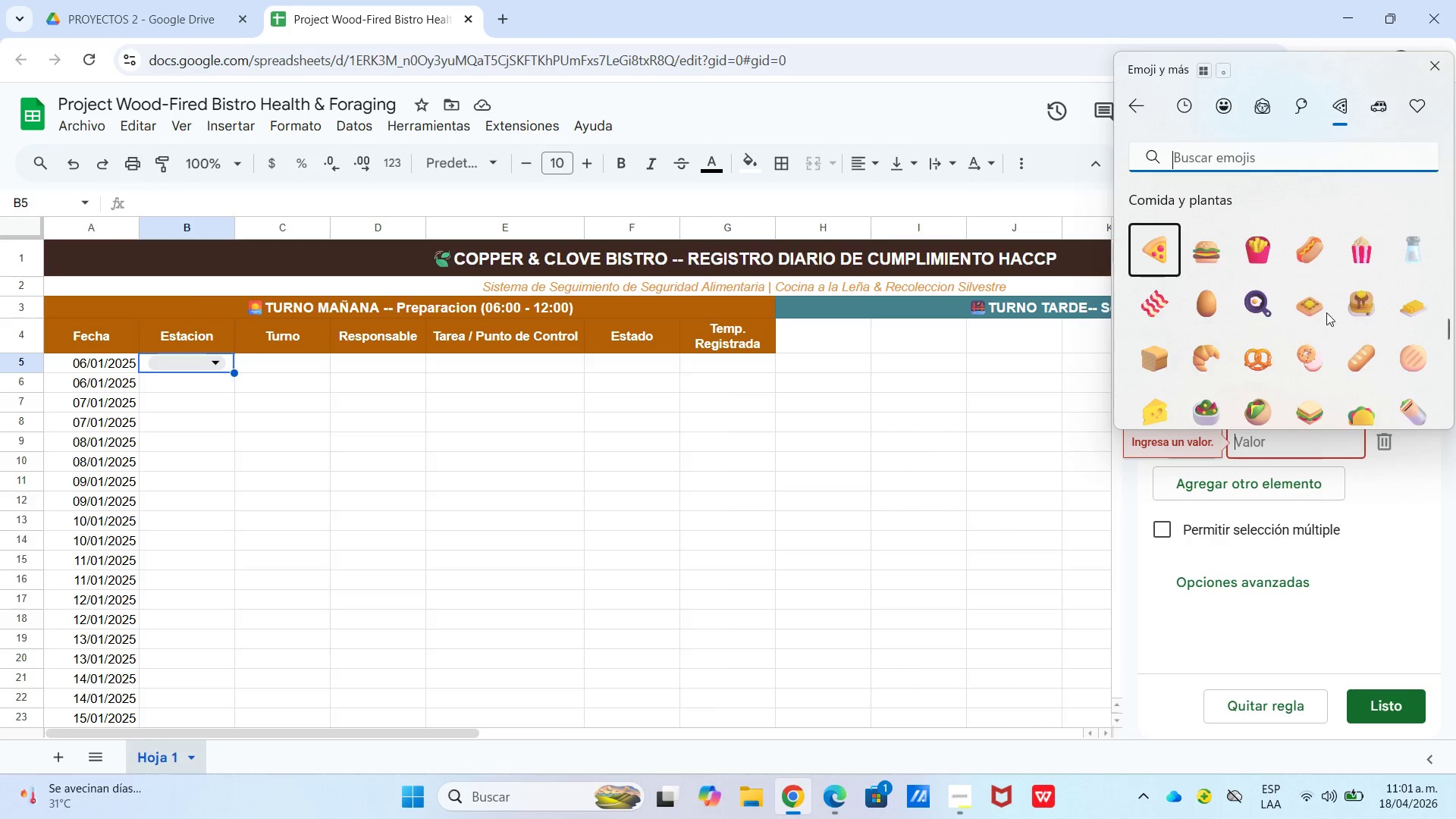 
left_click([1263, 249])
 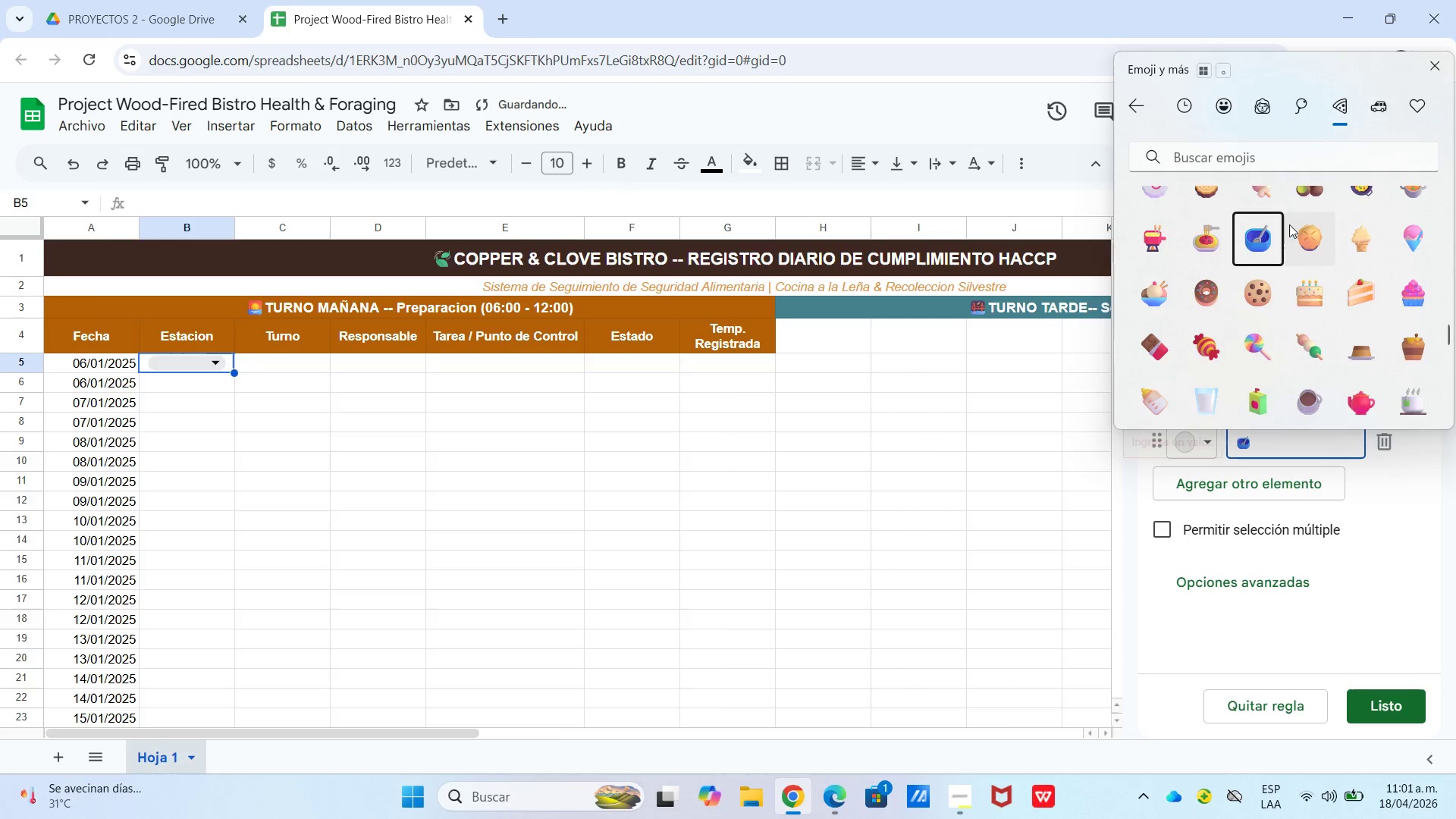 
scroll: coordinate [1308, 312], scroll_direction: down, amount: 12.0
 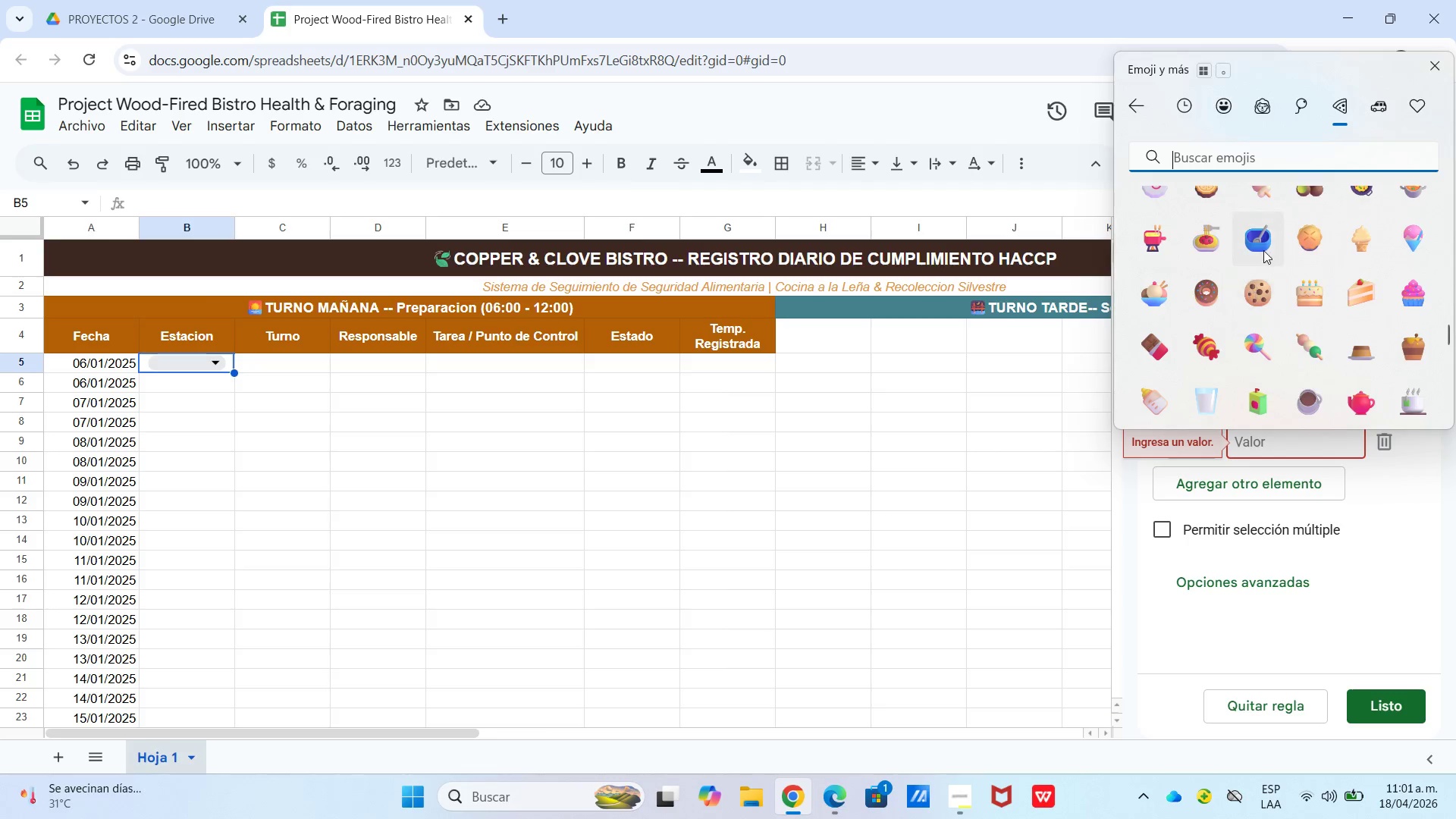 
mouse_move([1267, 236])
 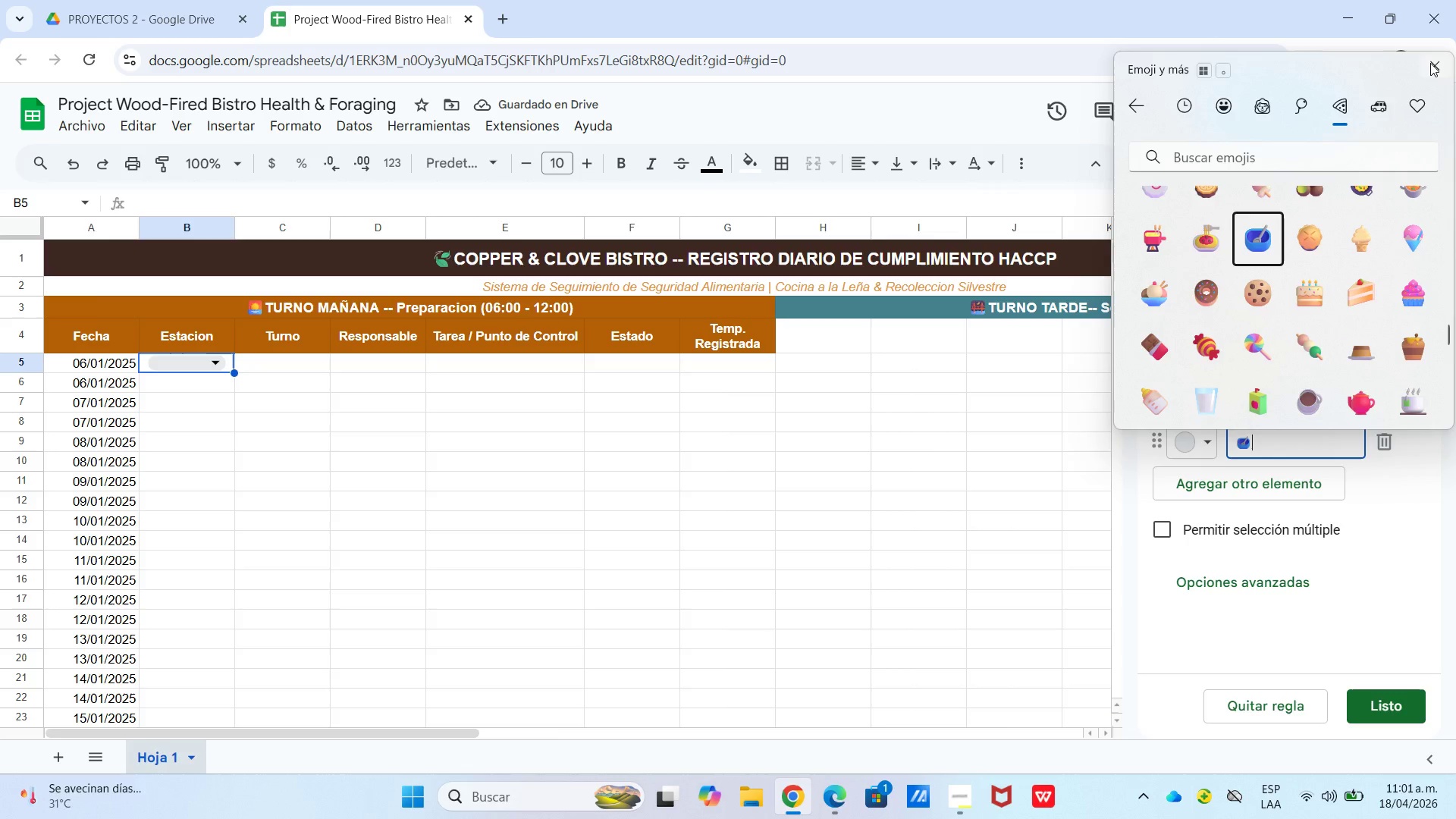 
left_click([1430, 63])
 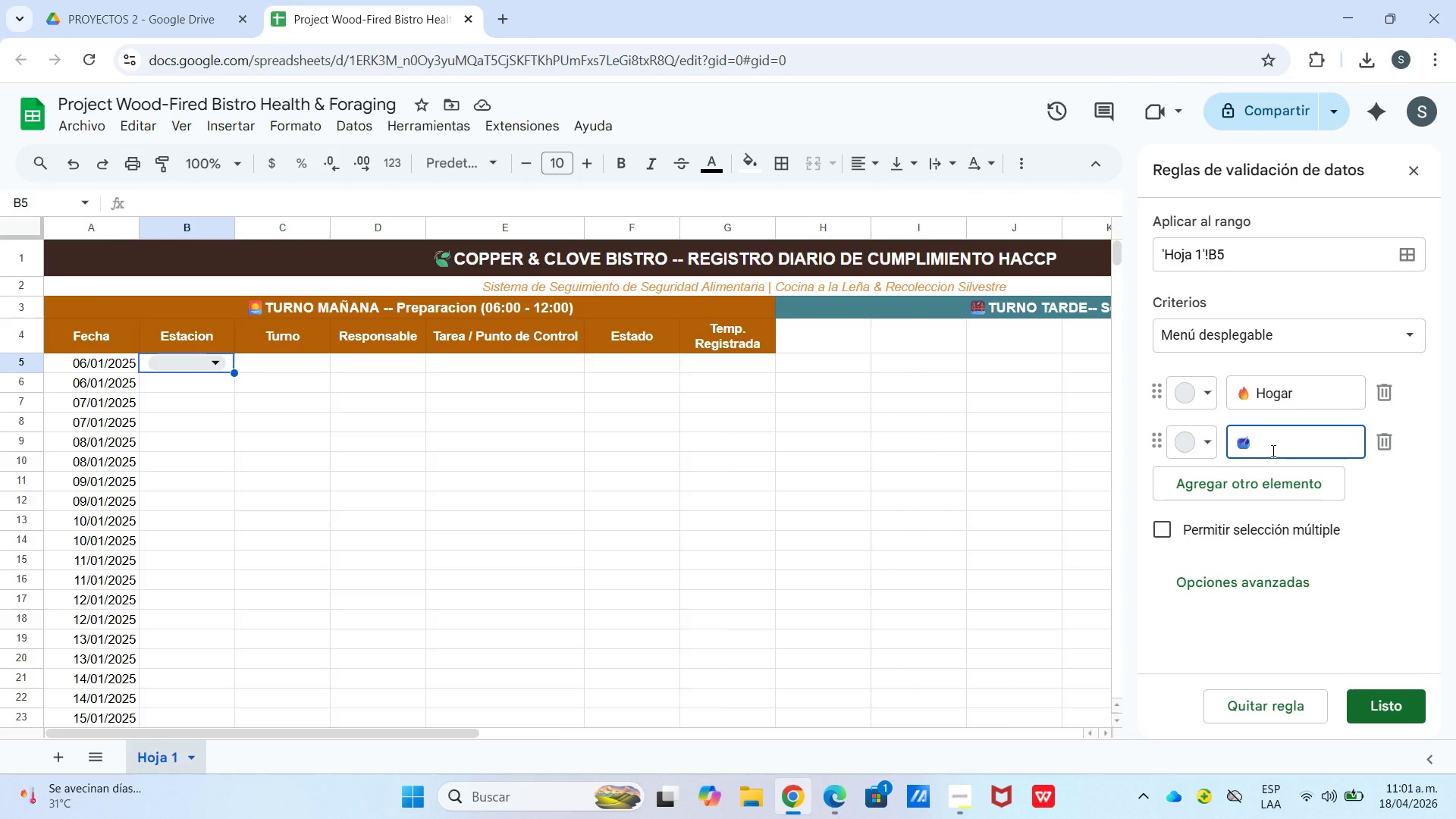 
type( Despensa)
 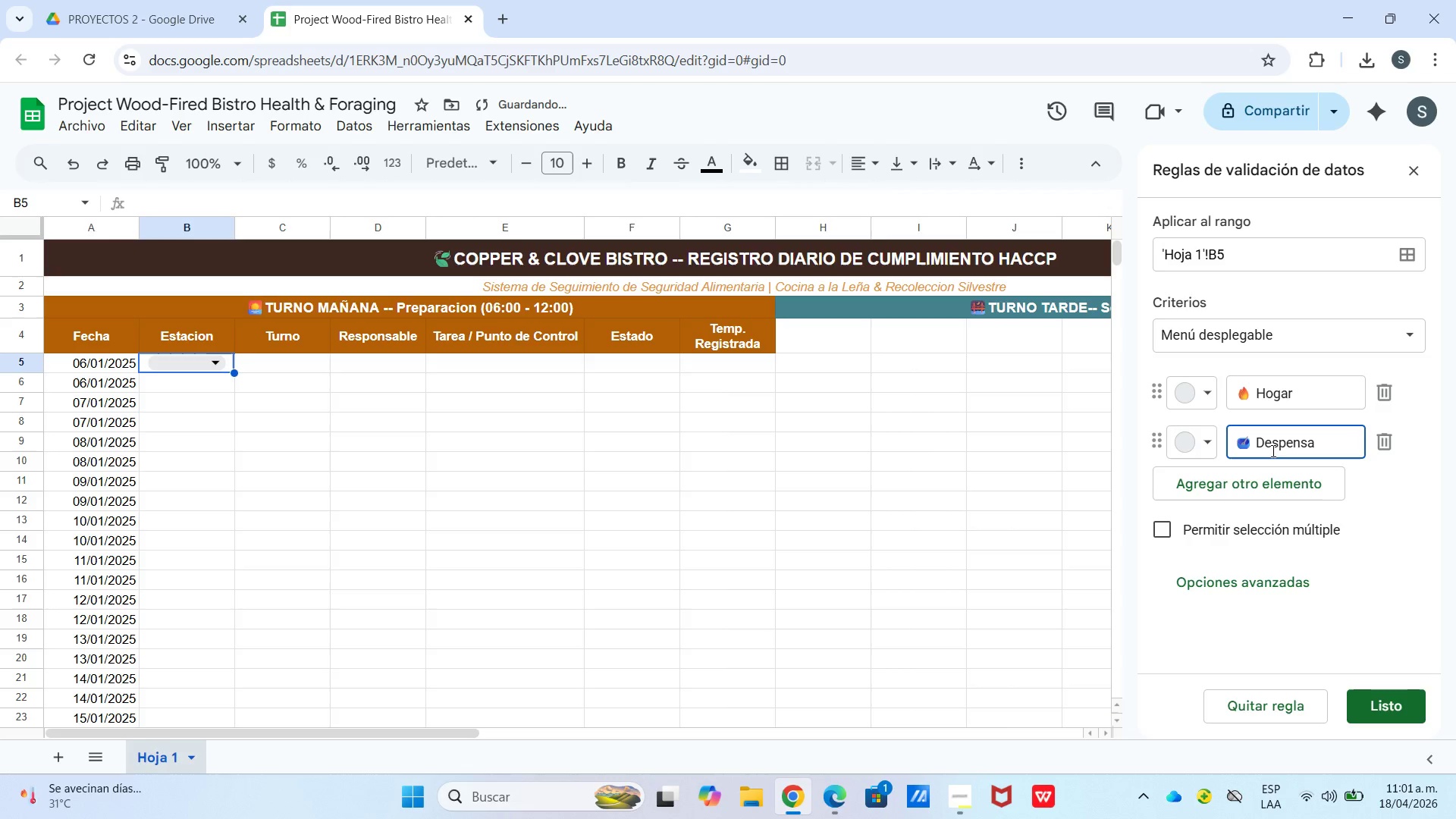 
key(Enter)
 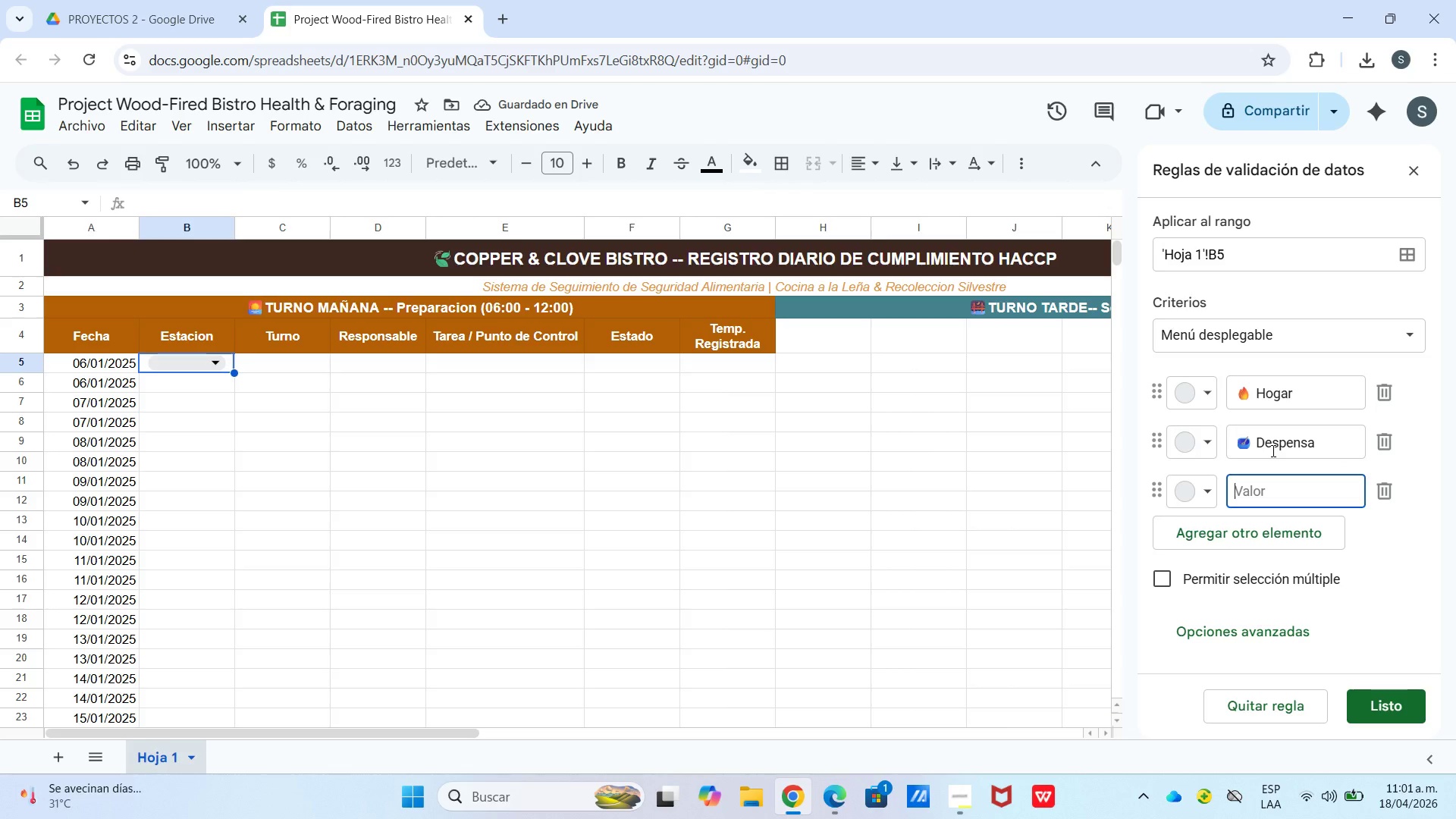 
mouse_move([1257, 457])
 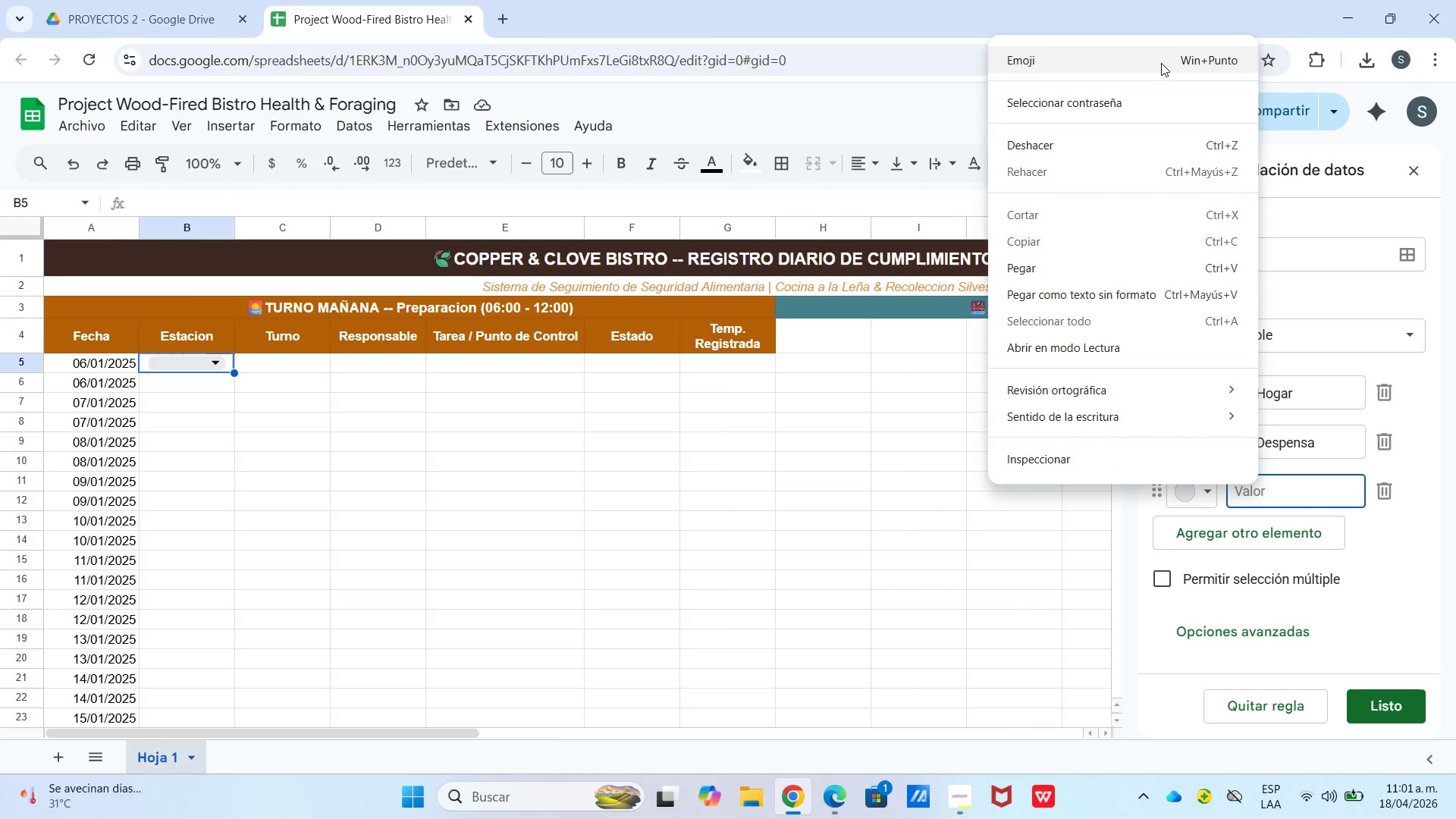 
key(Meta+MetaLeft)
 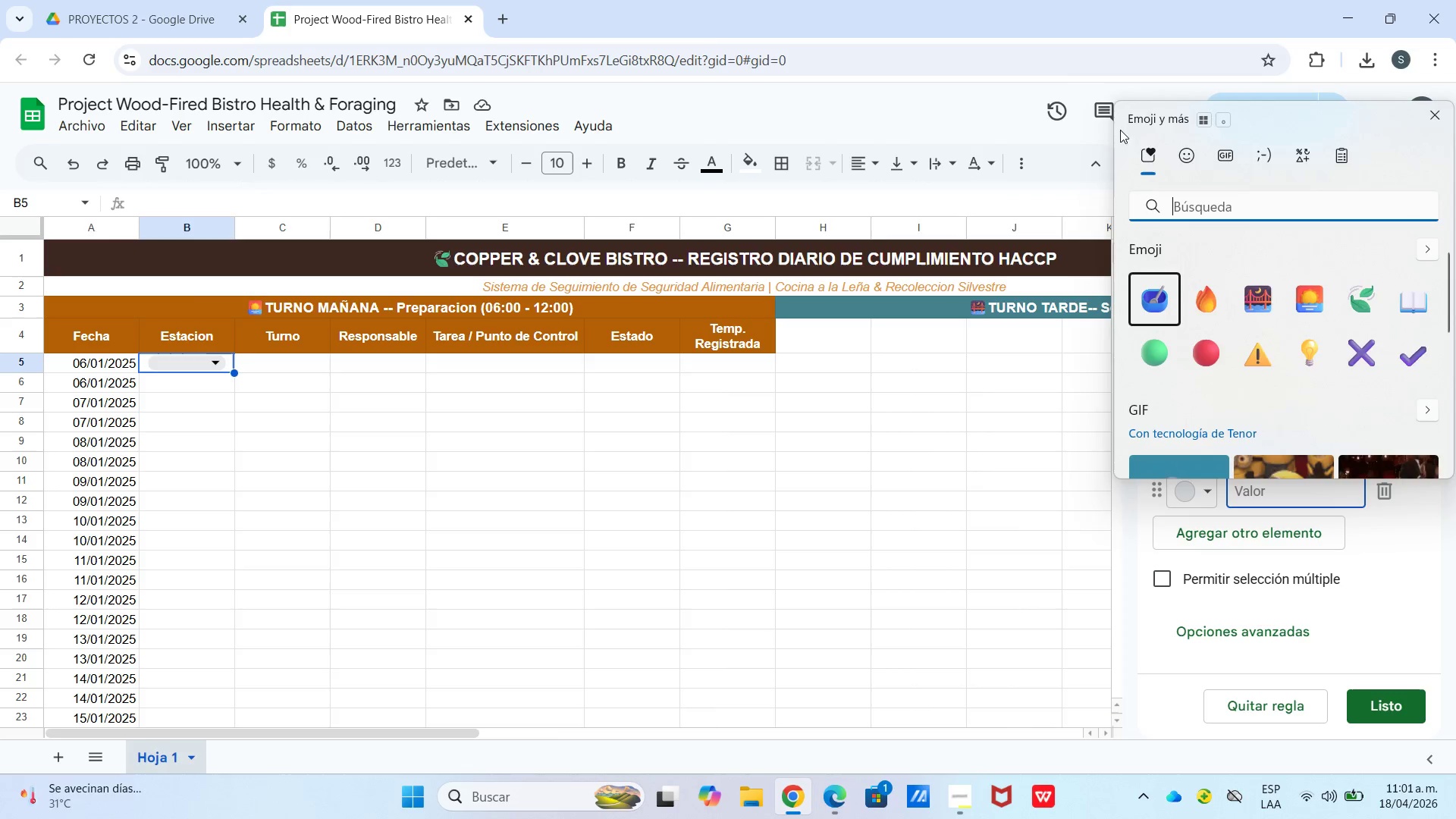 
key(Meta+Period)
 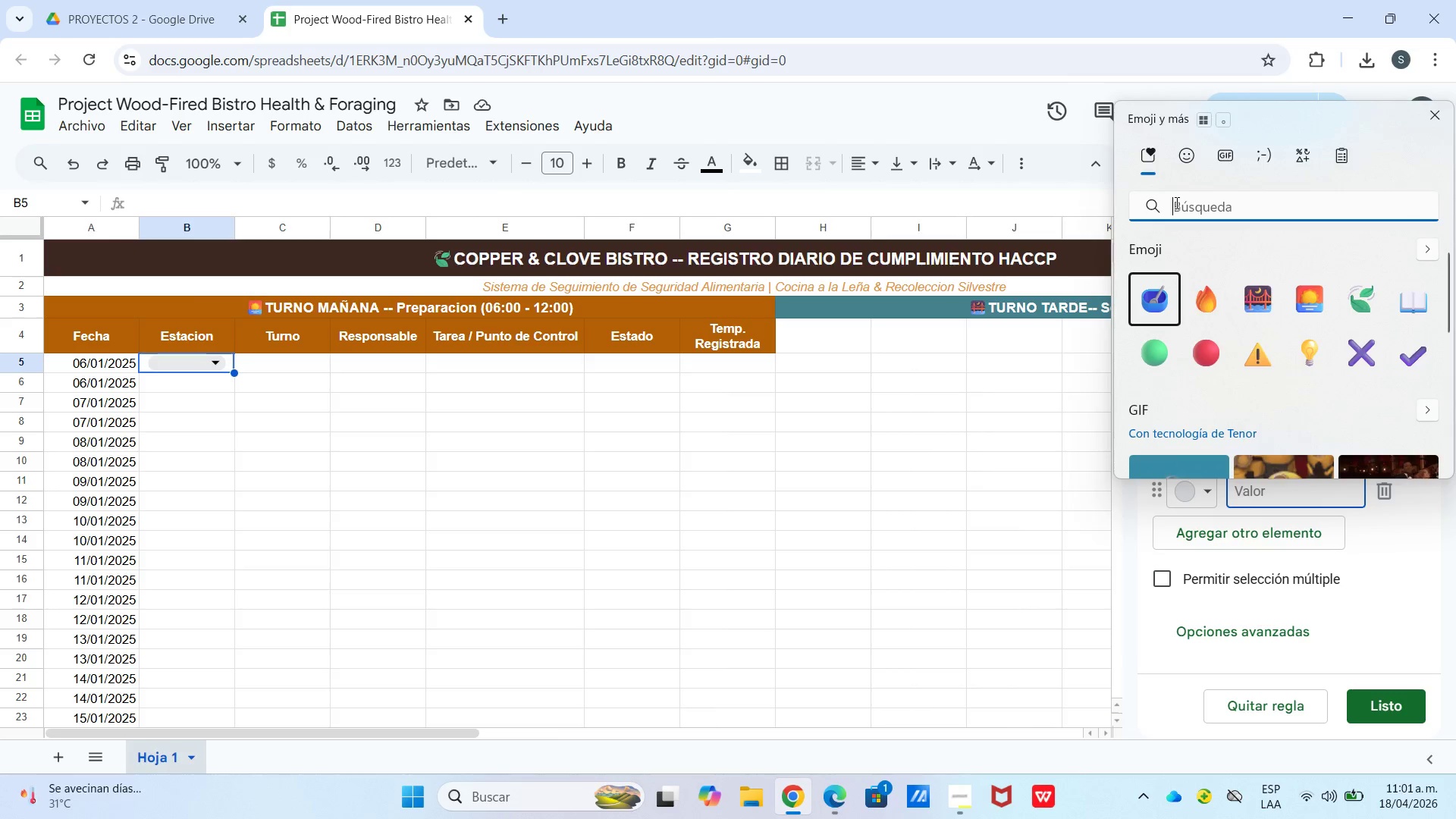 
type(hoja)
 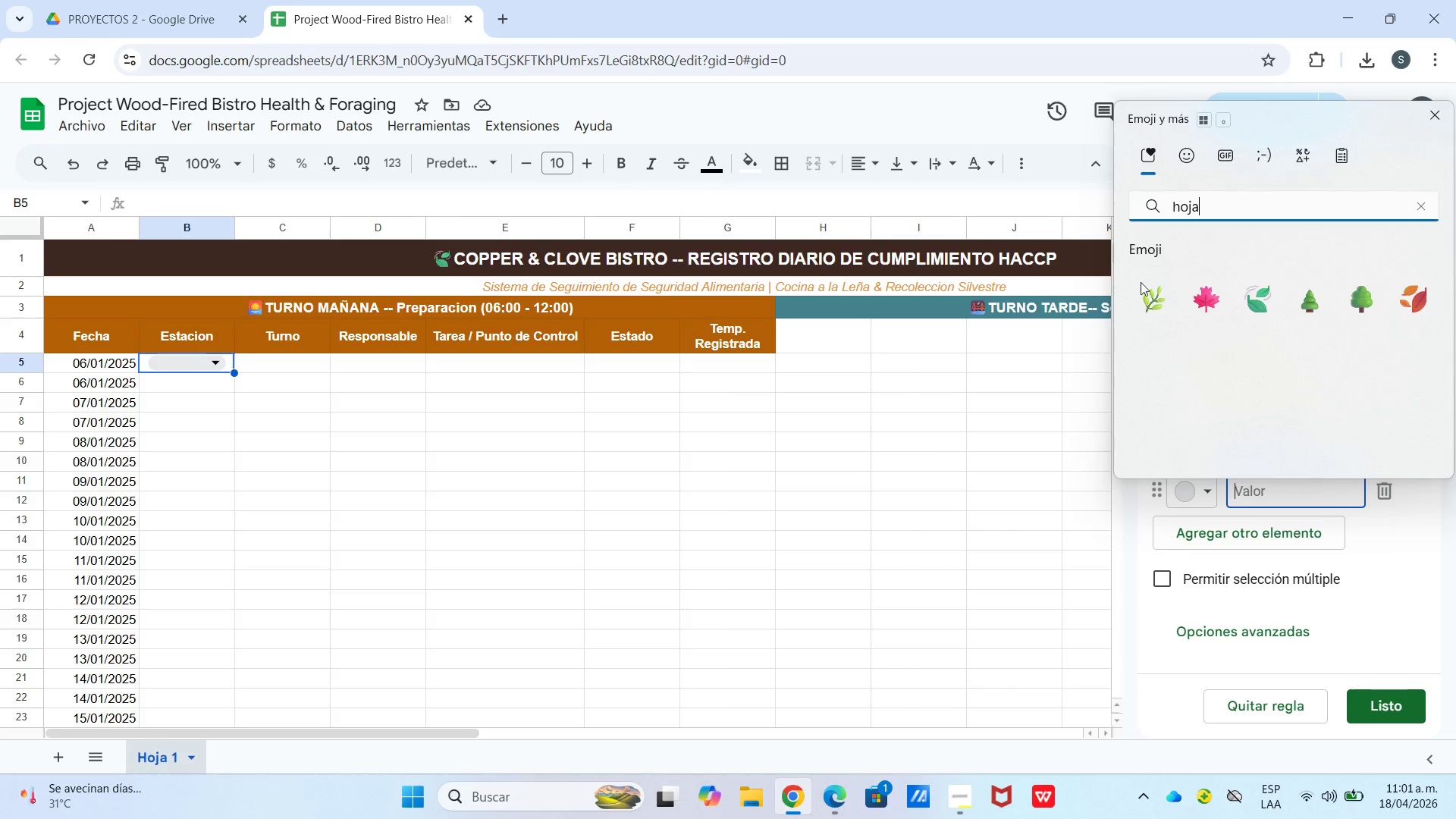 
left_click([1155, 298])
 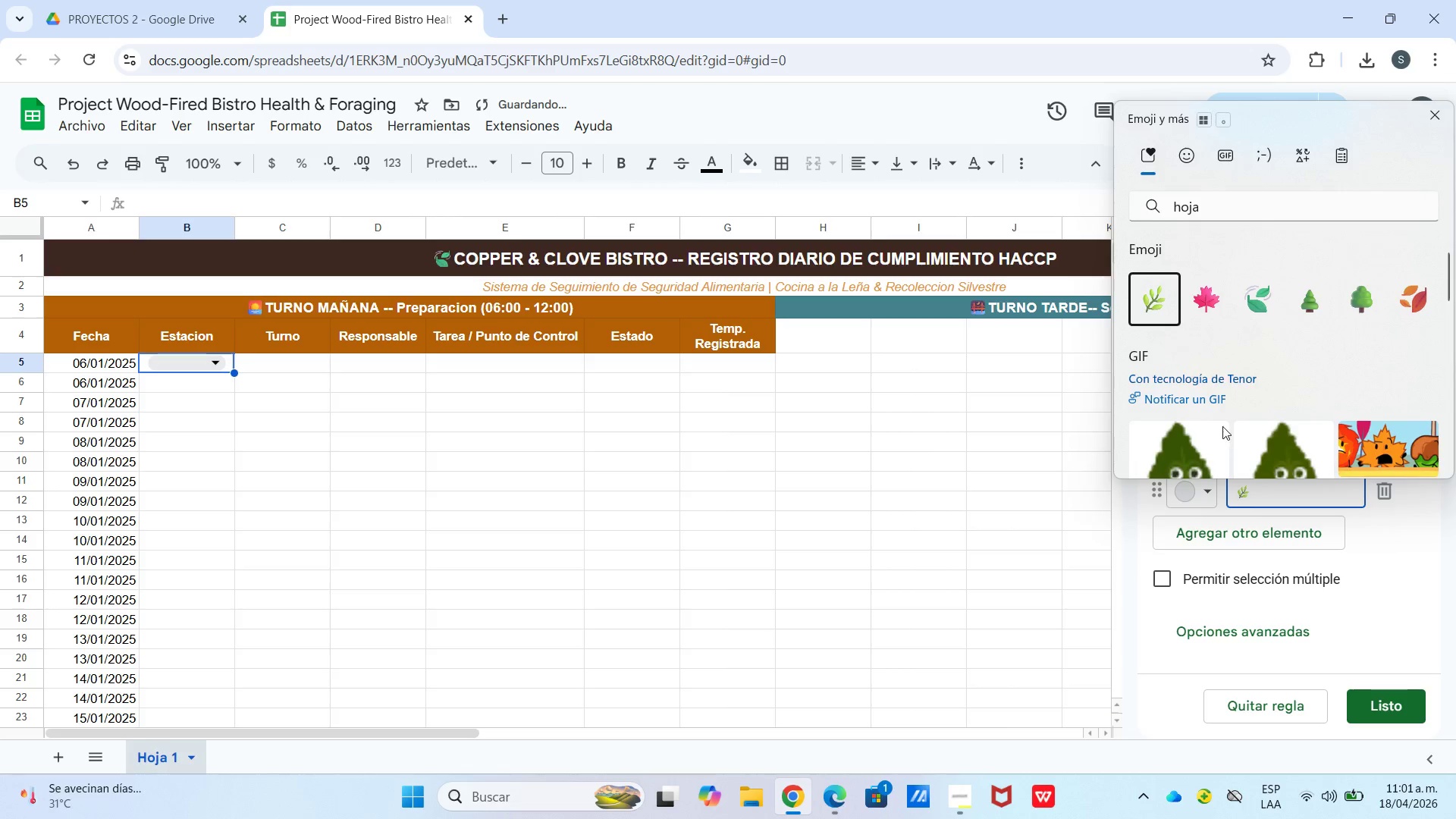 
left_click([1225, 561])
 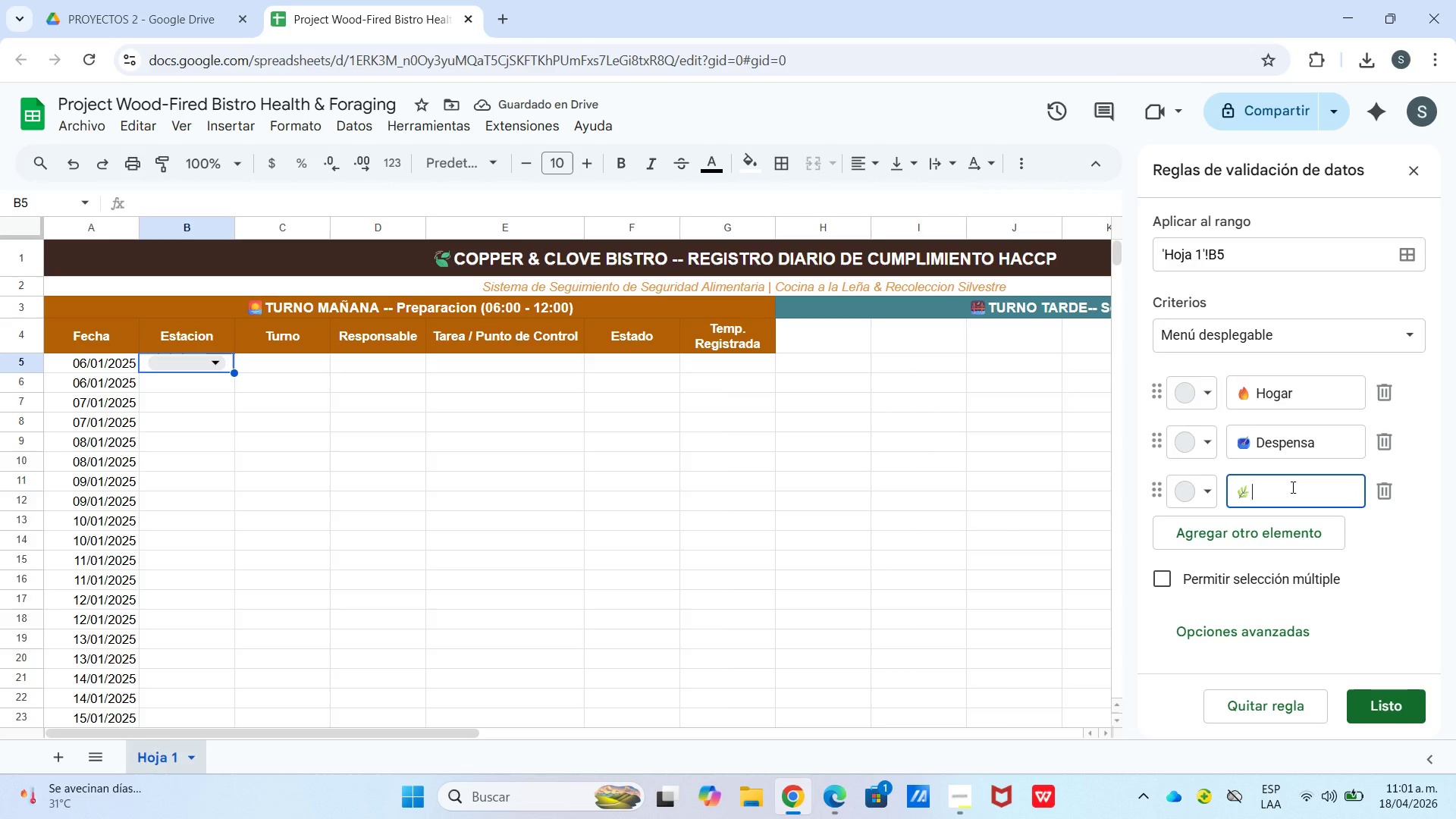 
type( Recoleccion)
 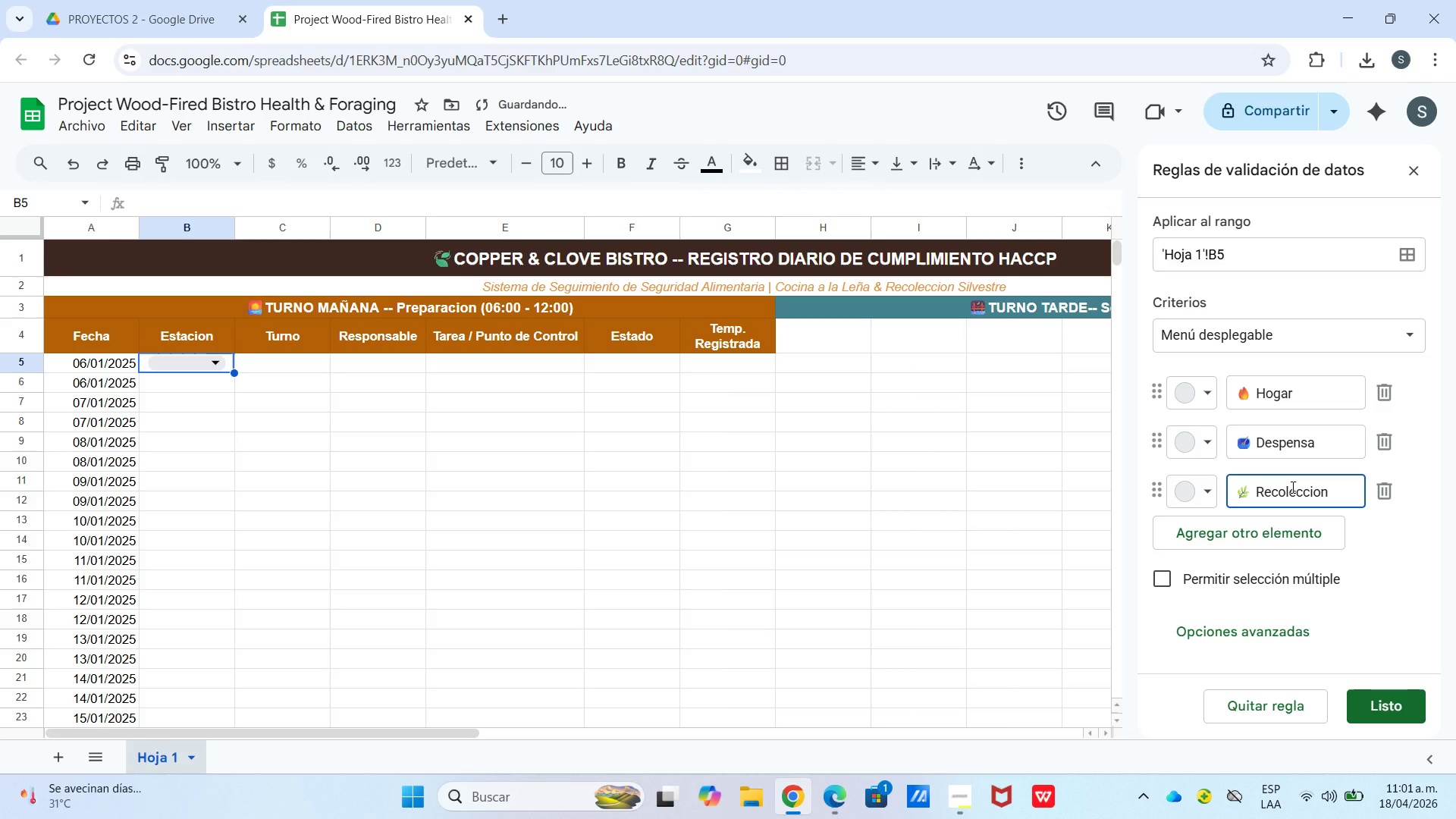 
wait(9.52)
 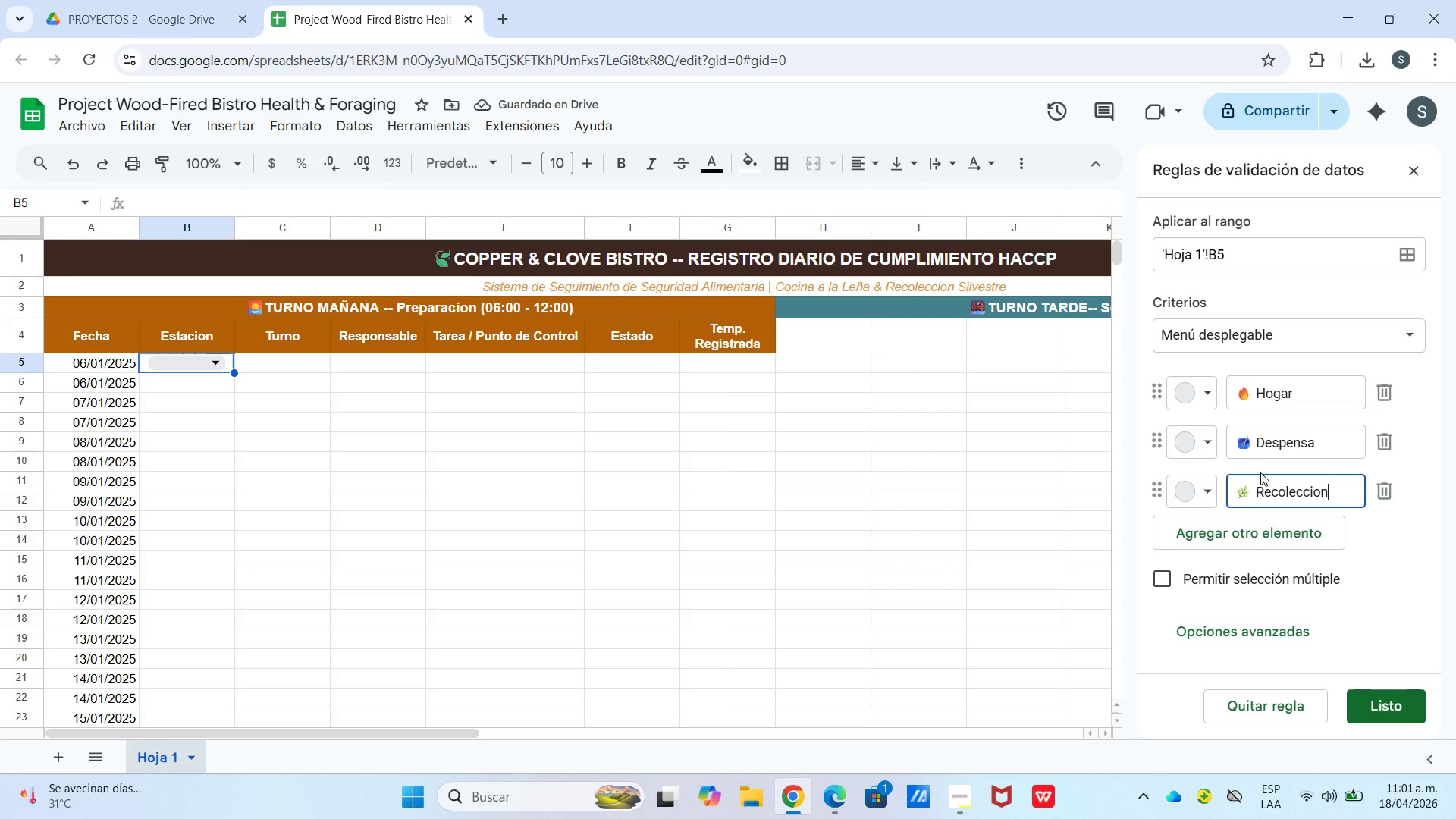 
left_click([1381, 700])
 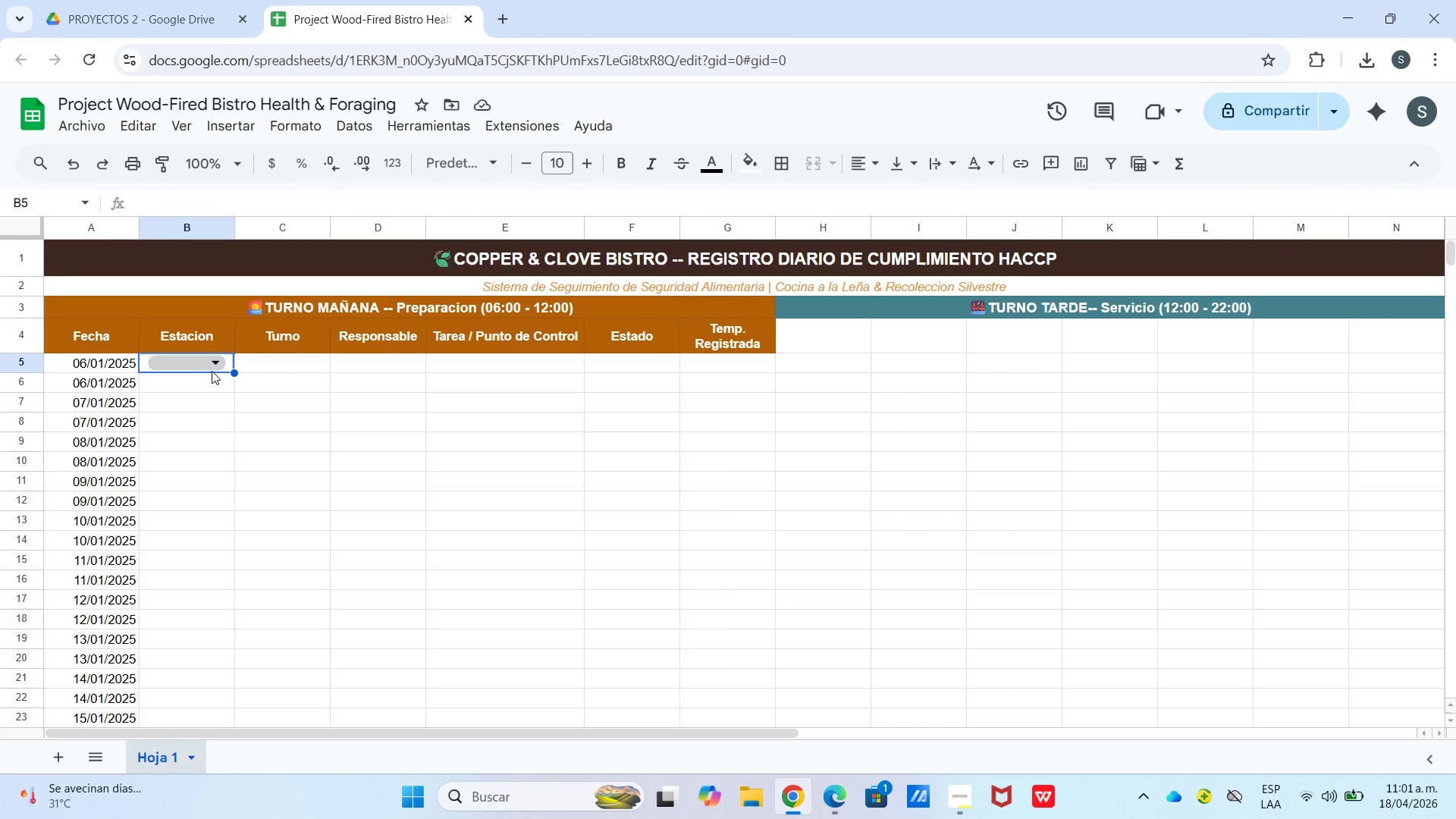 
wait(5.08)
 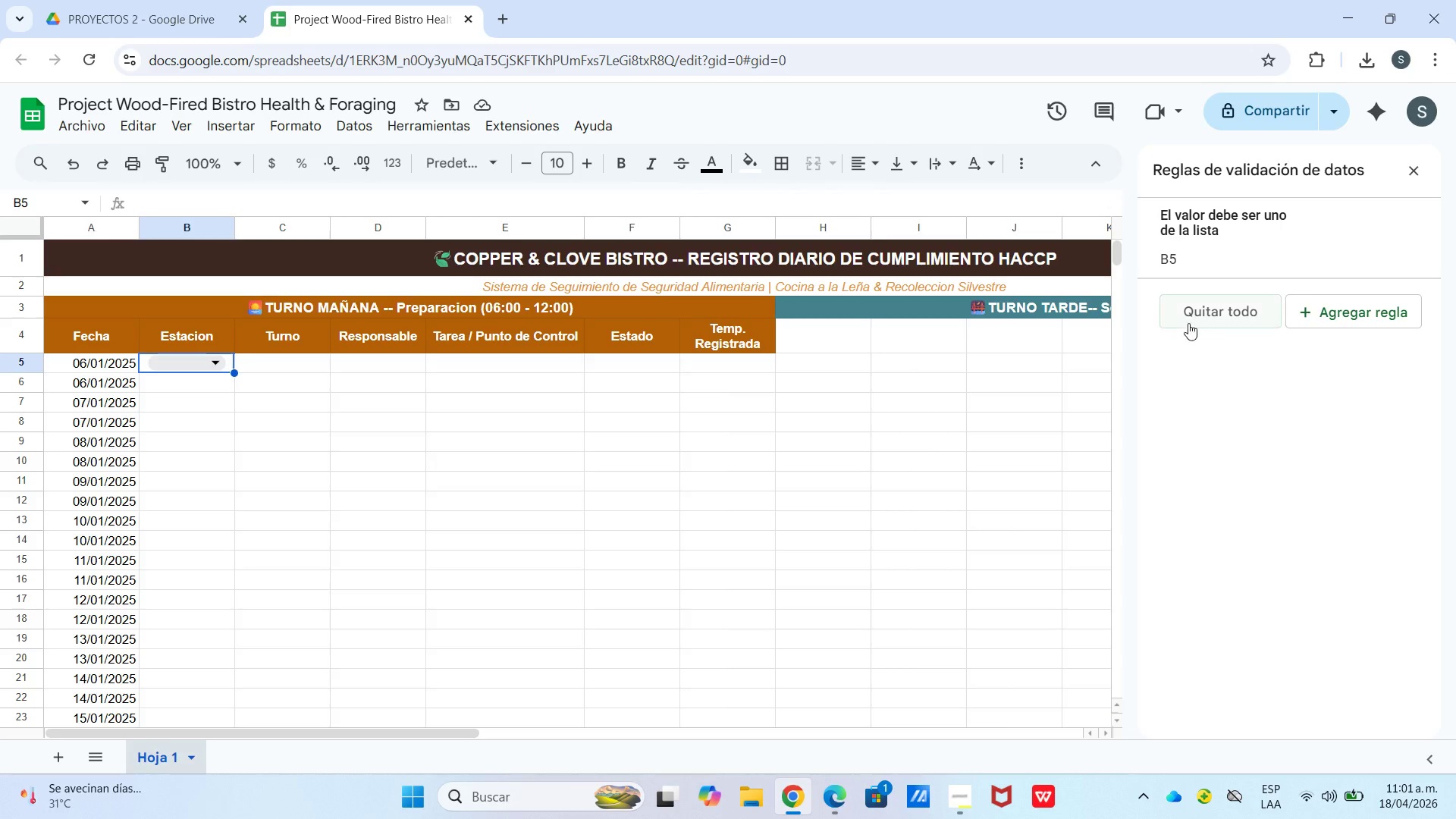 
scroll: coordinate [277, 553], scroll_direction: down, amount: 12.0
 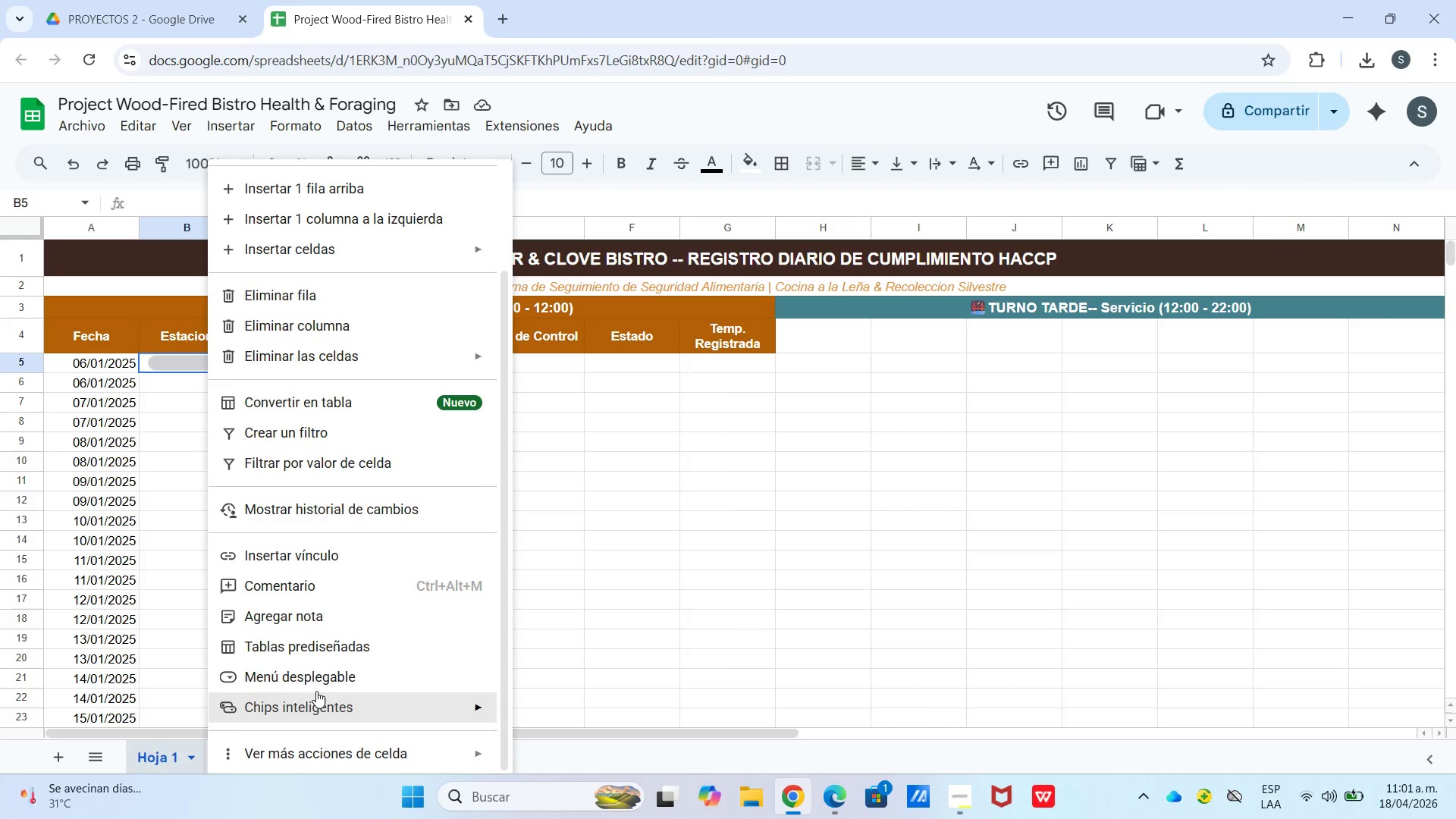 
left_click([318, 684])
 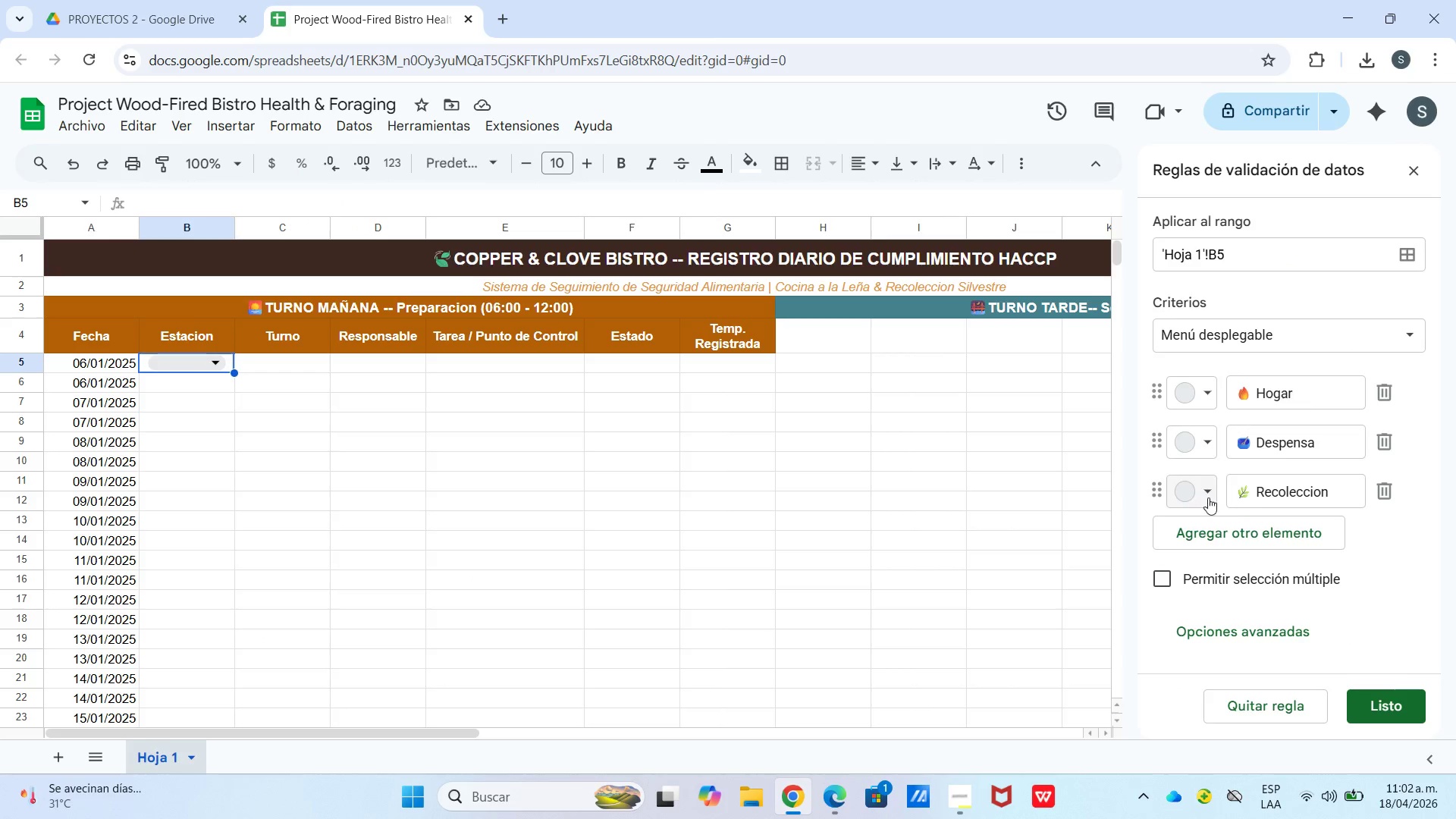 
scroll: coordinate [1241, 550], scroll_direction: down, amount: 5.0
 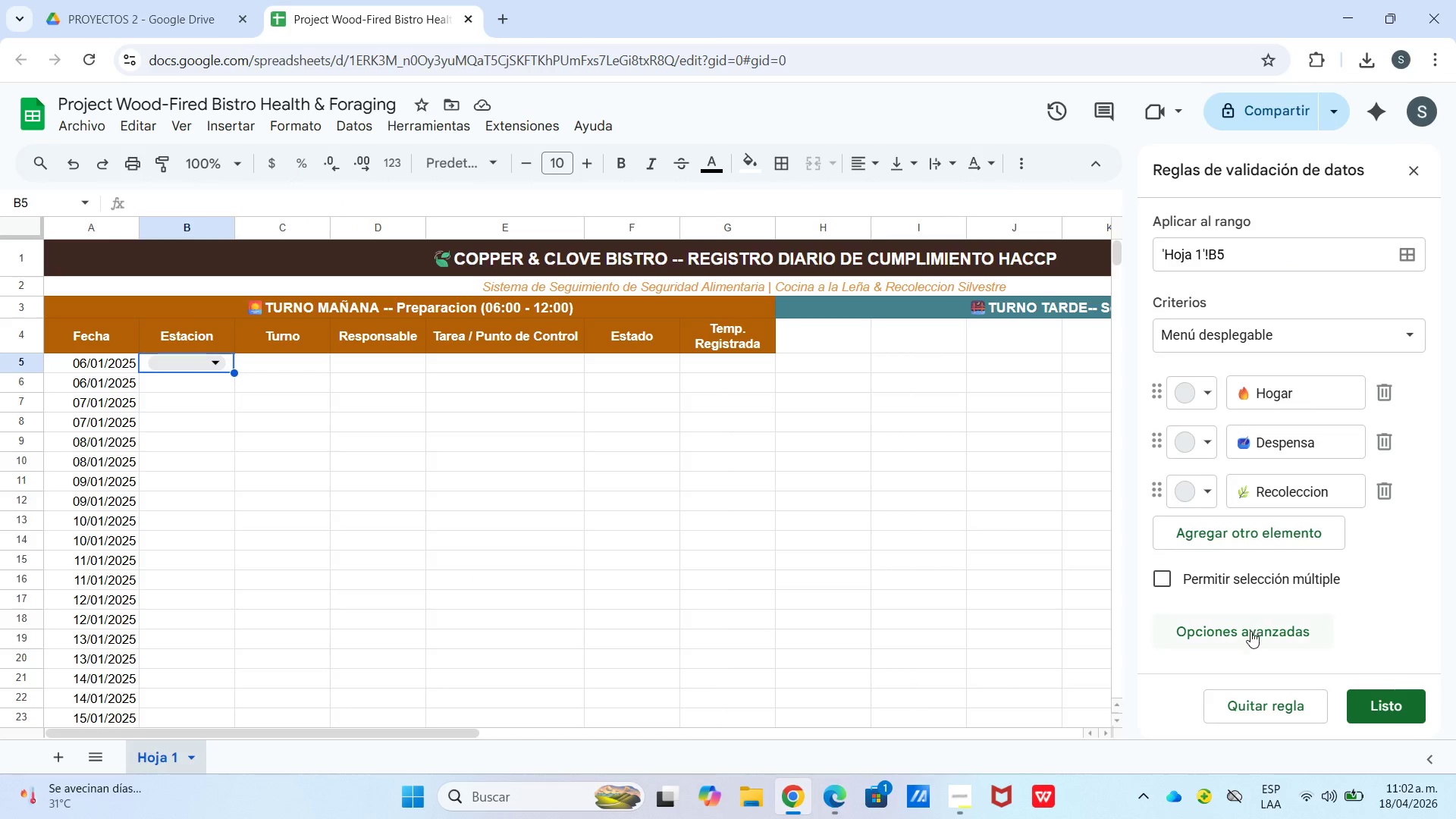 
left_click([1250, 634])
 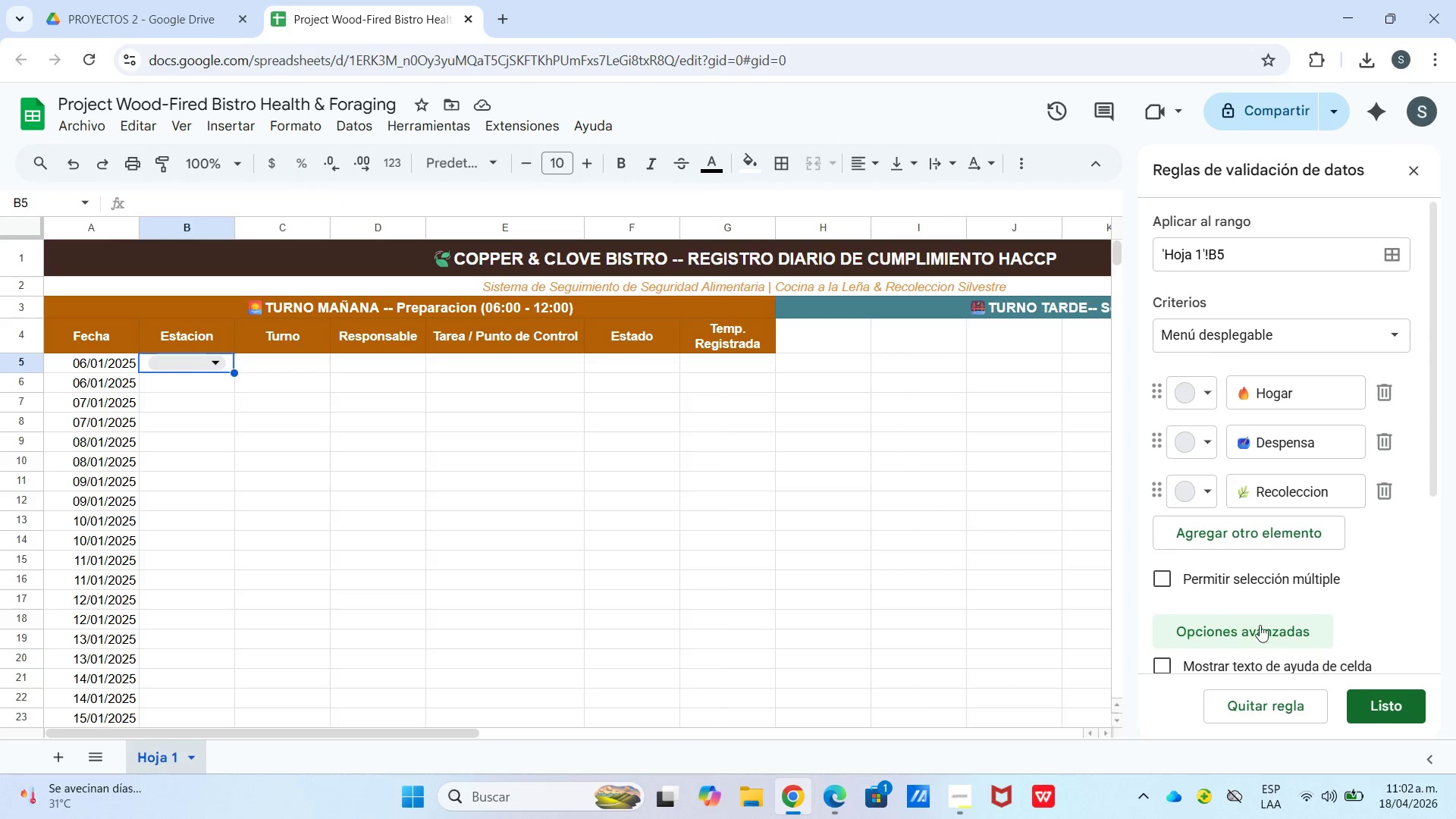 
scroll: coordinate [1266, 618], scroll_direction: down, amount: 3.0
 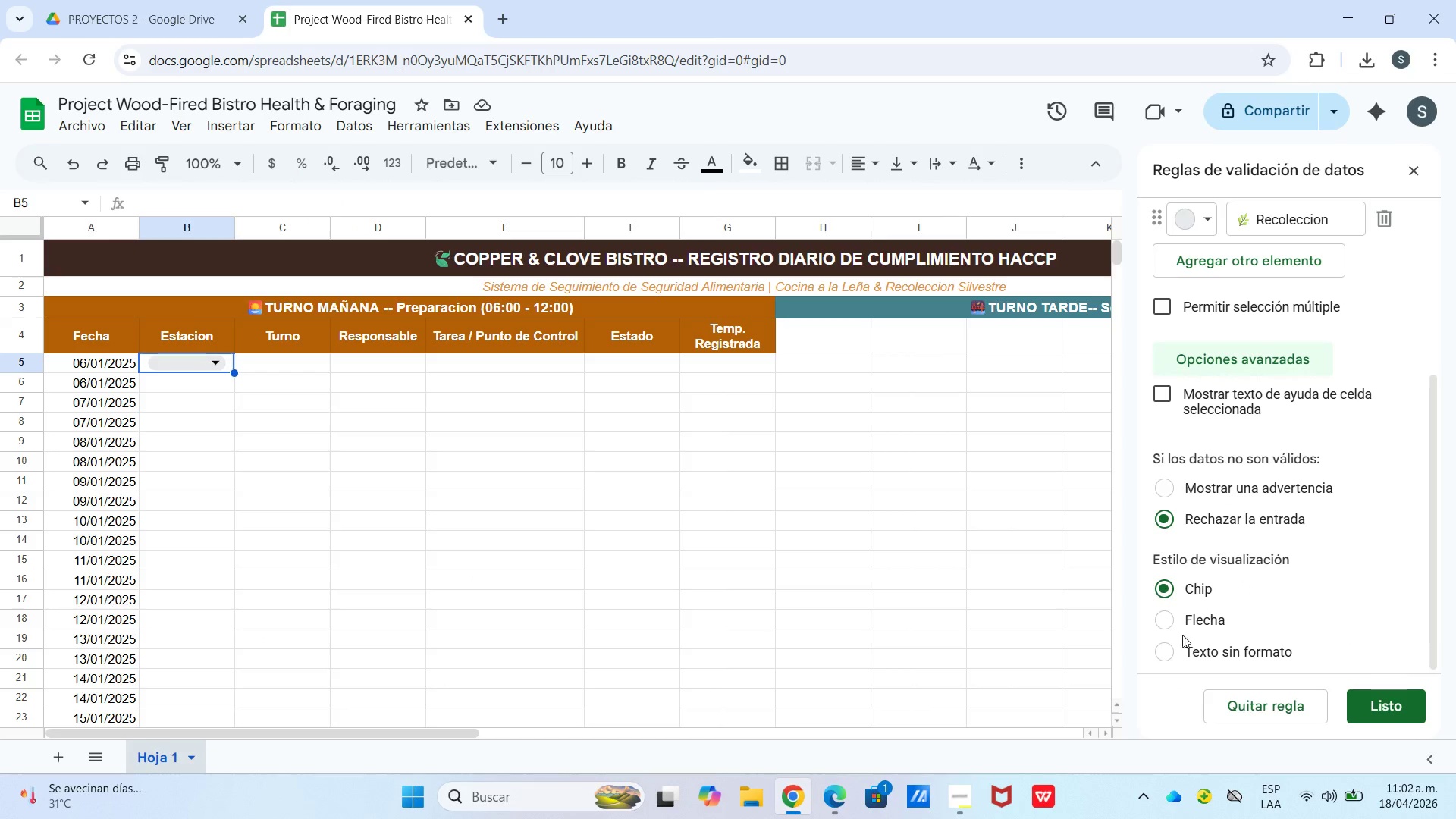 
left_click([1175, 624])
 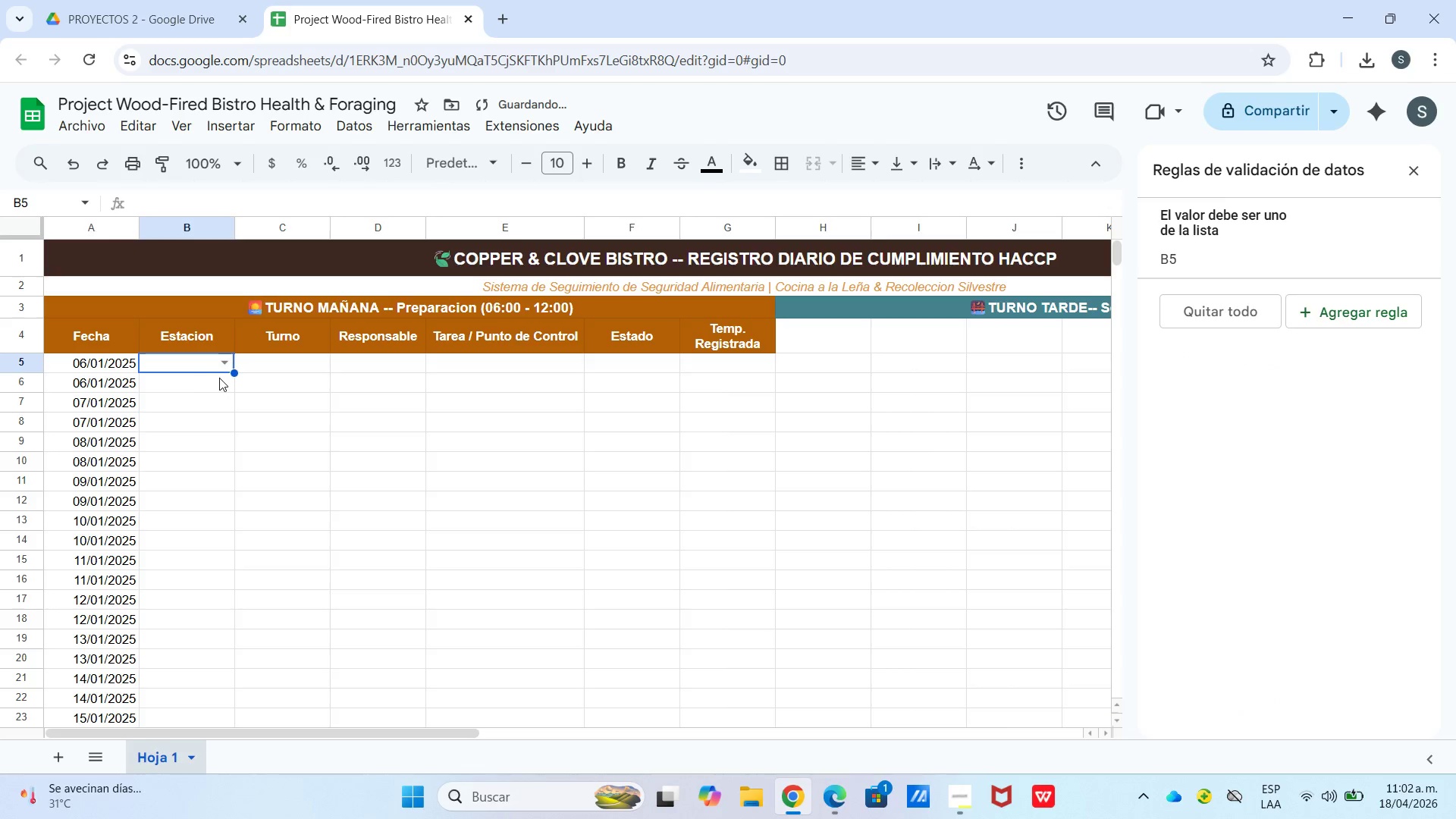 
left_click_drag(start_coordinate=[237, 374], to_coordinate=[229, 540])
 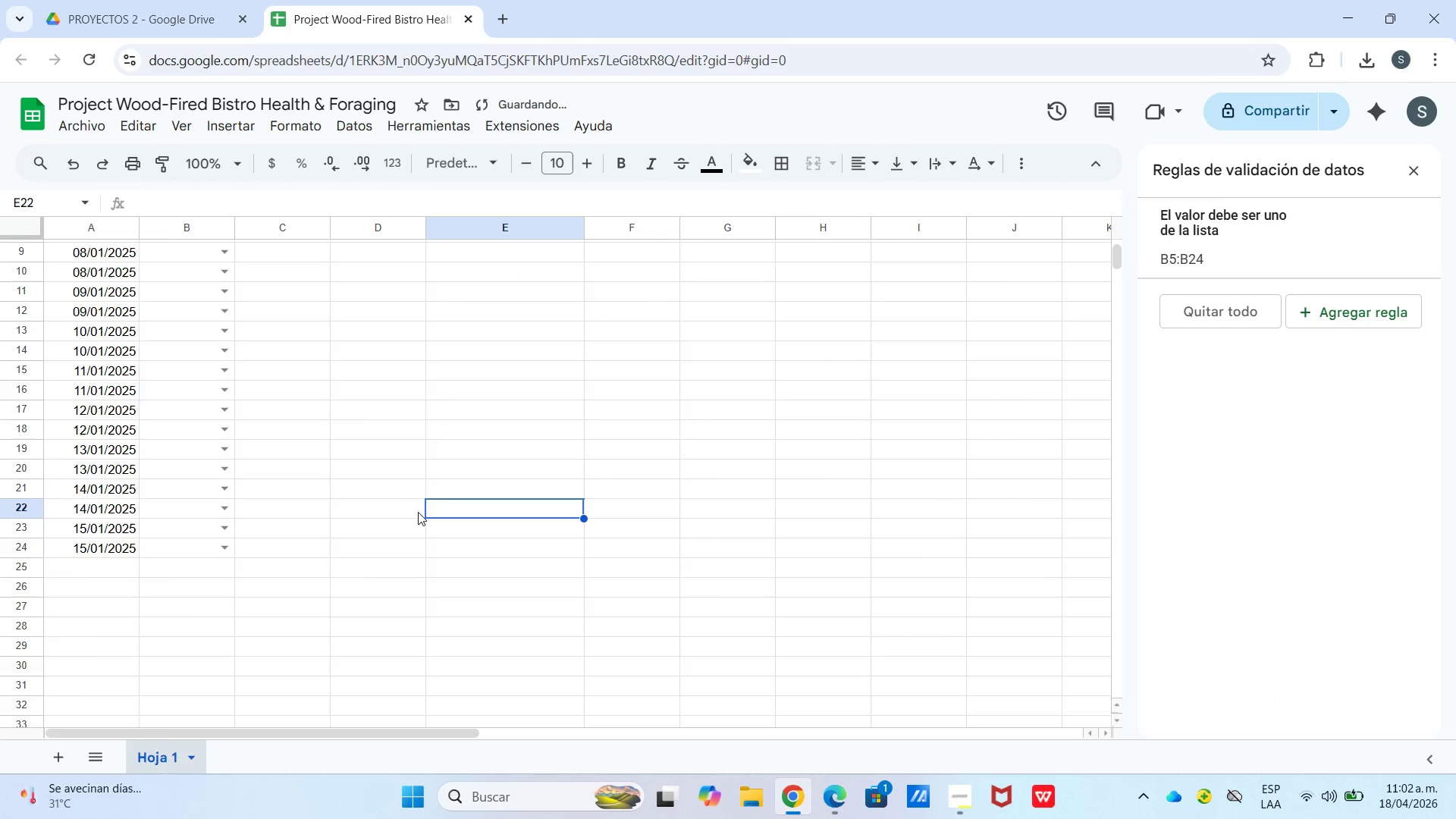 
scroll: coordinate [216, 689], scroll_direction: down, amount: 2.0
 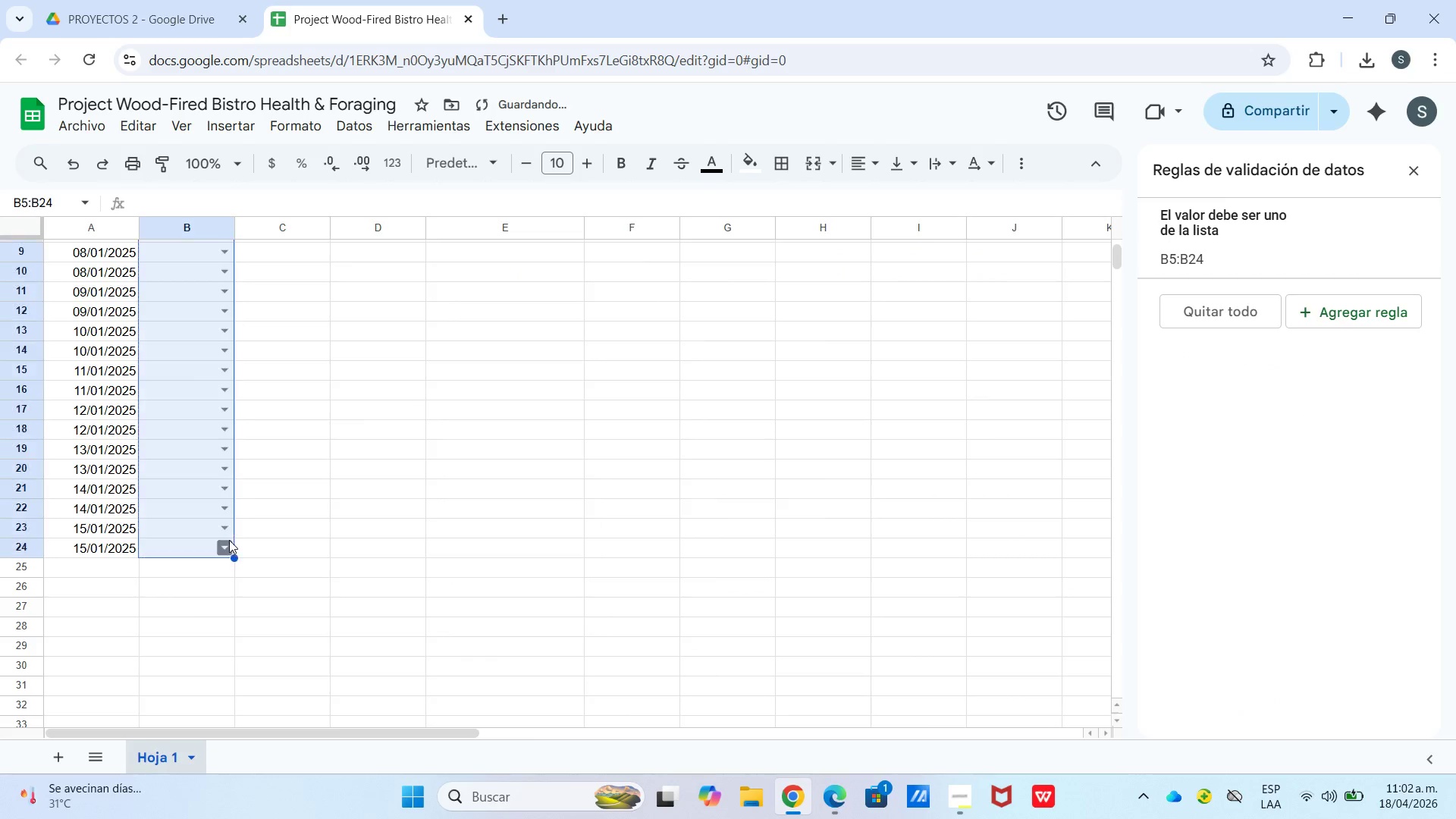 
left_click([428, 511])
 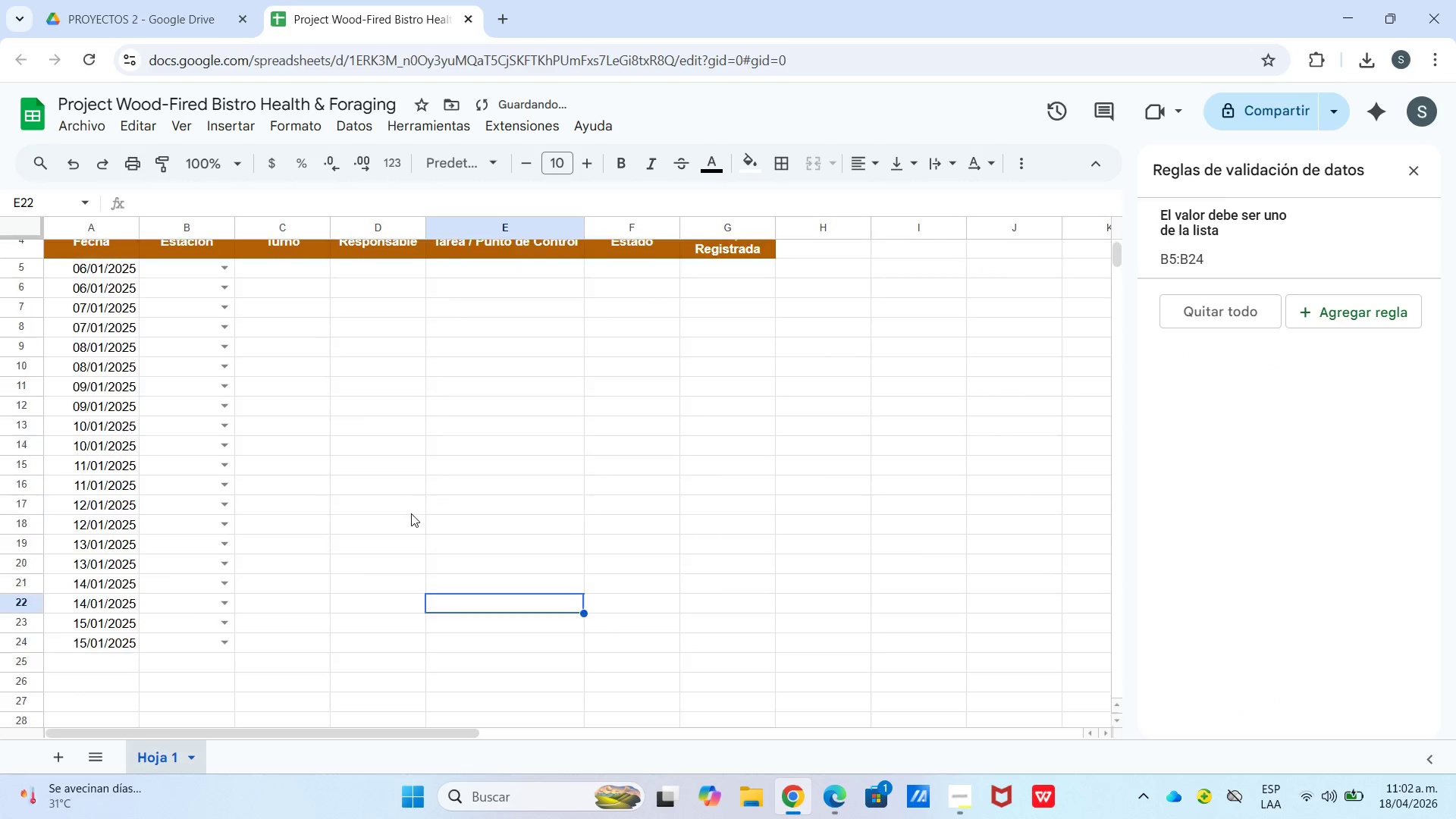 
scroll: coordinate [410, 513], scroll_direction: up, amount: 5.0
 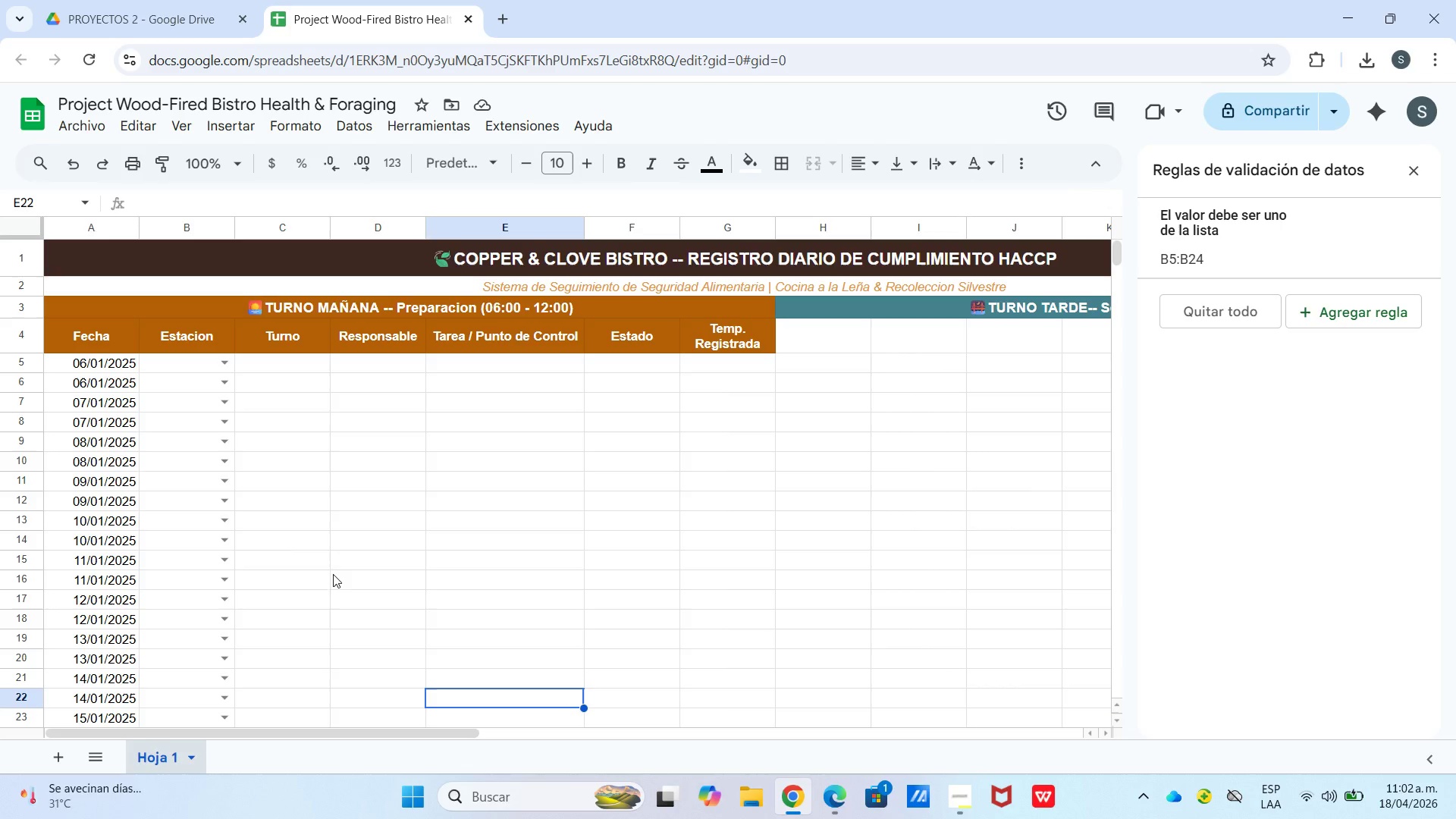 
wait(5.58)
 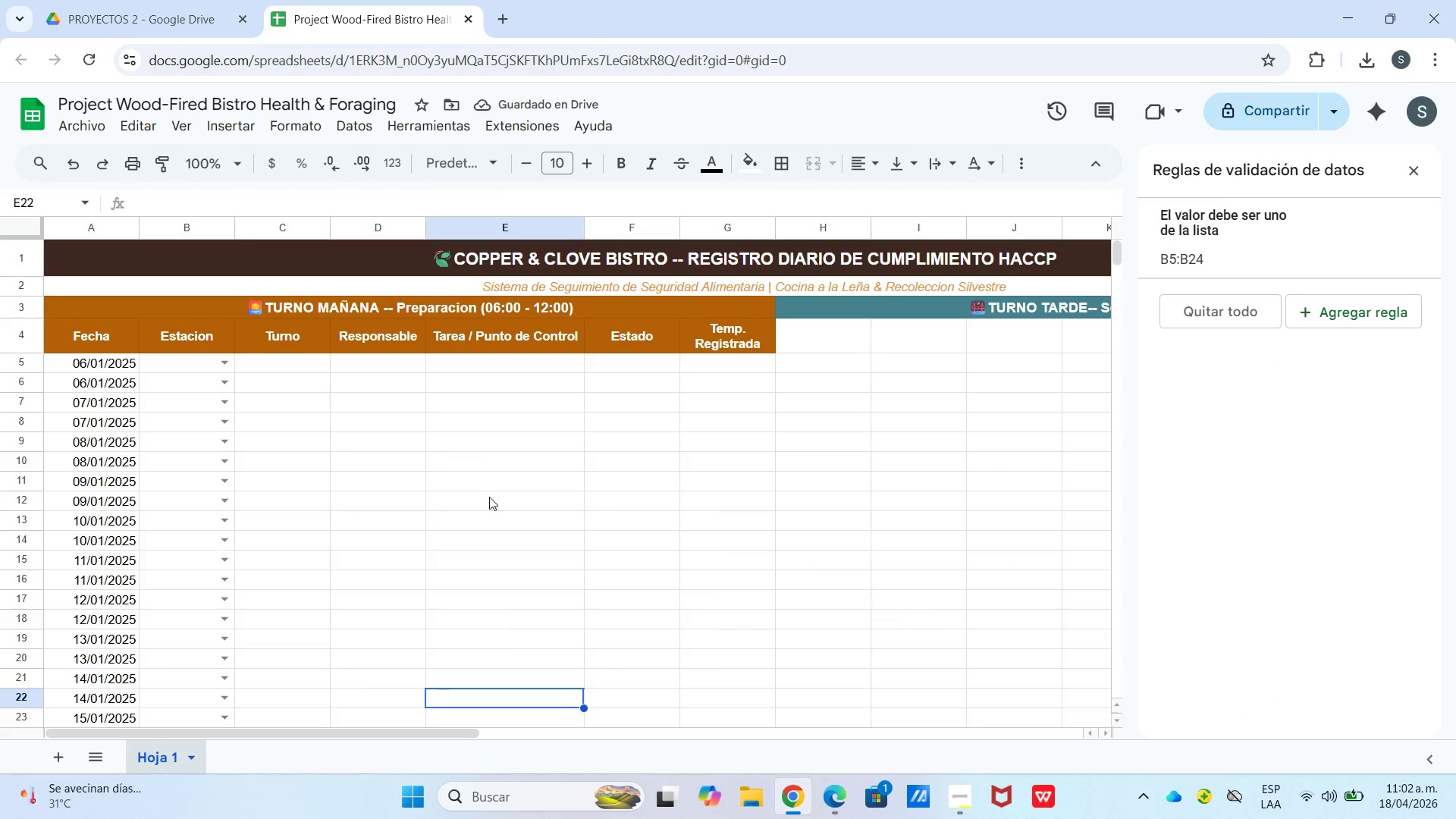 
left_click([221, 357])
 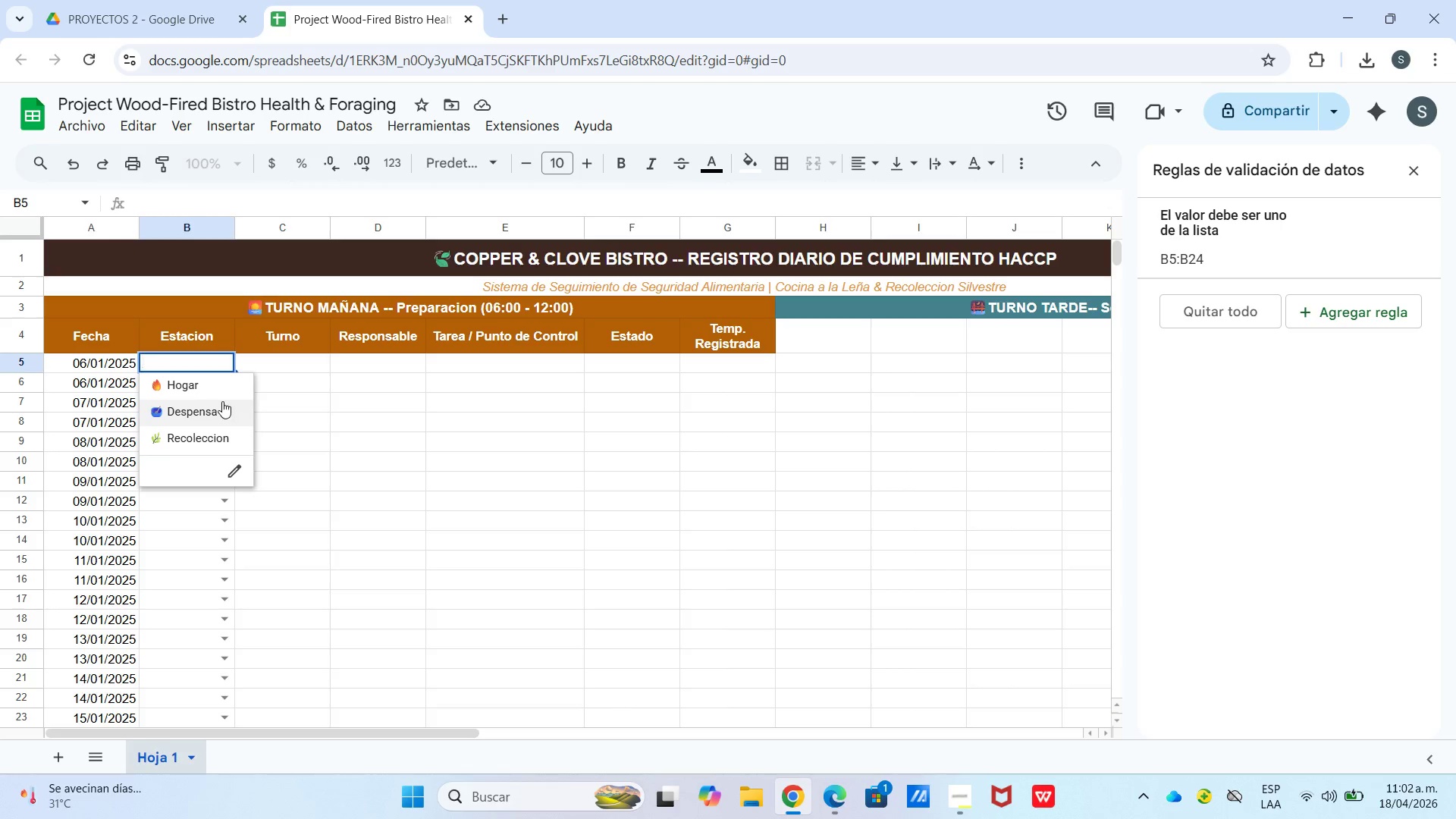 
left_click([221, 388])
 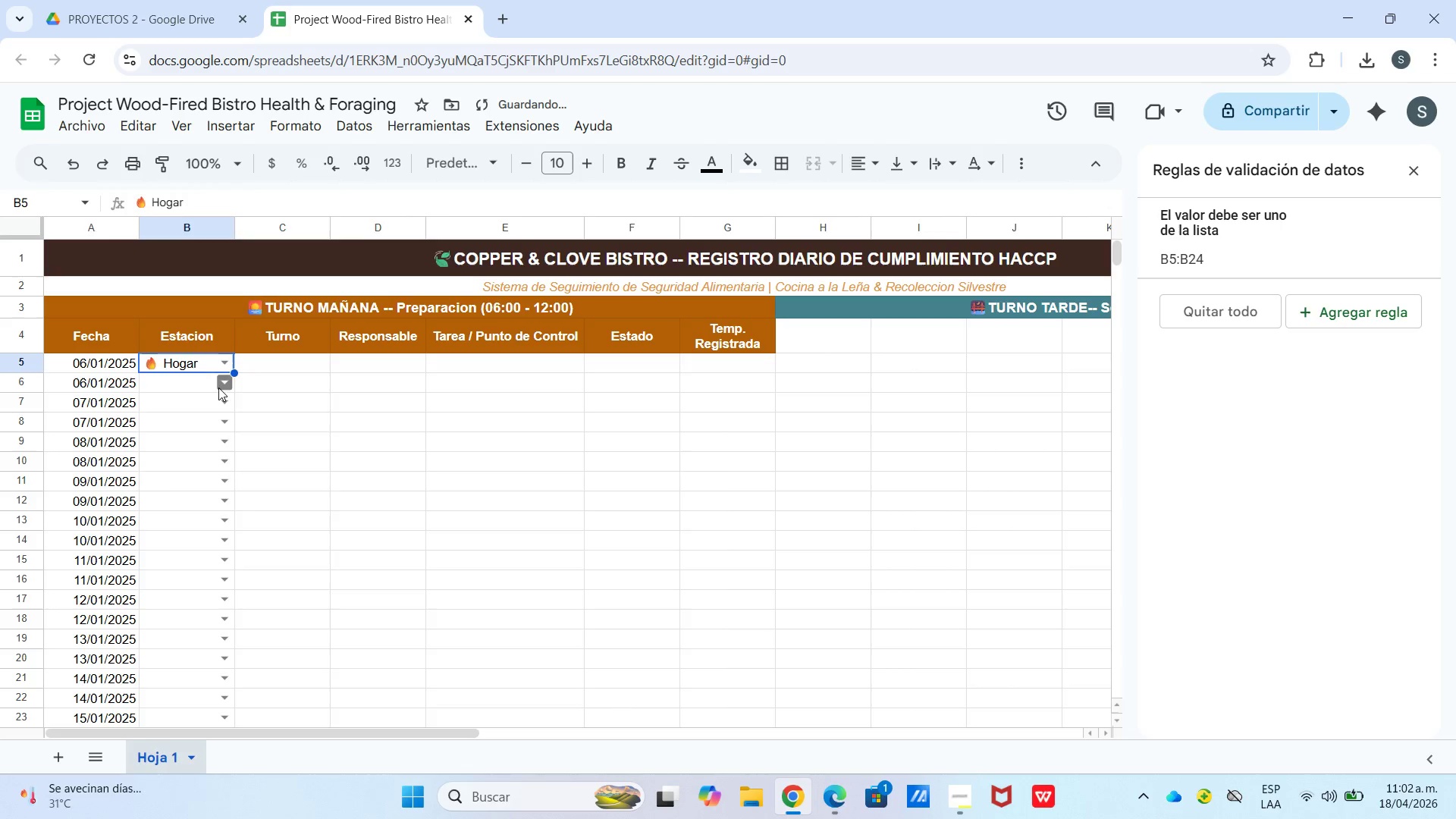 
left_click([218, 388])
 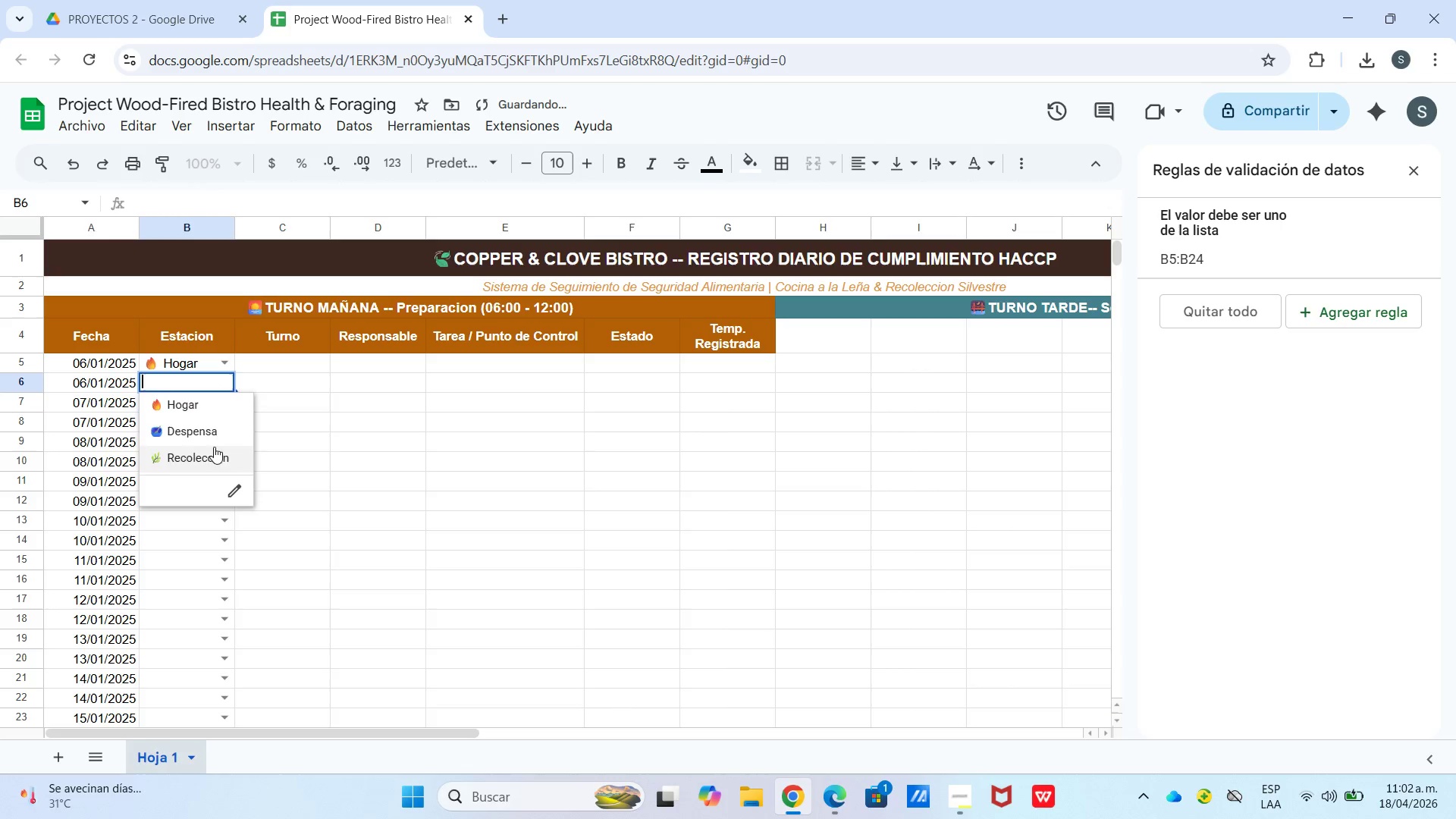 
left_click([213, 435])
 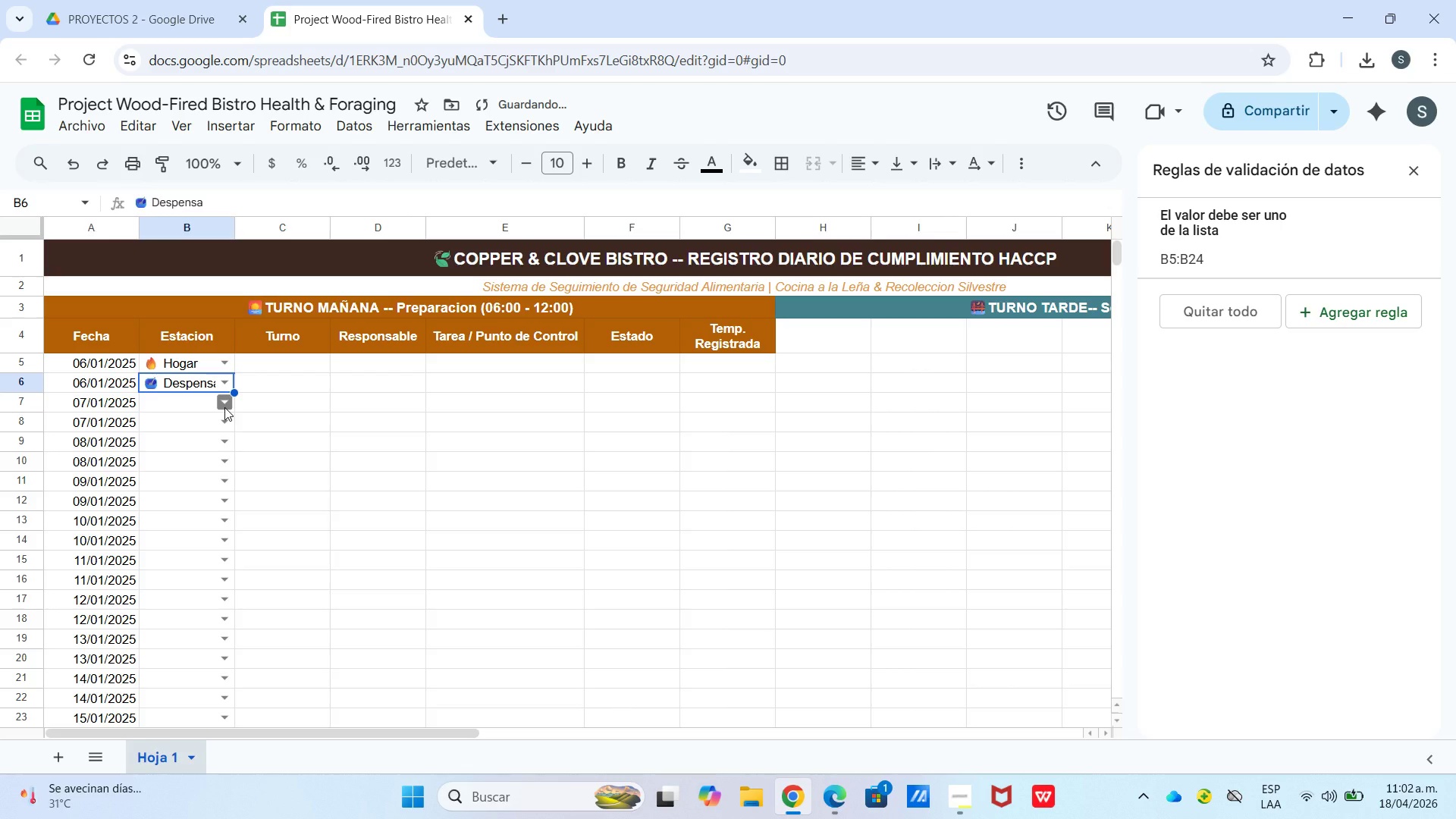 
left_click([224, 407])
 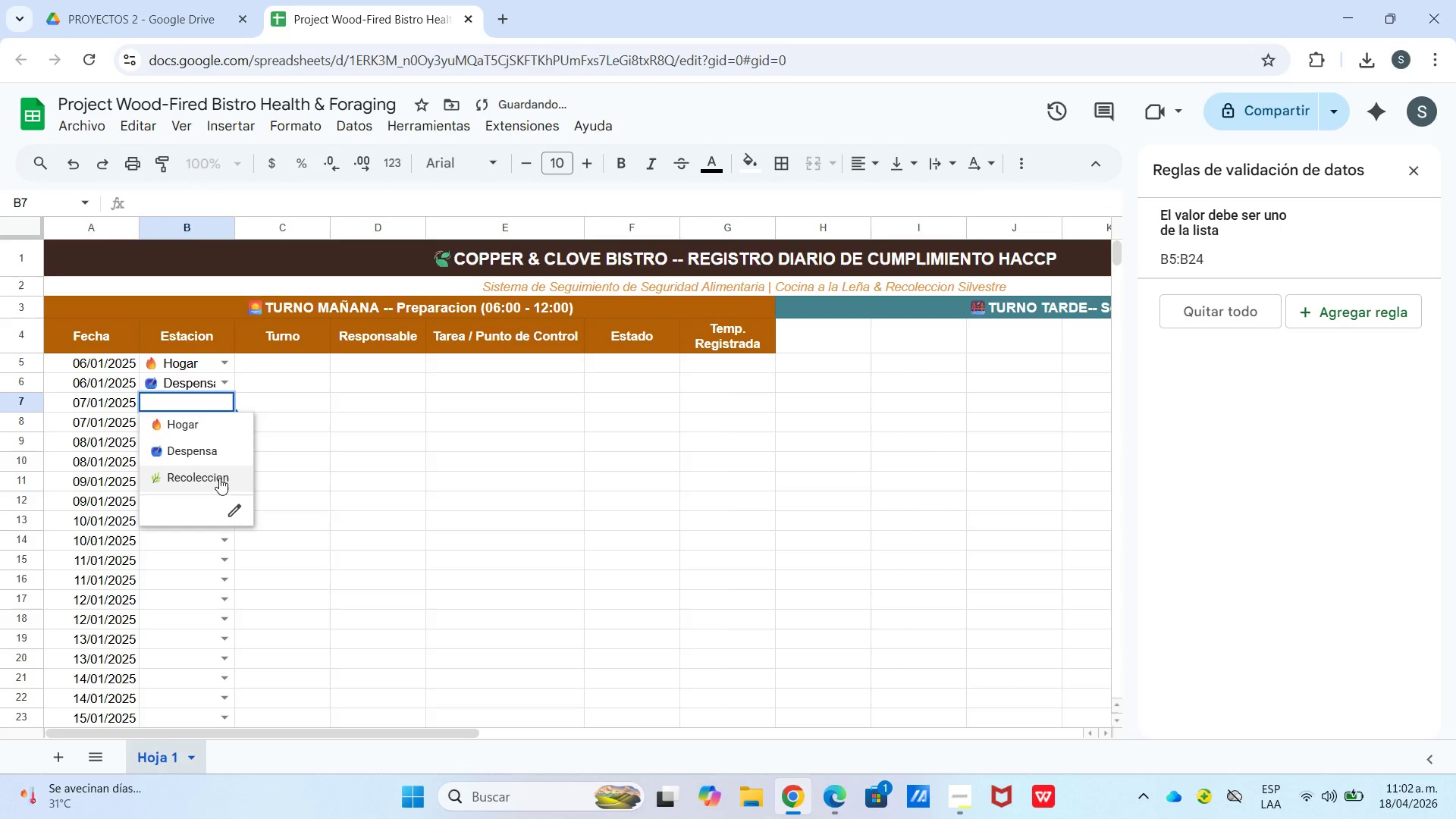 
left_click([219, 478])
 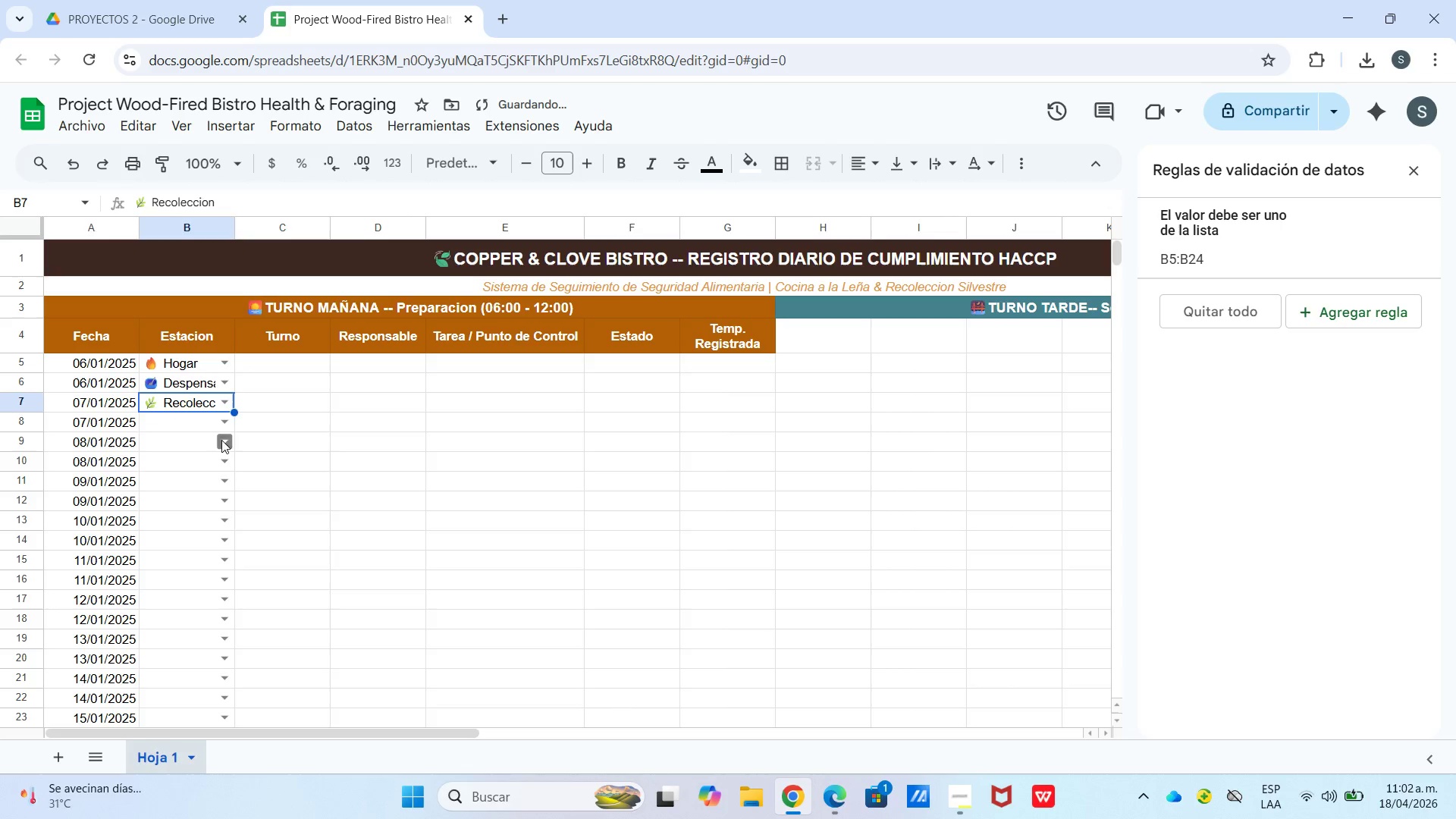 
mouse_move([205, 454])
 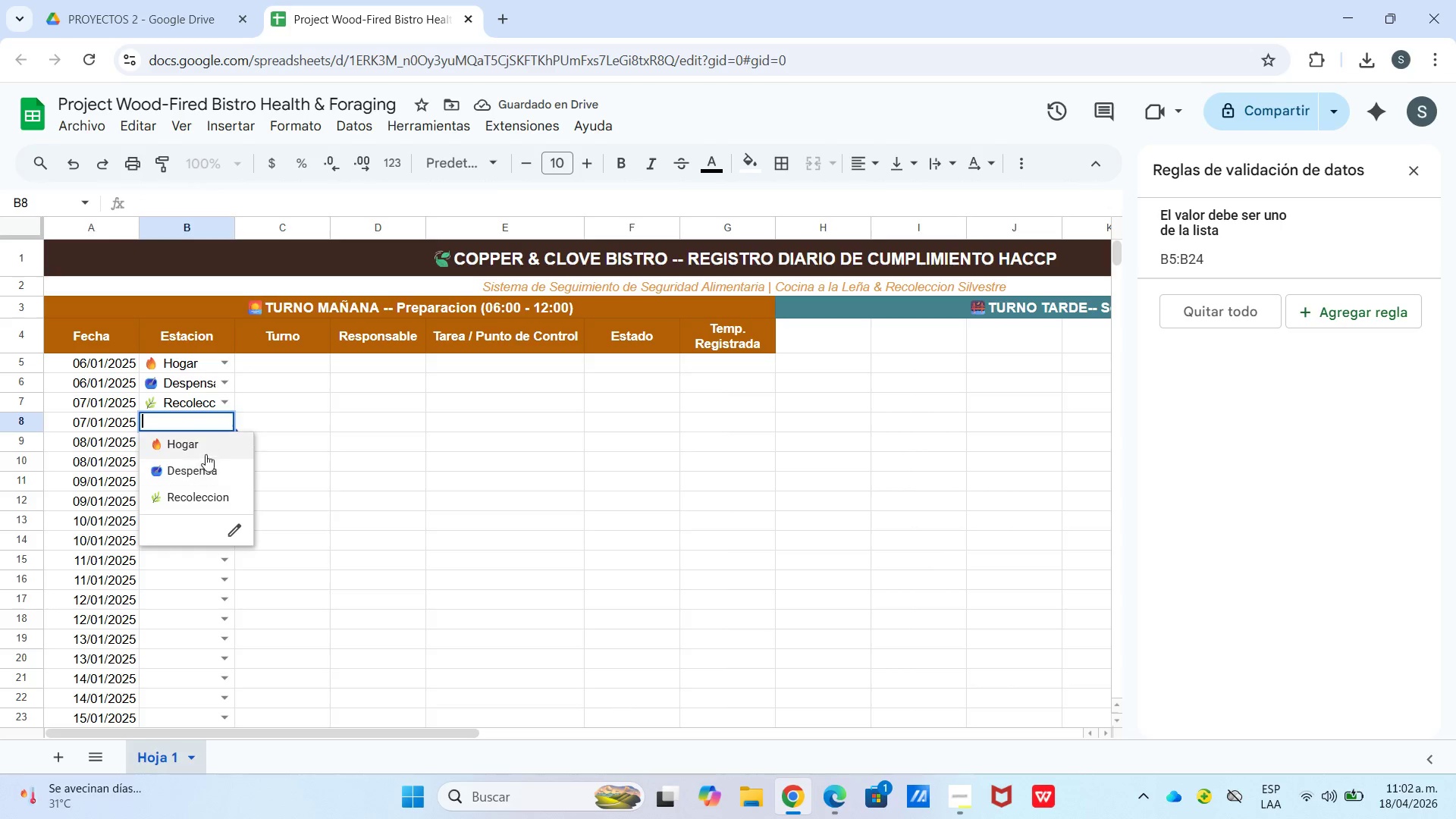 
left_click([206, 450])
 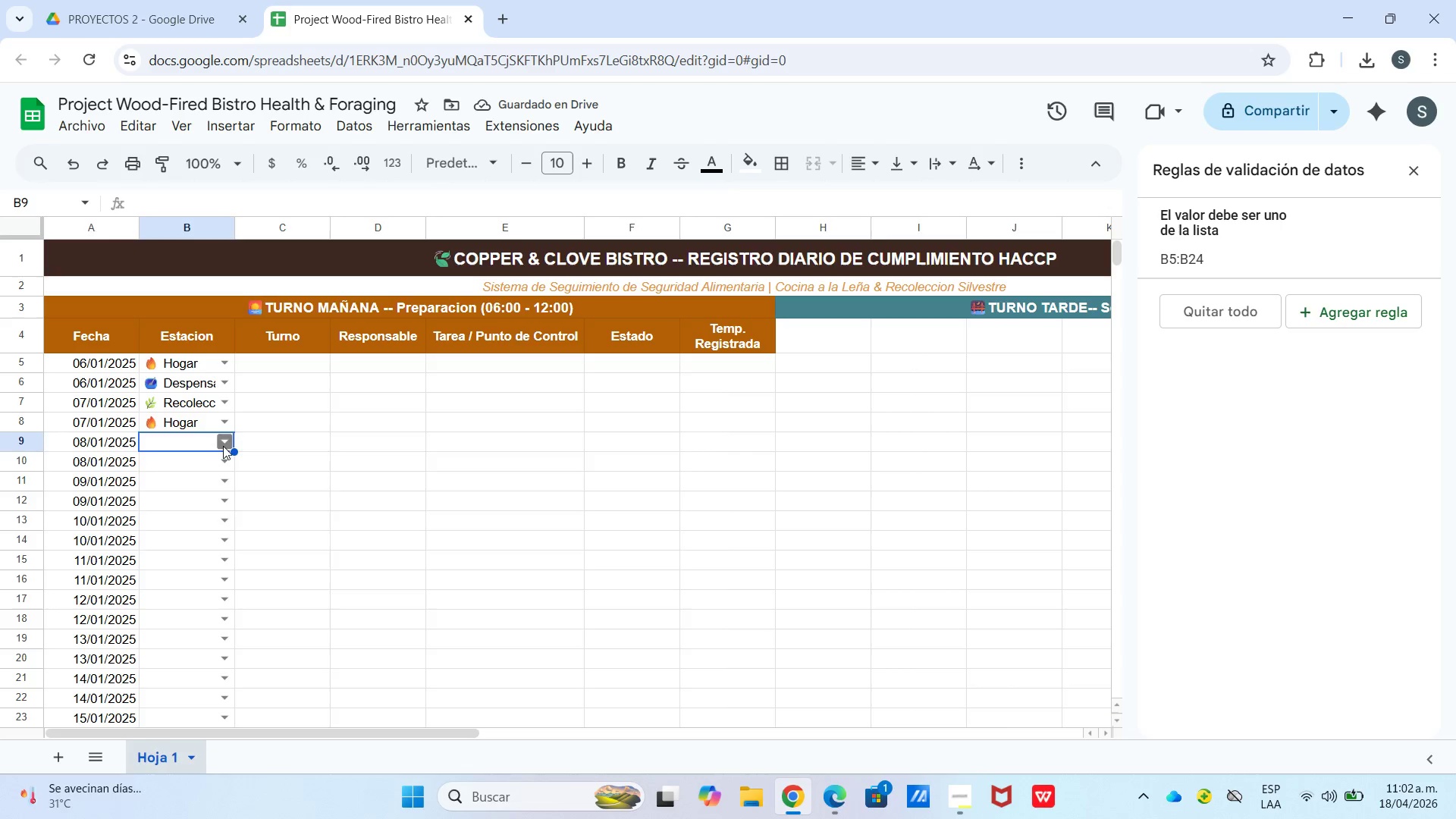 
wait(5.42)
 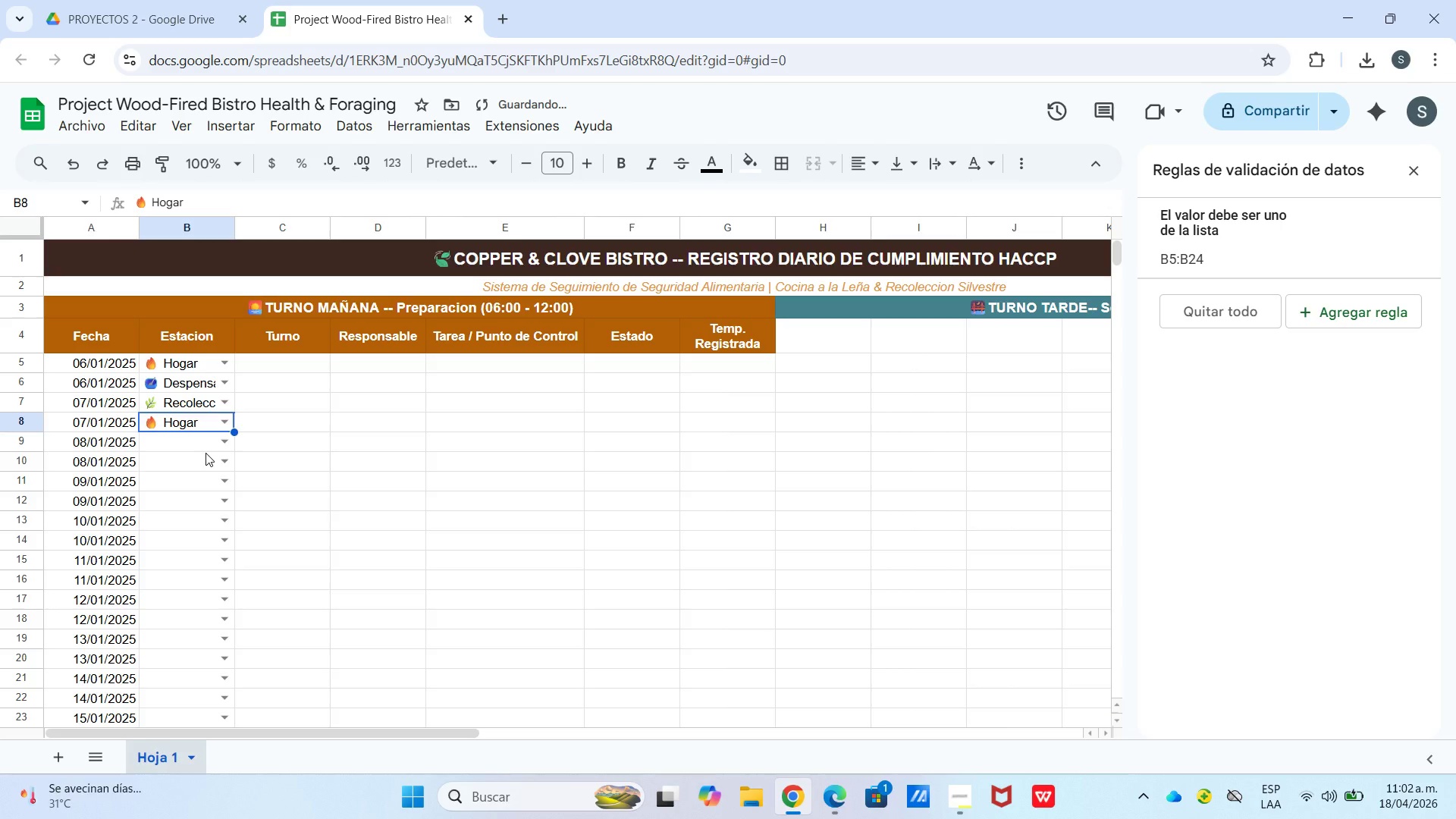 
left_click([211, 494])
 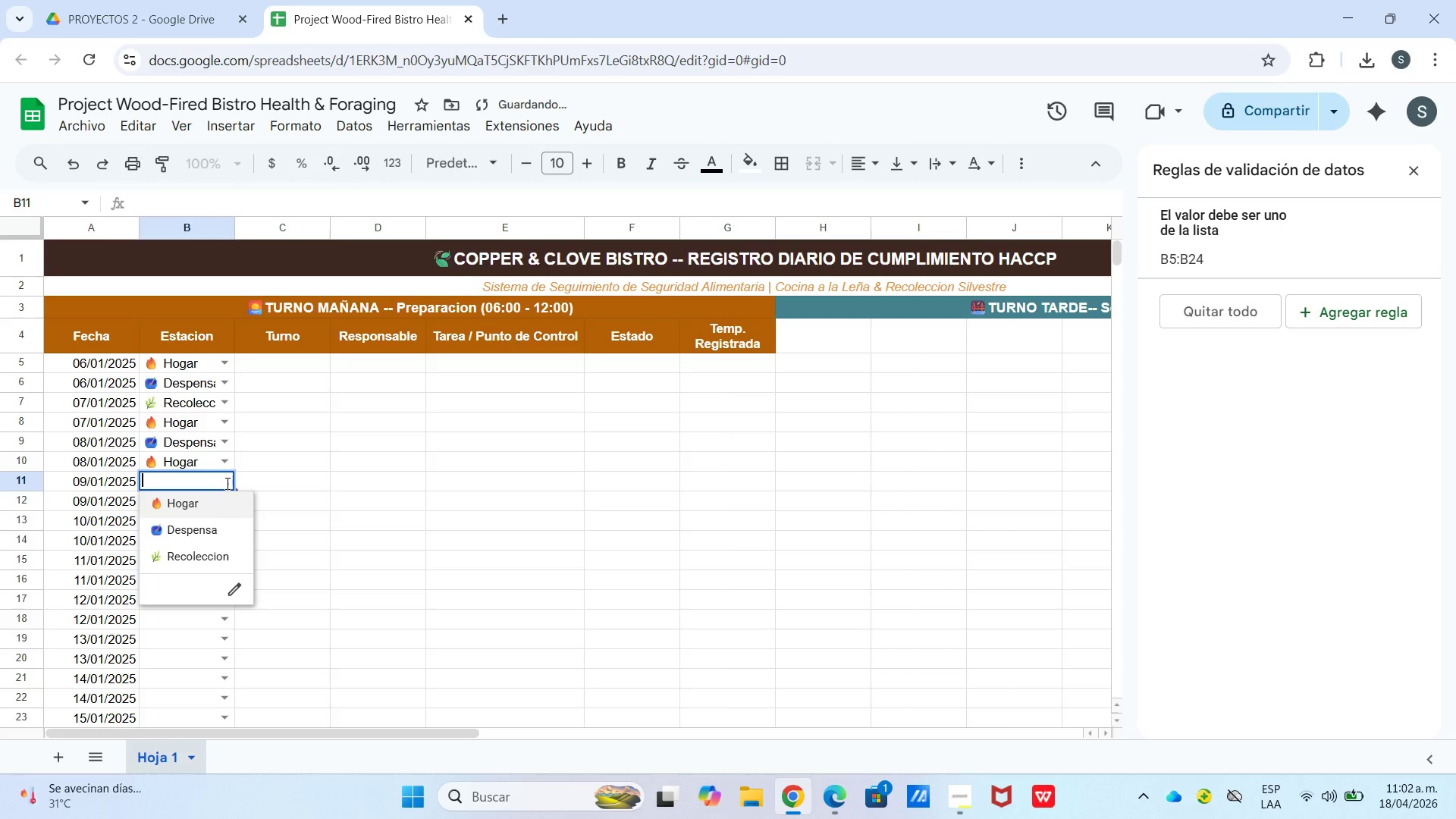 
left_click([212, 523])
 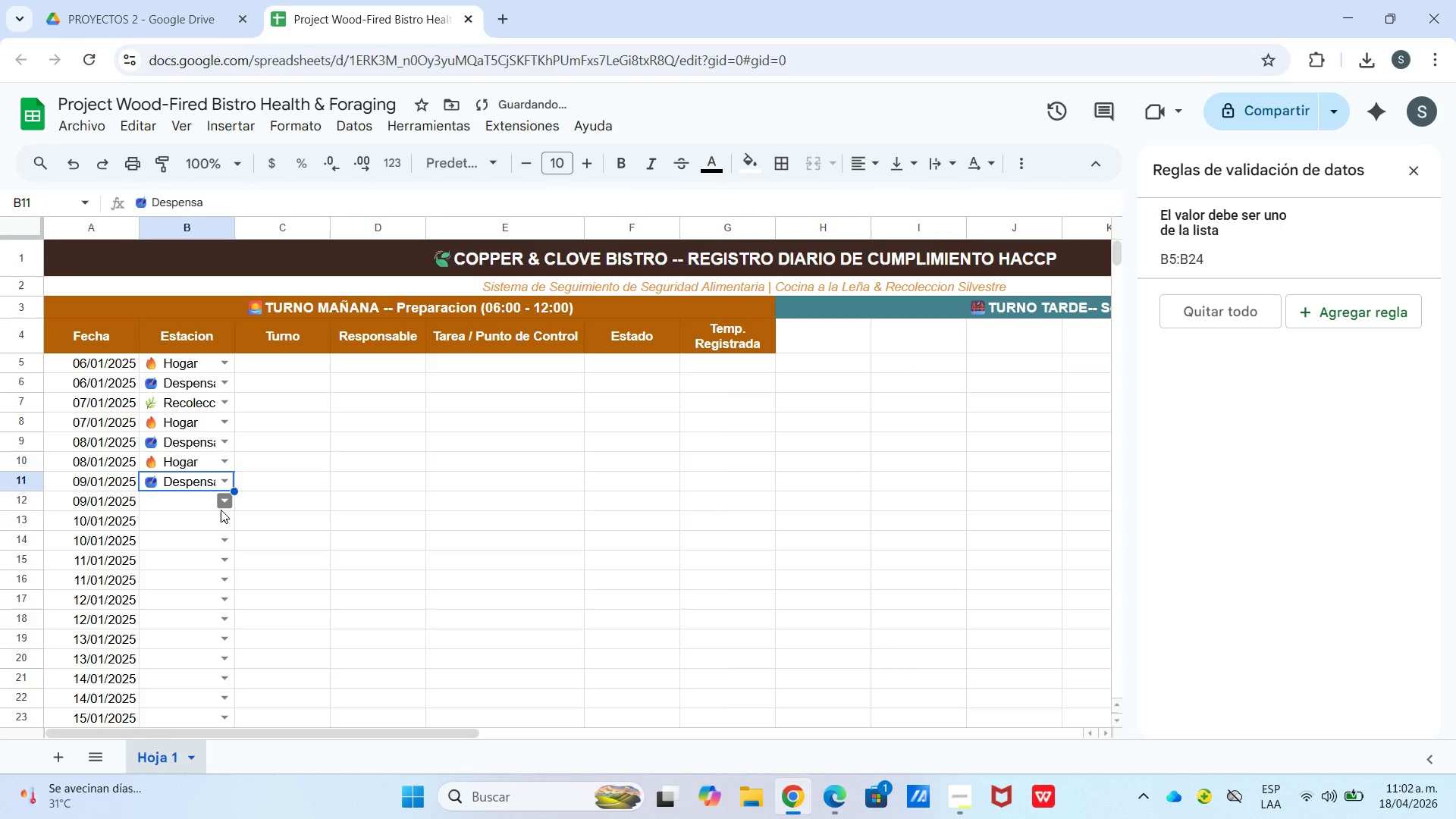 
left_click([221, 510])
 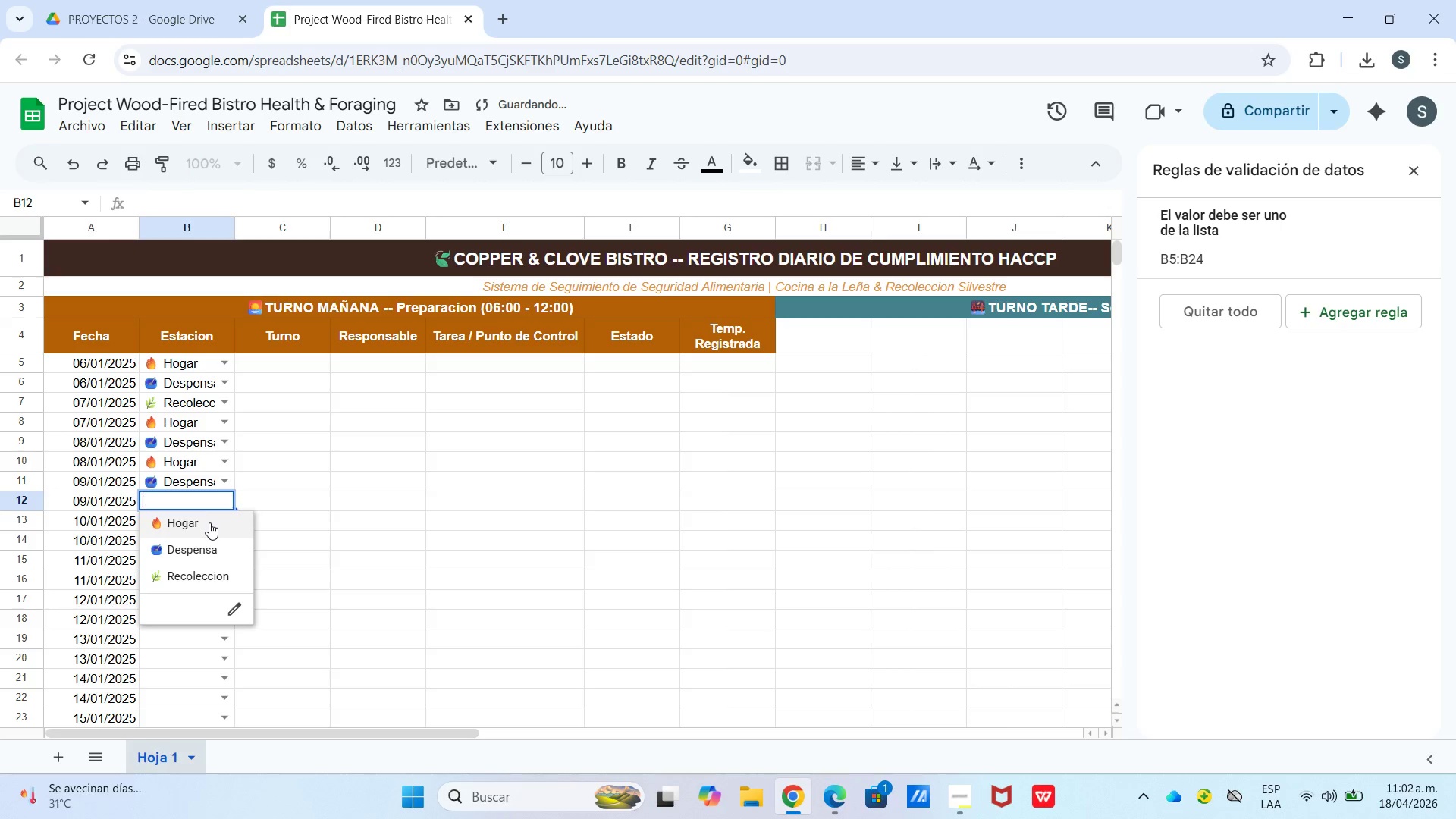 
left_click([209, 522])
 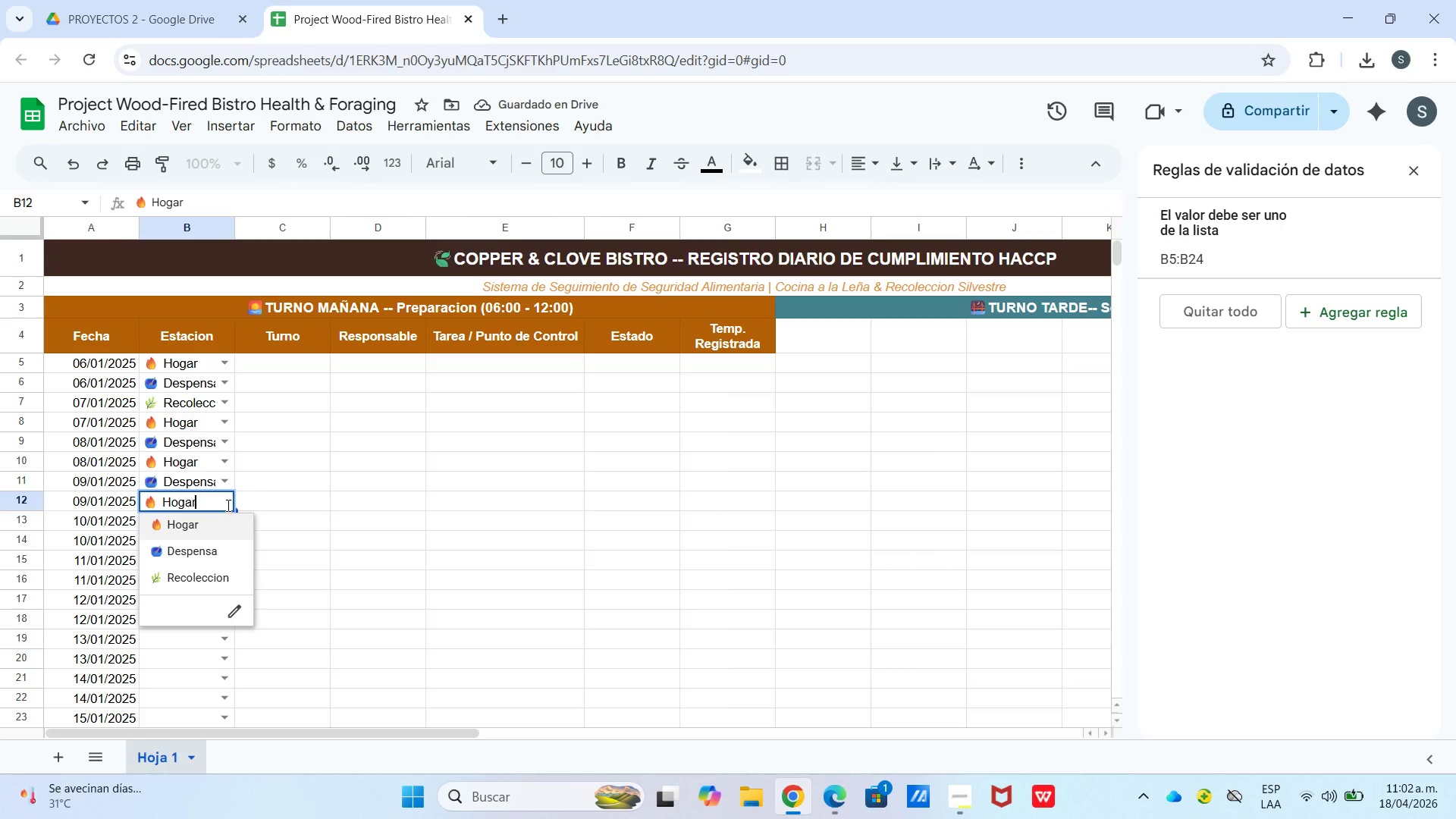 
wait(7.09)
 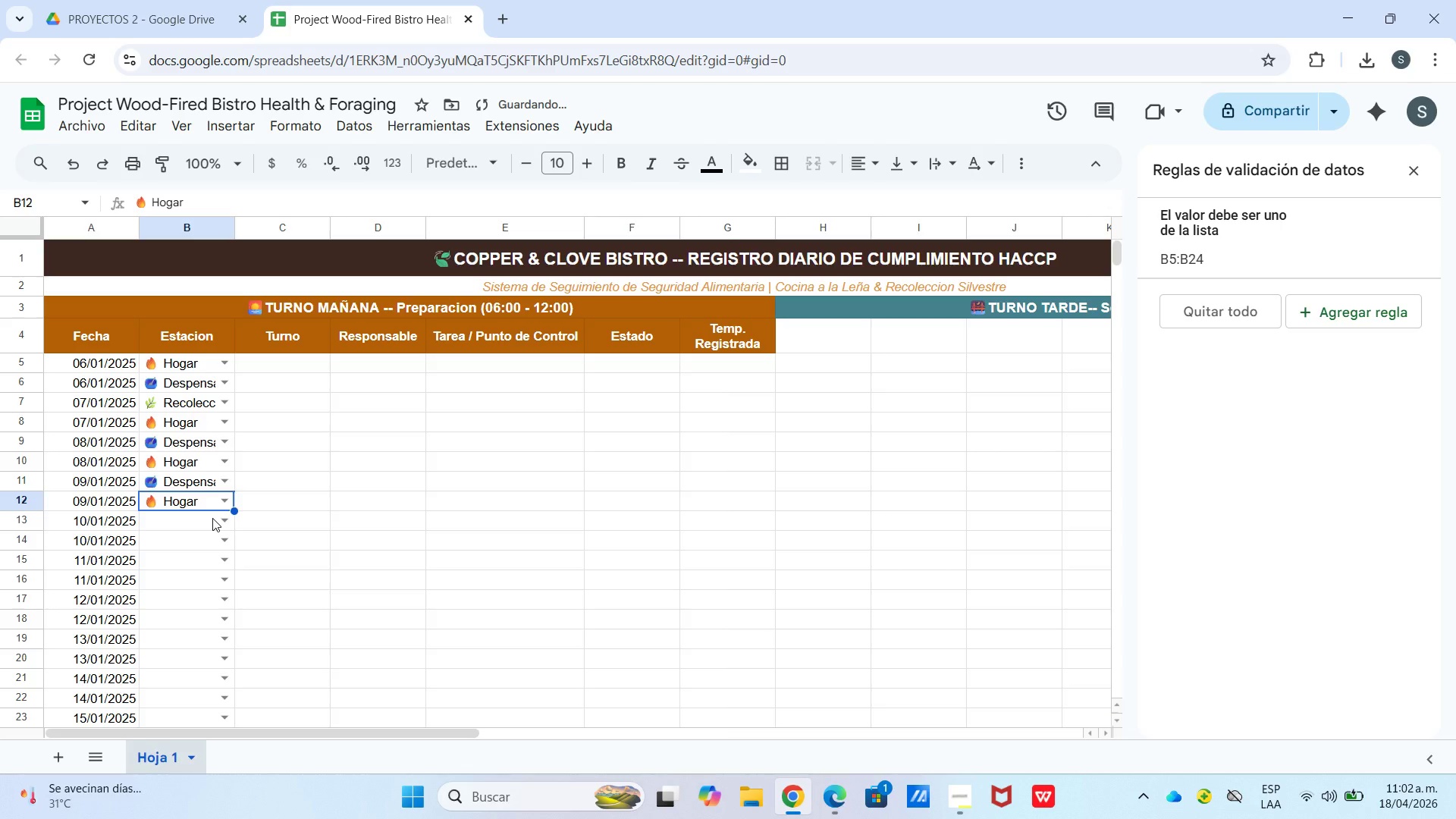 
left_click([206, 565])
 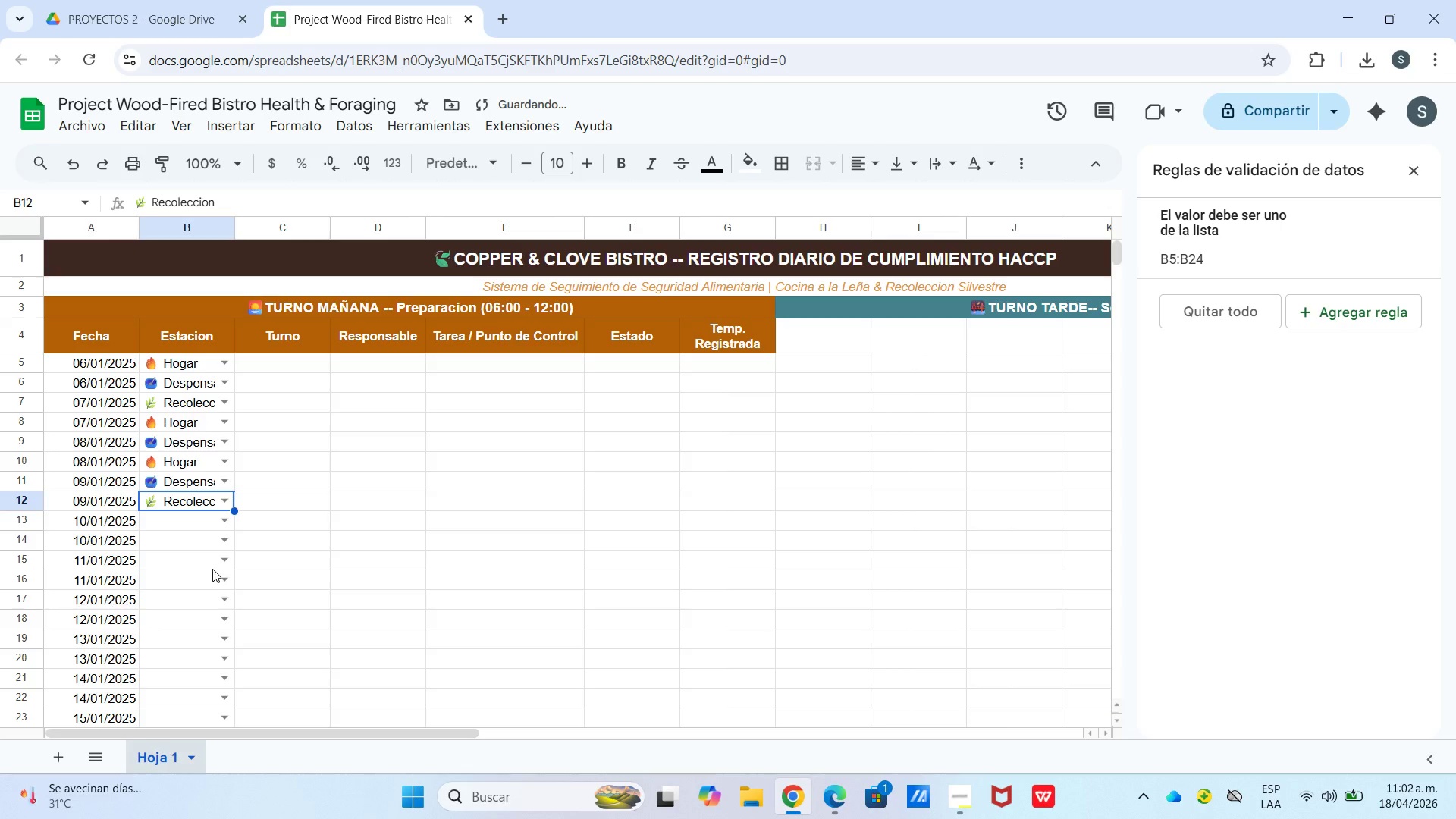 
wait(8.8)
 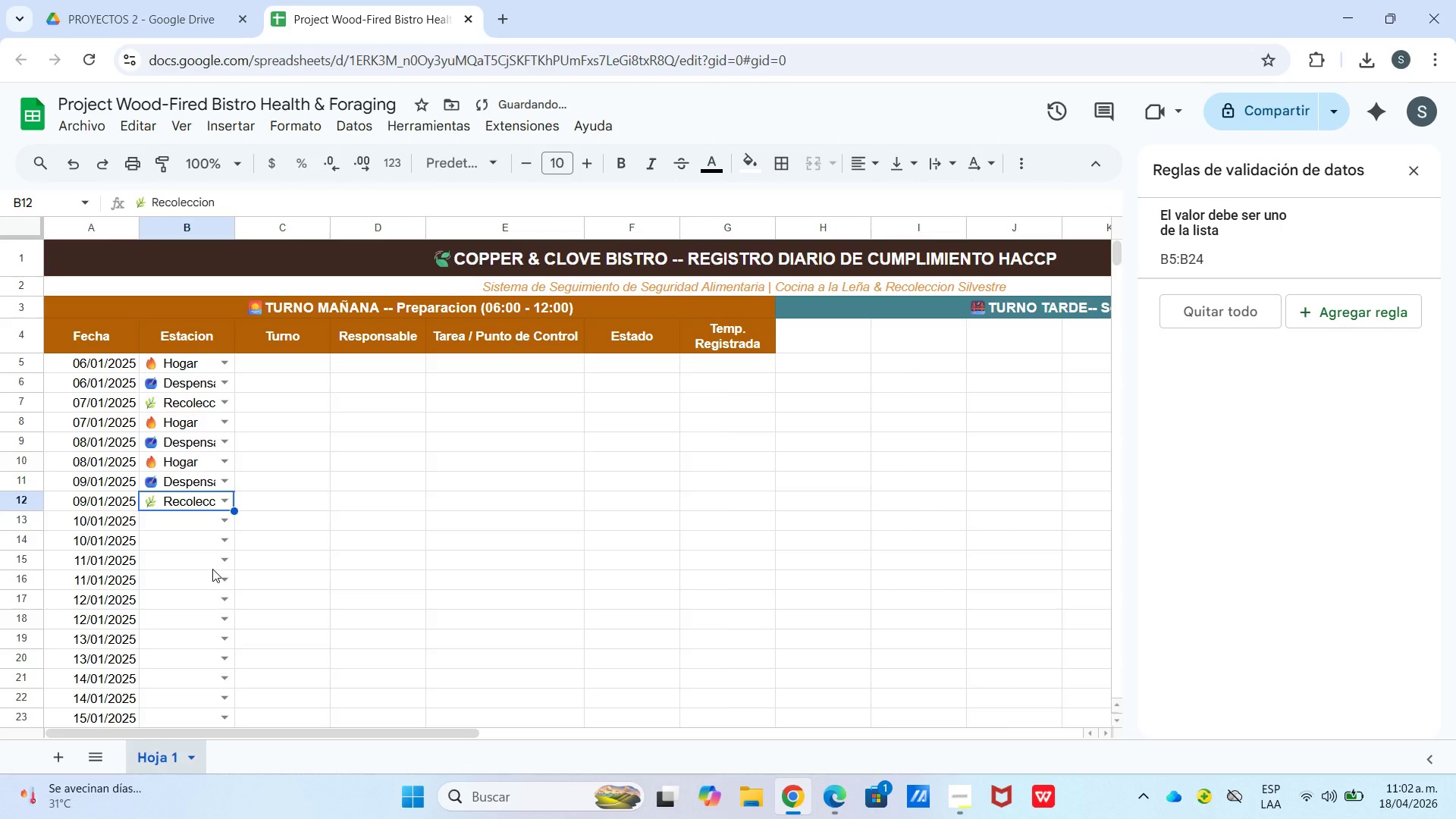 
left_click([221, 519])
 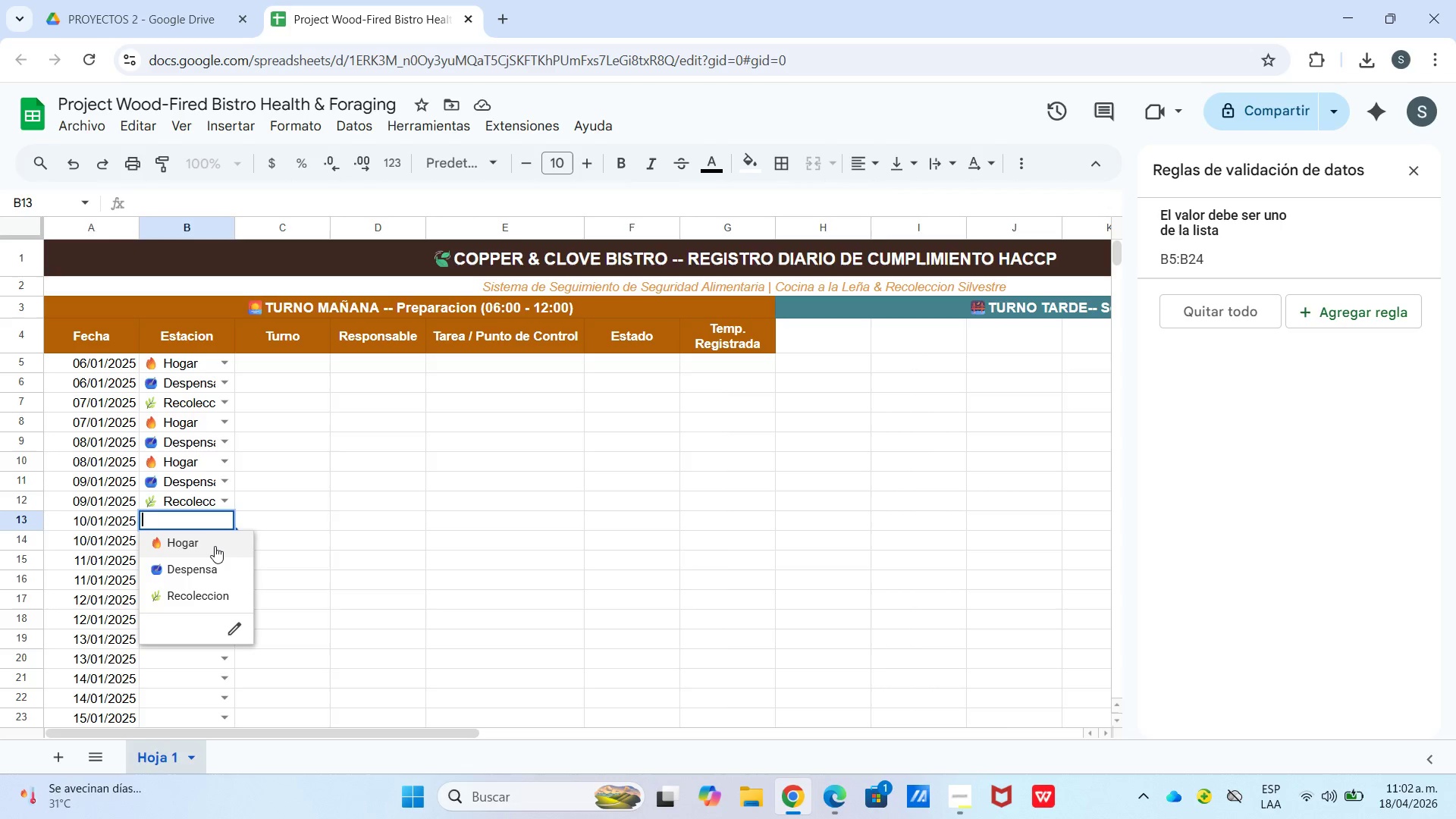 
left_click([214, 548])
 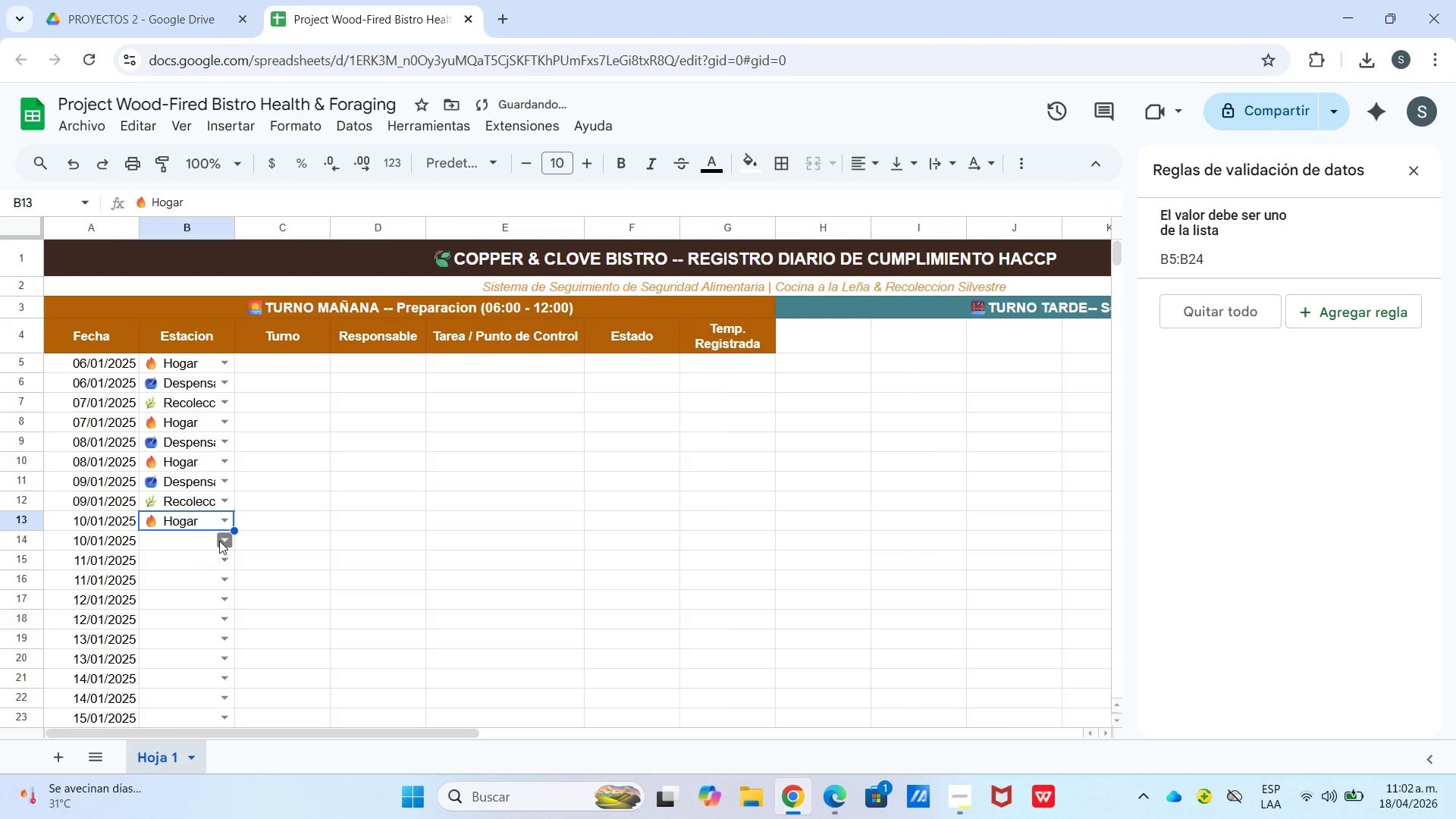 
left_click([222, 541])
 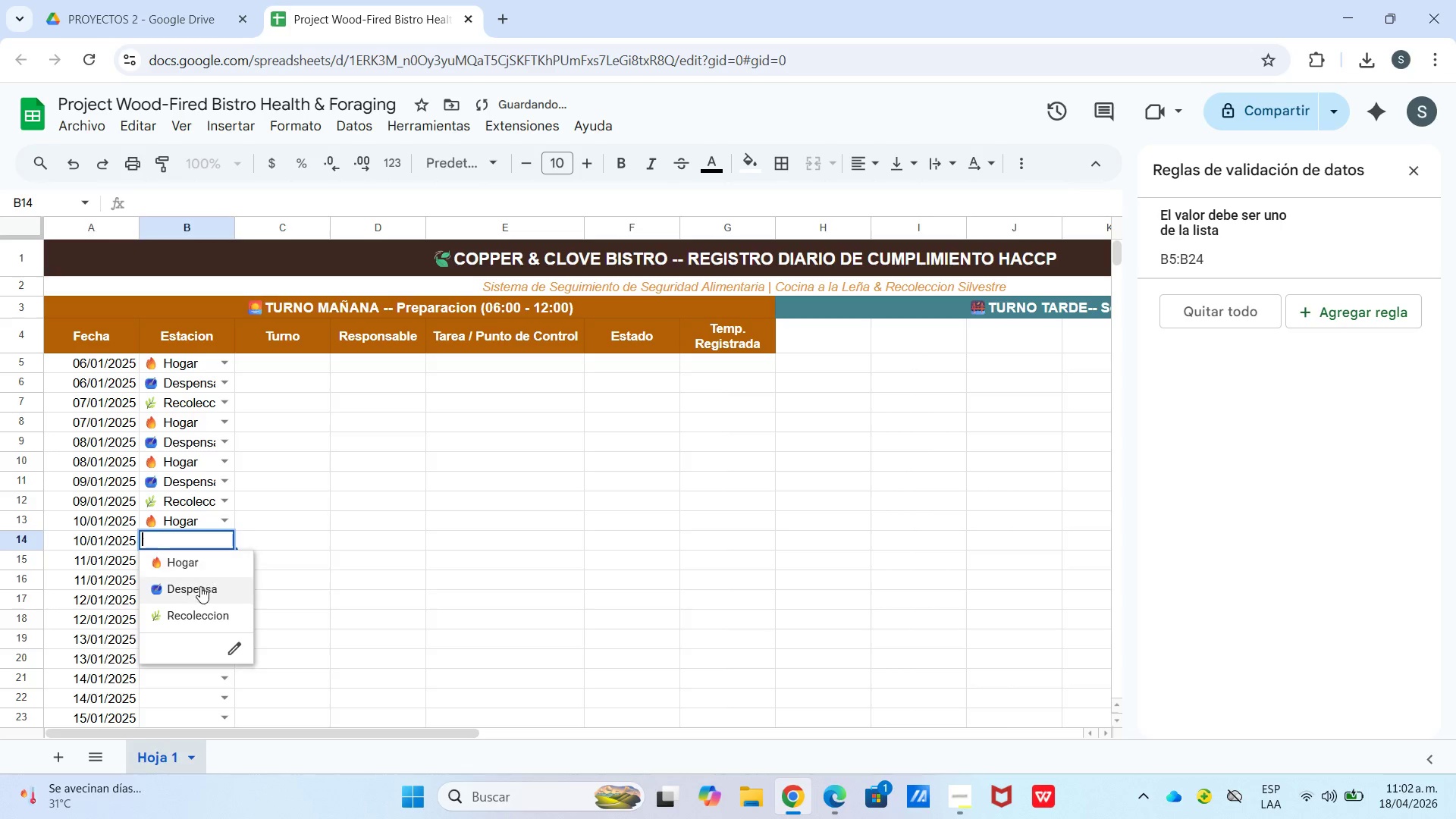 
left_click([200, 586])
 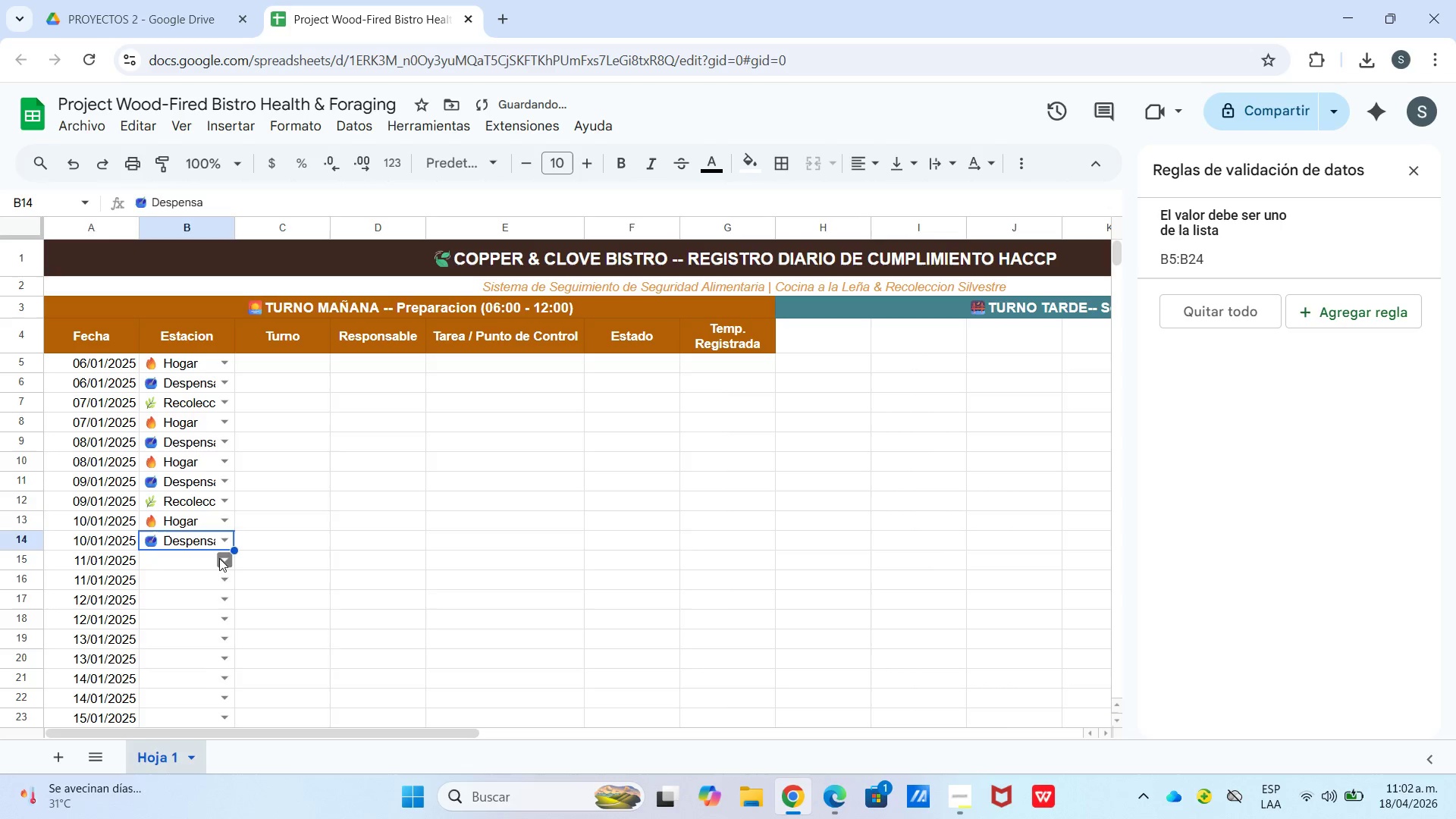 
left_click([226, 563])
 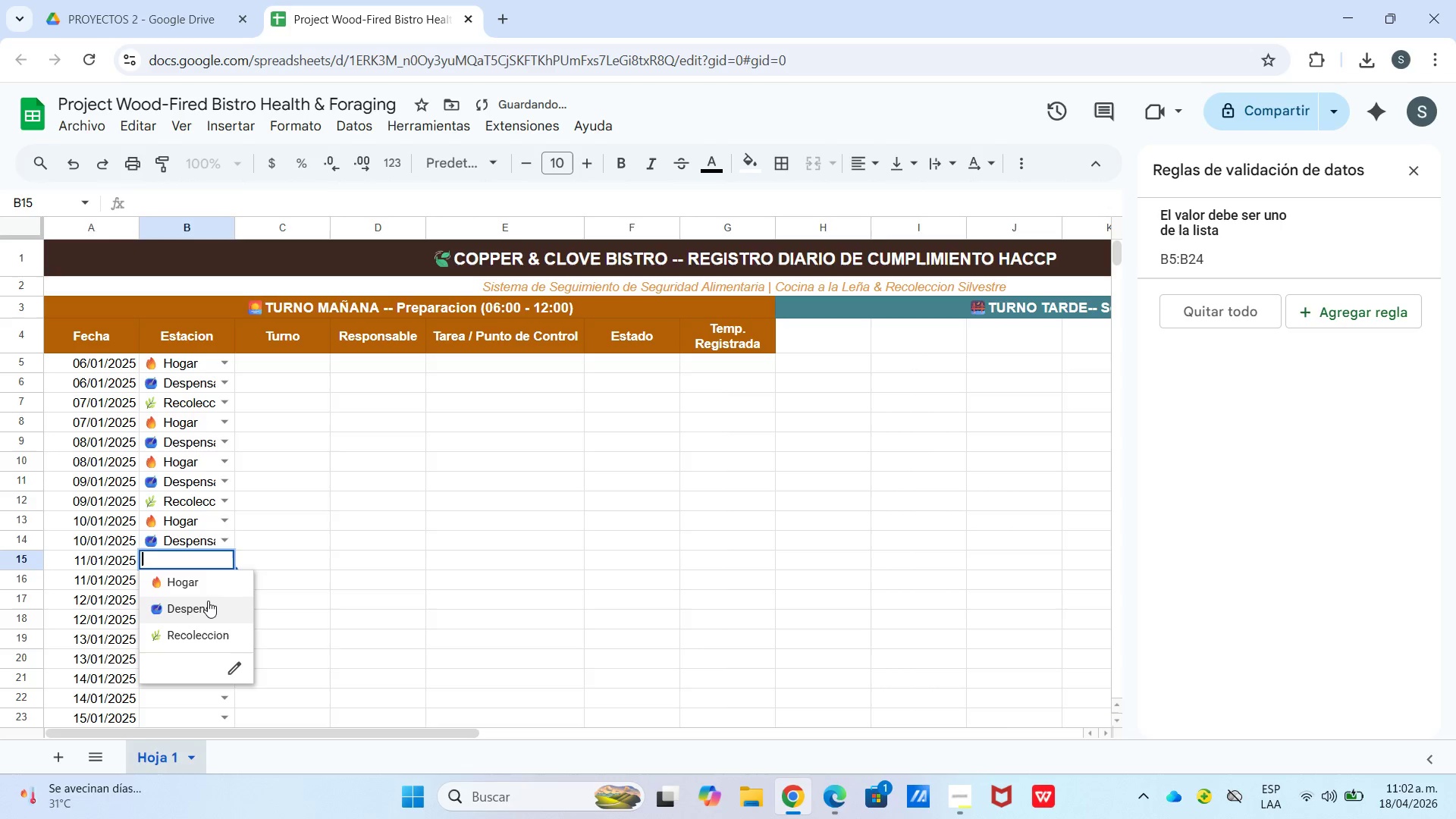 
left_click([208, 601])
 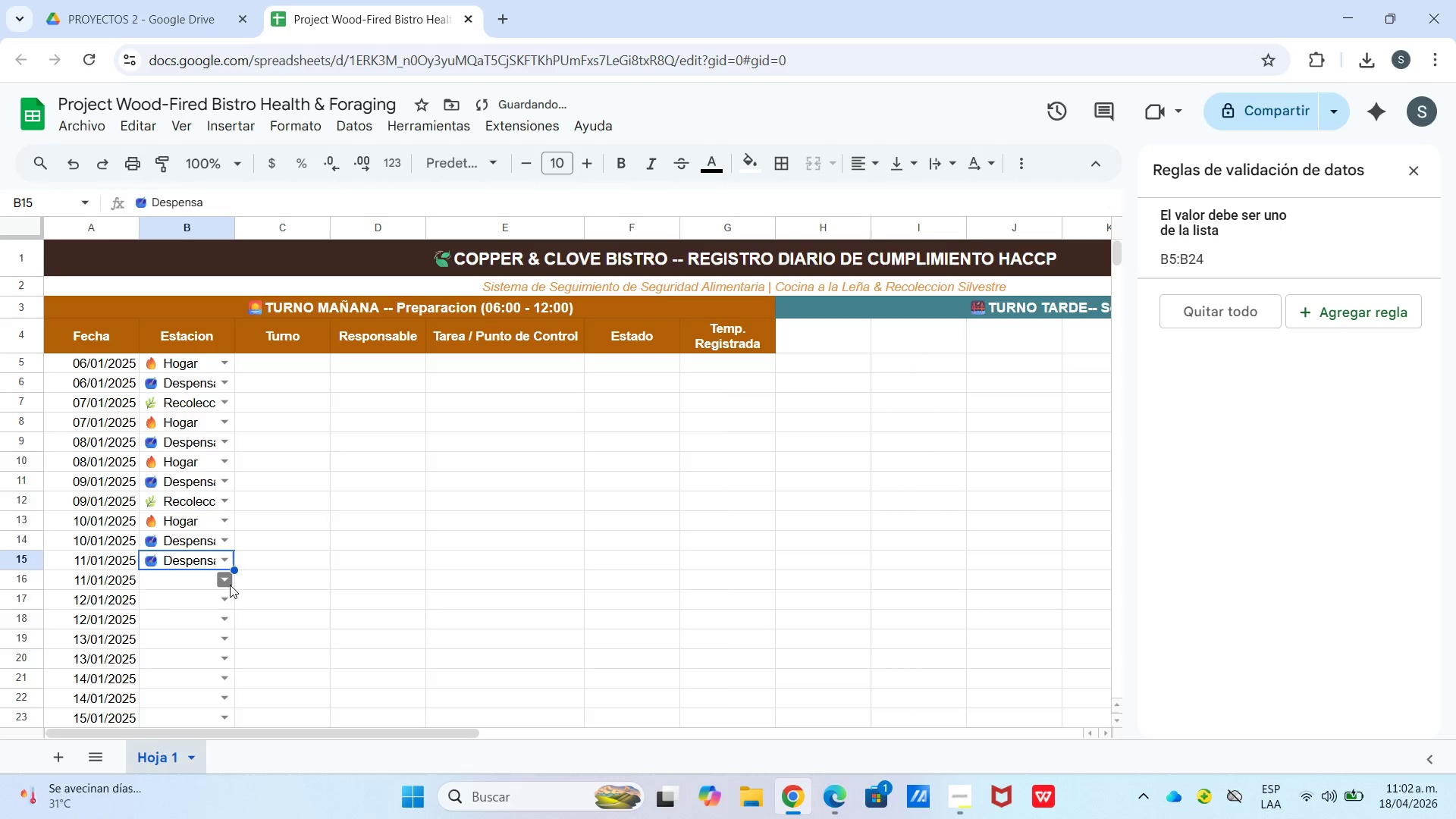 
left_click([230, 585])
 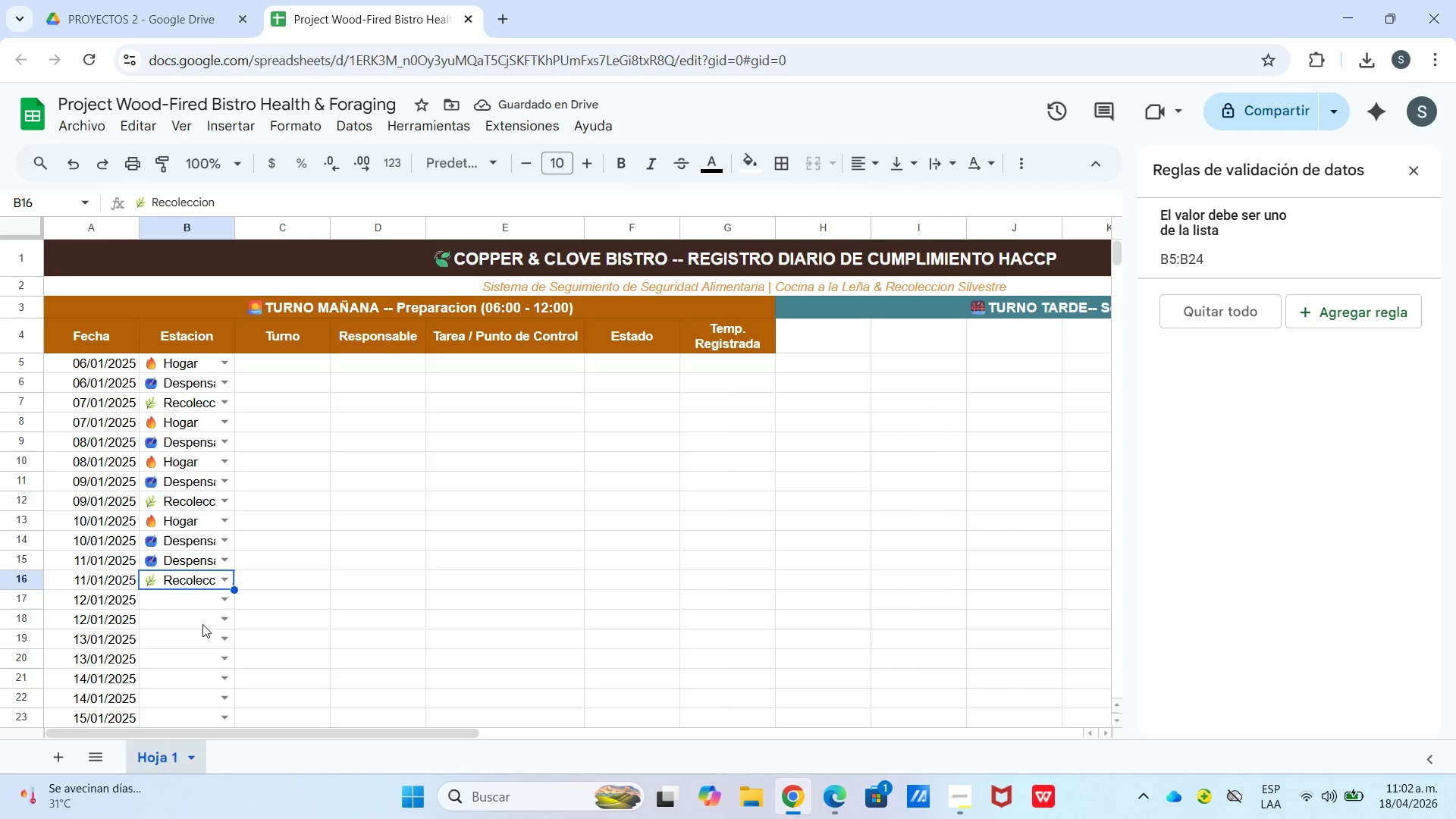 
wait(7.5)
 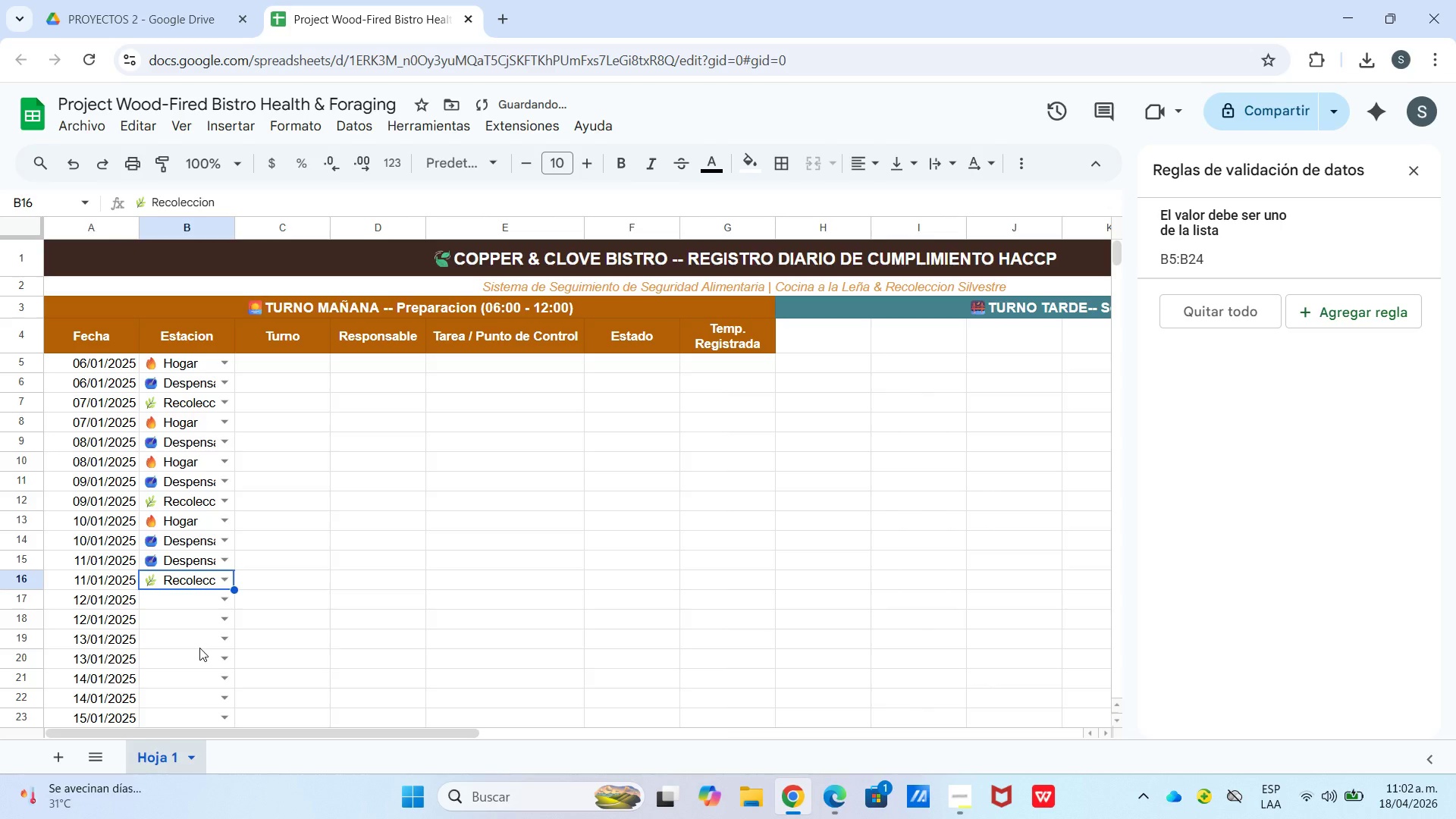 
left_click([214, 530])
 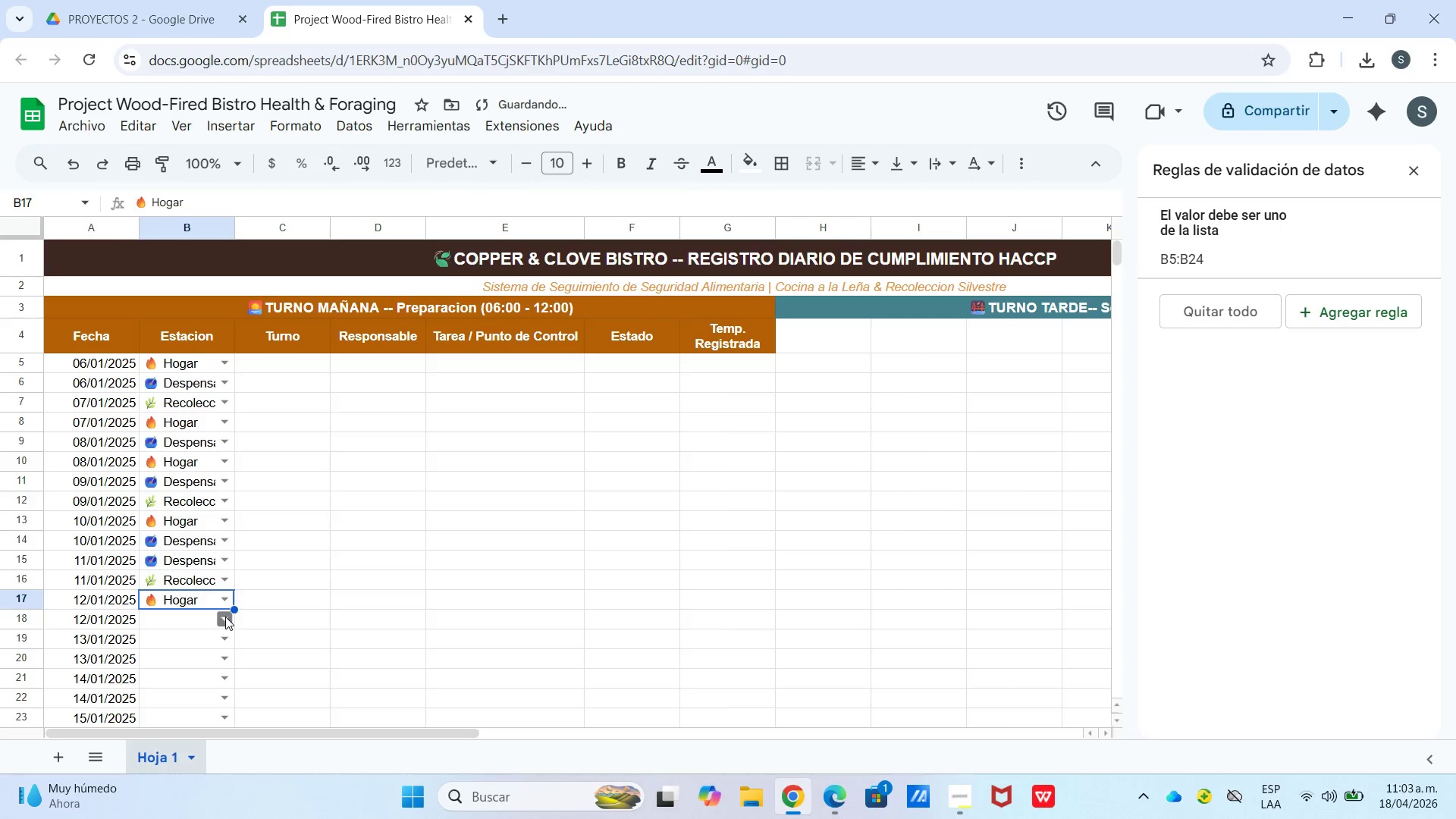 
left_click([225, 619])
 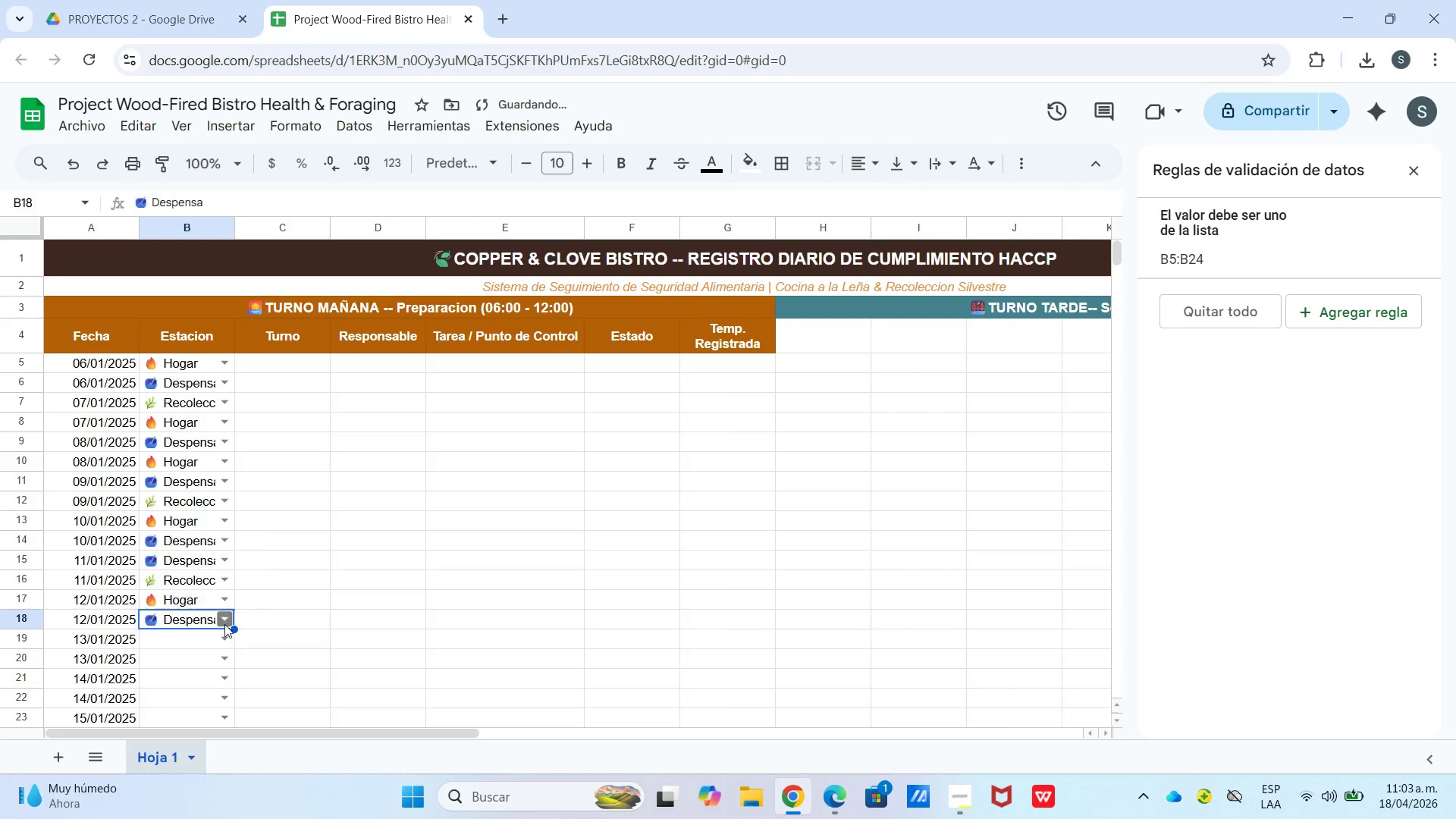 
left_click([224, 649])
 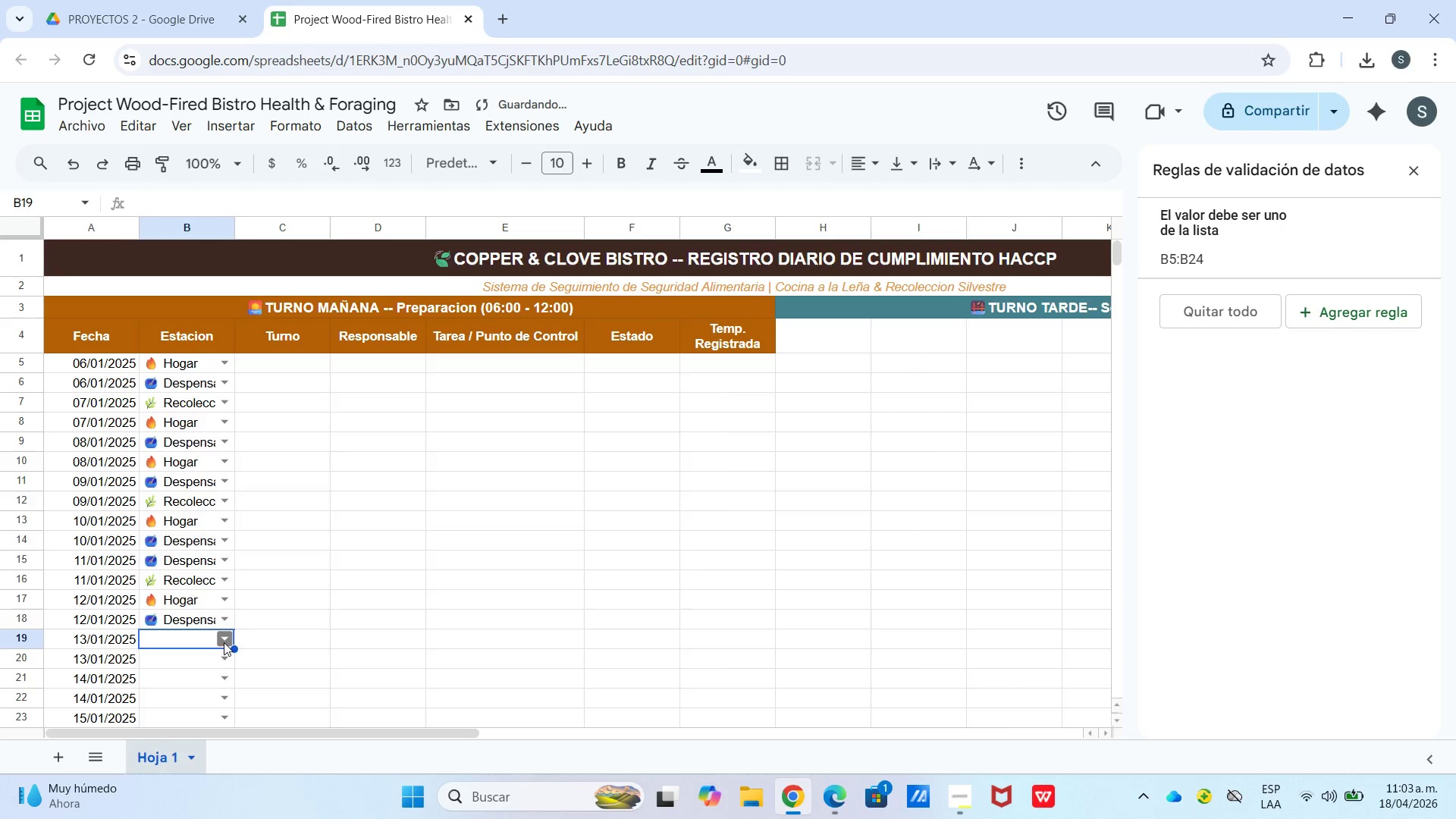 
left_click([224, 642])
 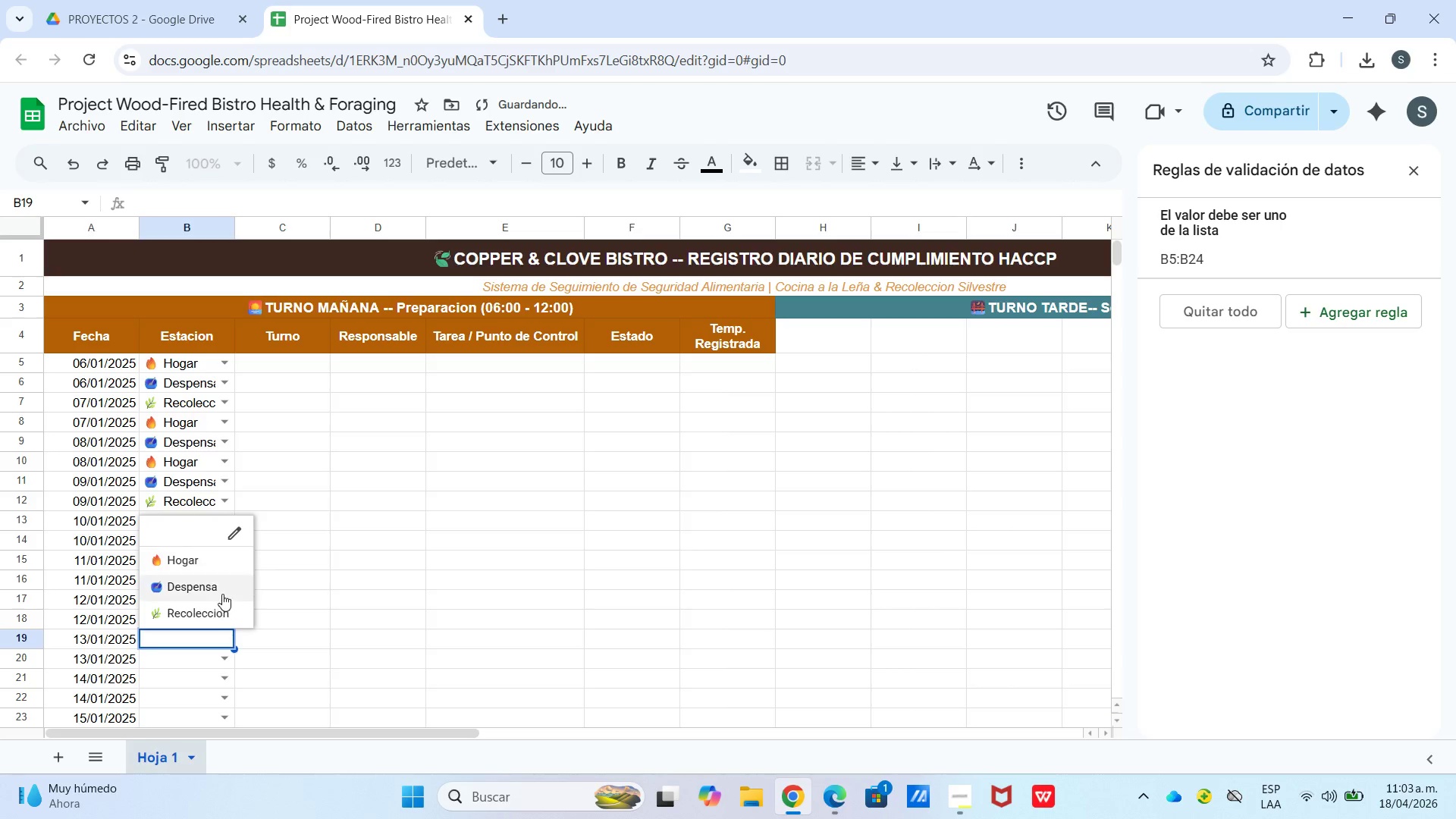 
left_click([222, 592])
 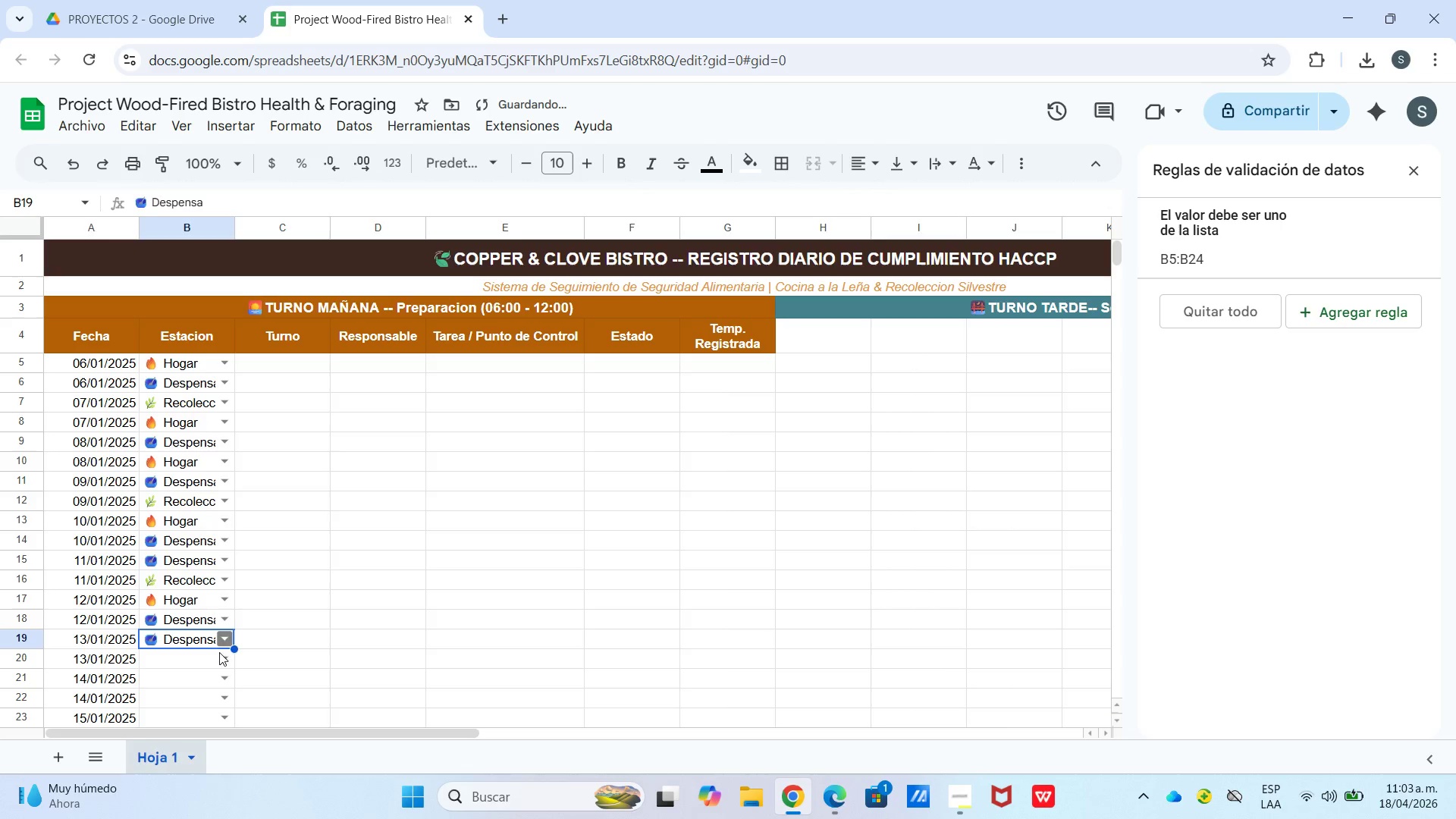 
left_click([221, 657])
 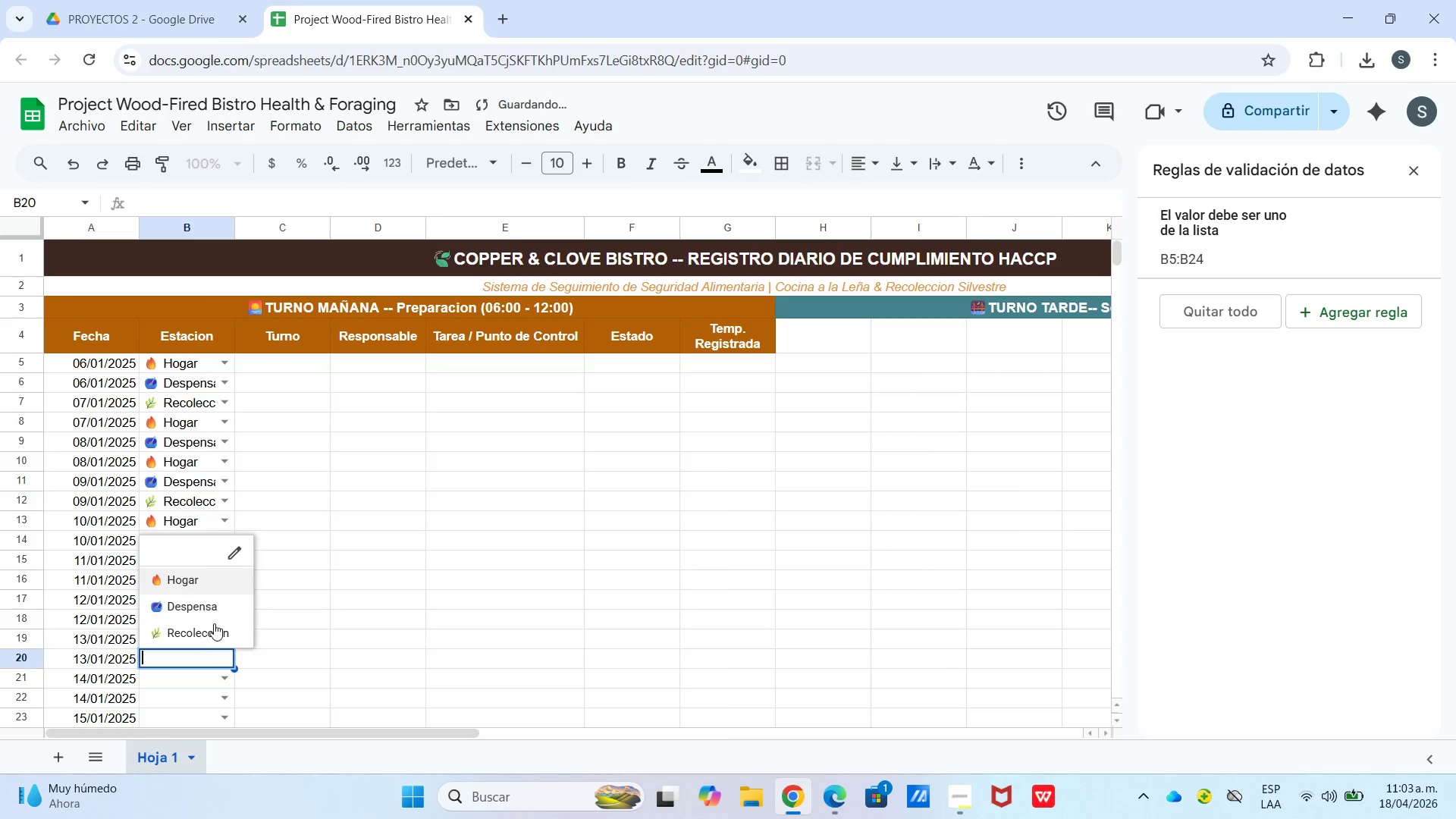 
left_click([215, 623])
 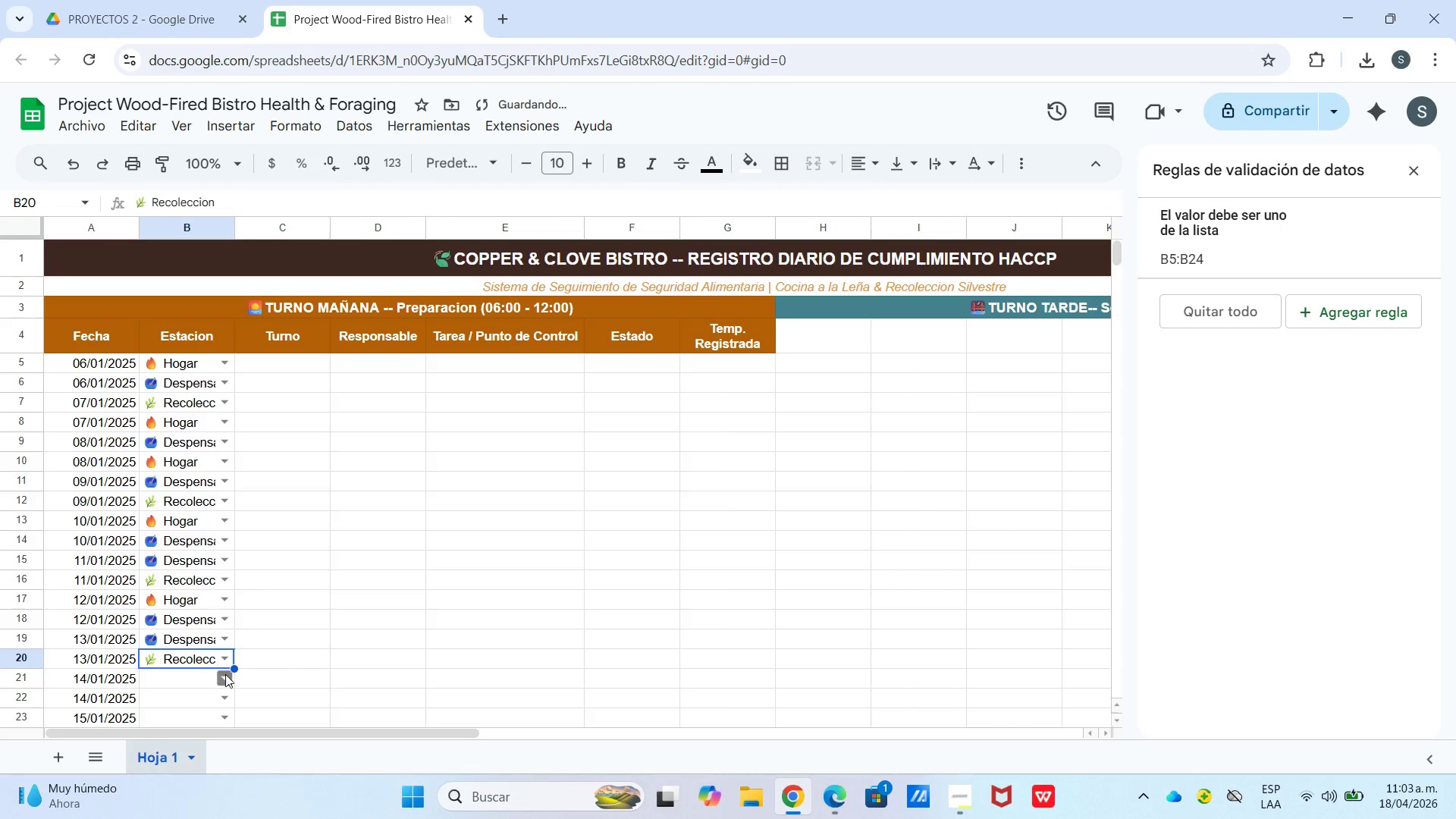 
left_click([227, 678])
 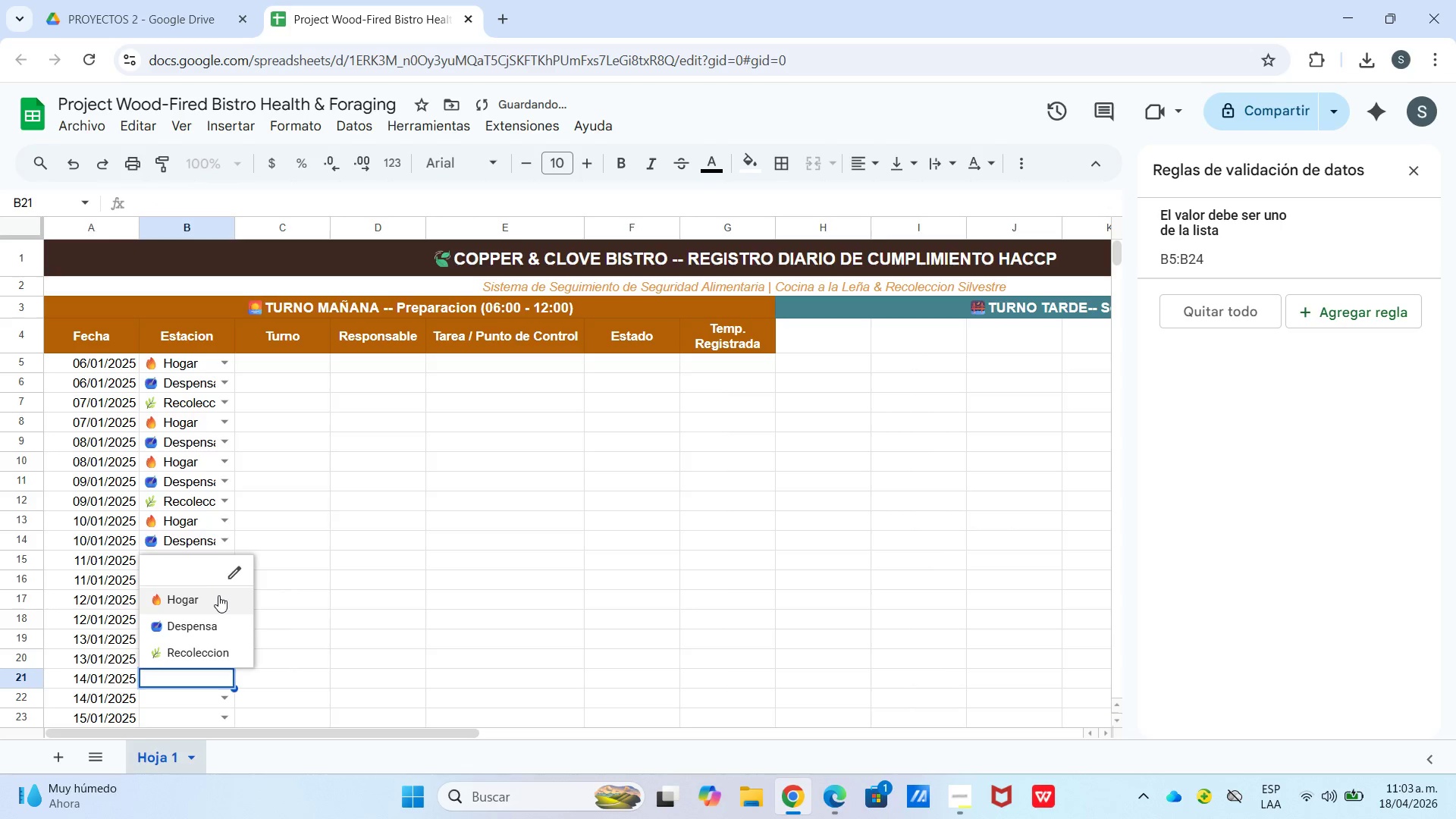 
left_click([218, 599])
 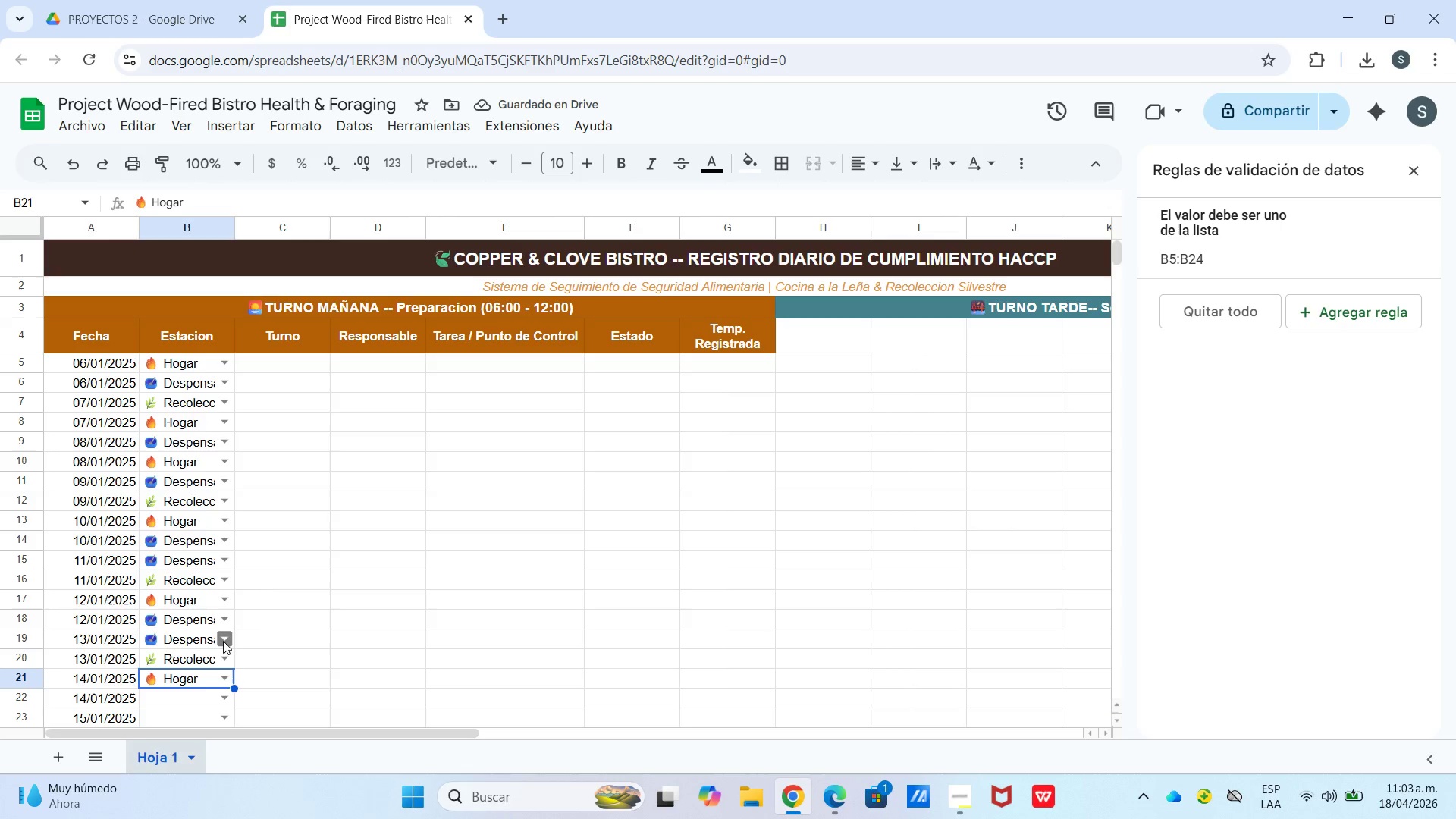 
left_click([217, 699])
 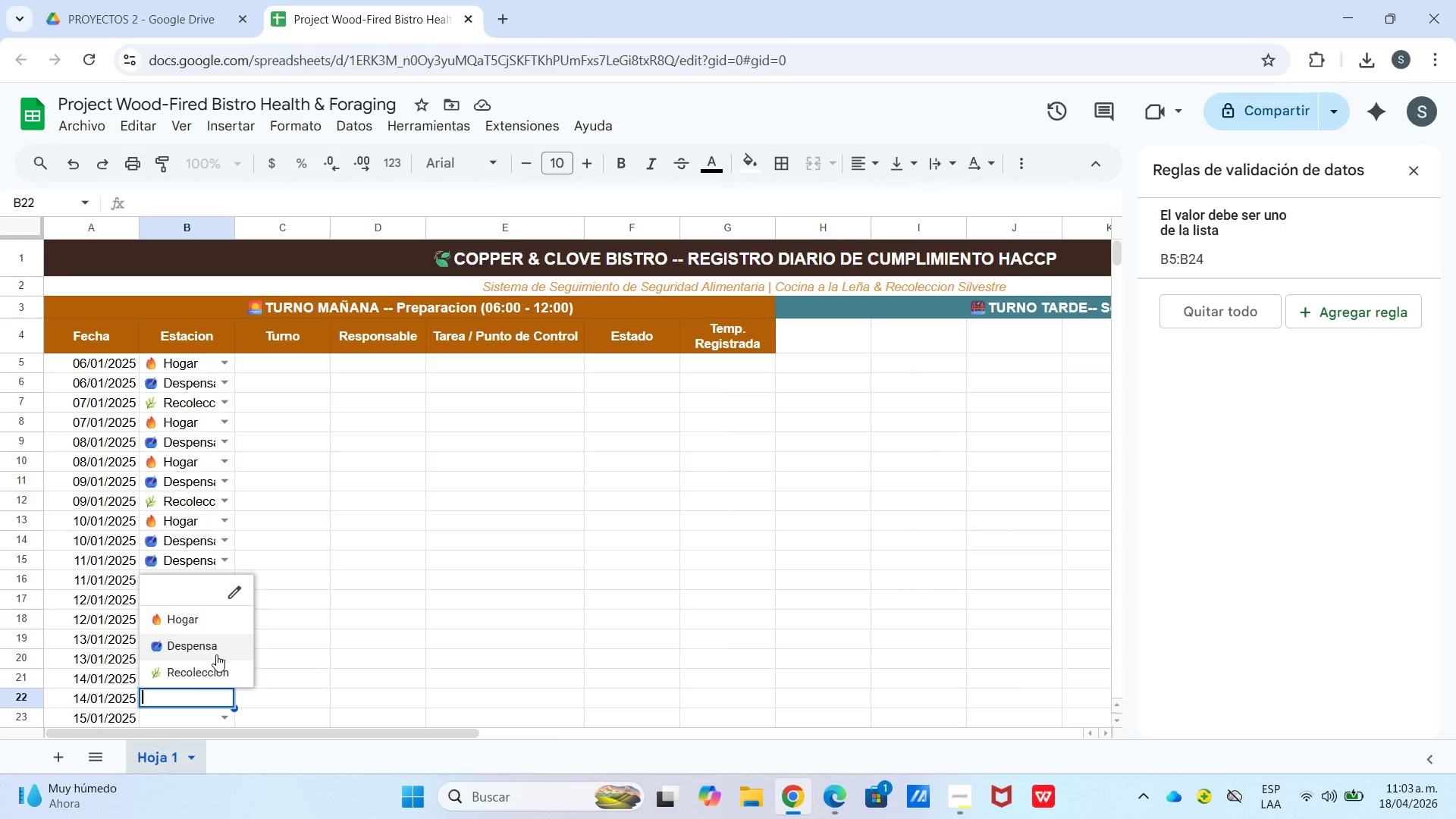 
left_click([216, 657])
 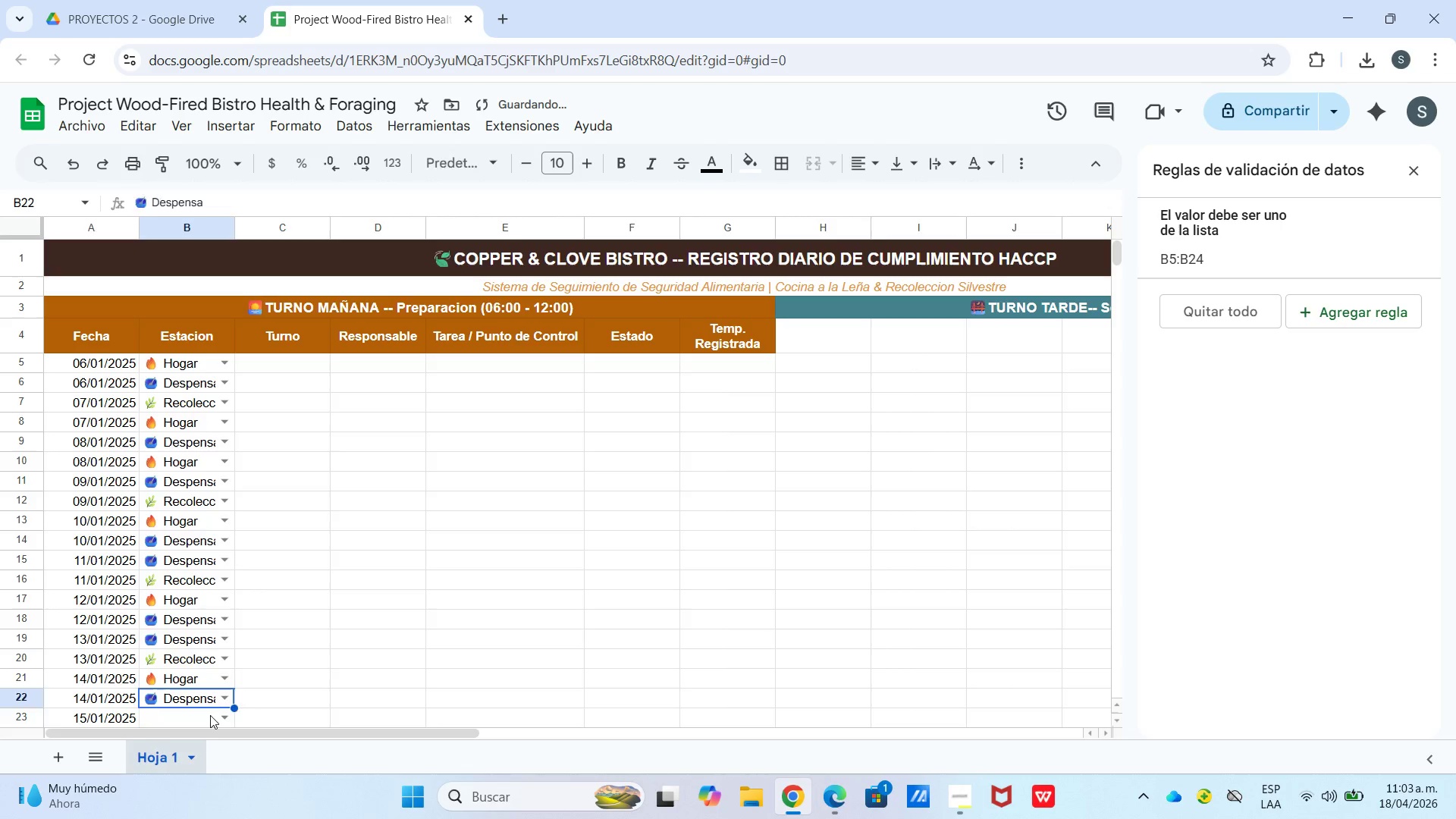 
left_click([210, 715])
 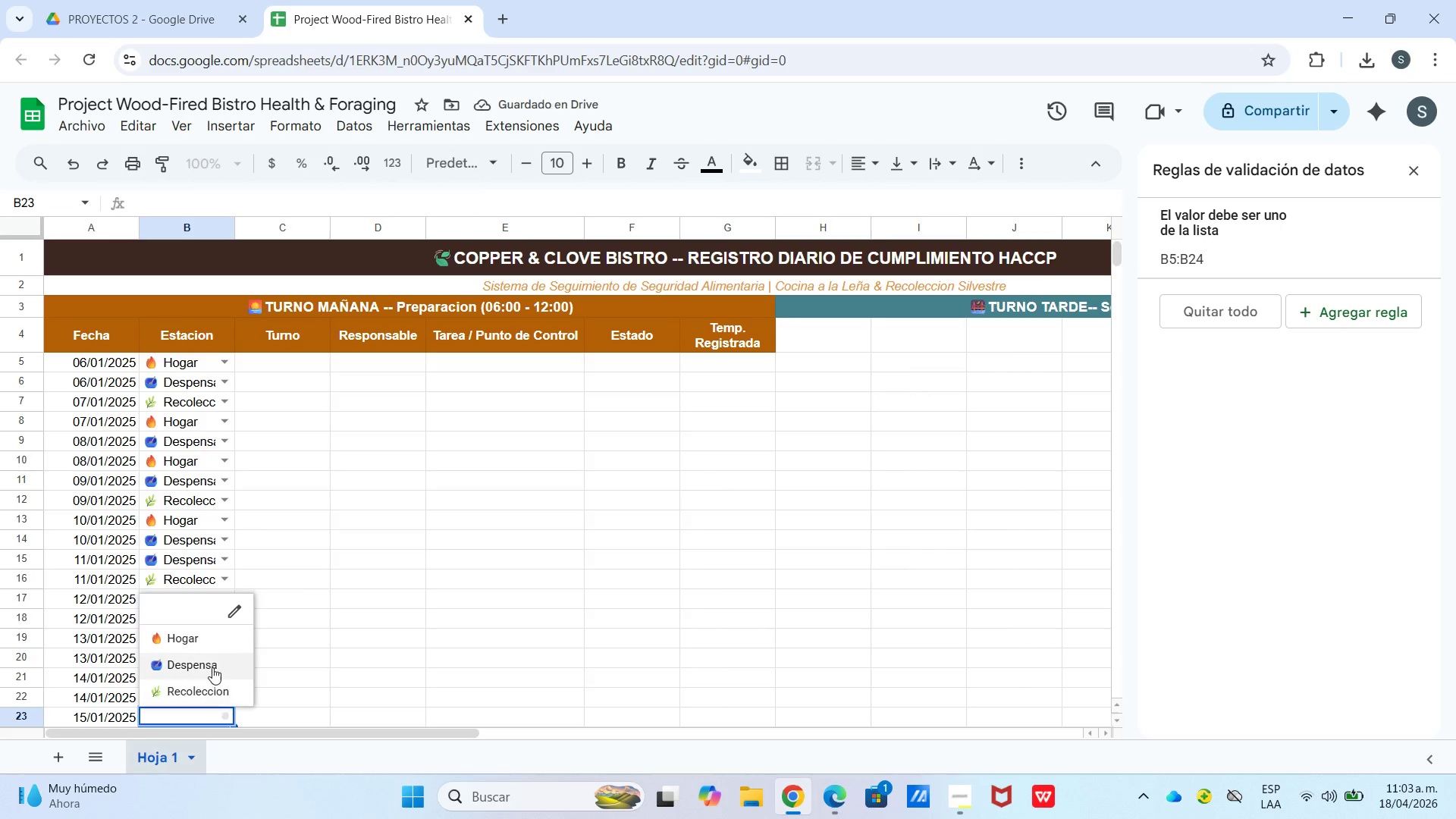 
left_click([212, 690])
 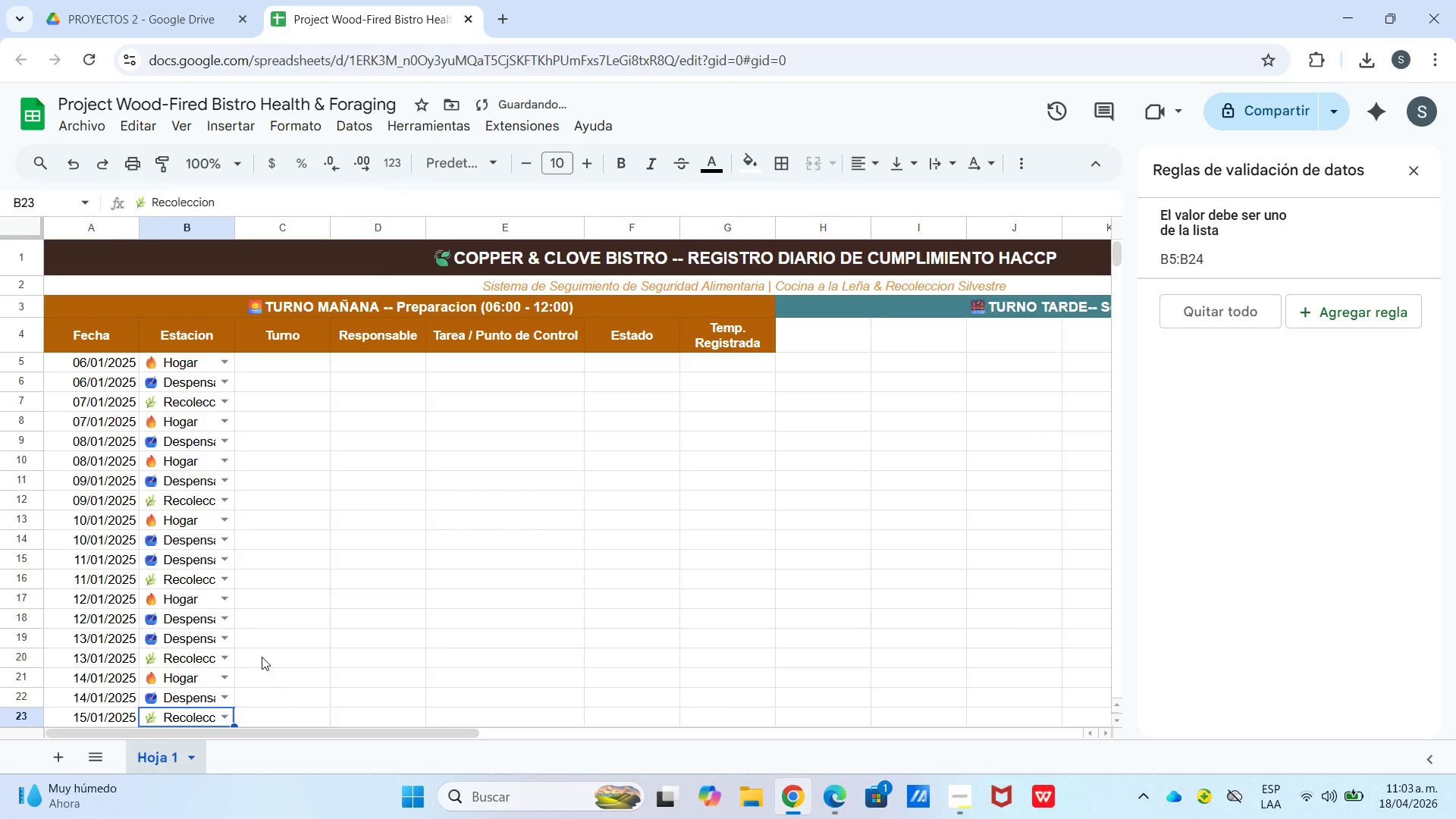 
scroll: coordinate [264, 657], scroll_direction: down, amount: 2.0
 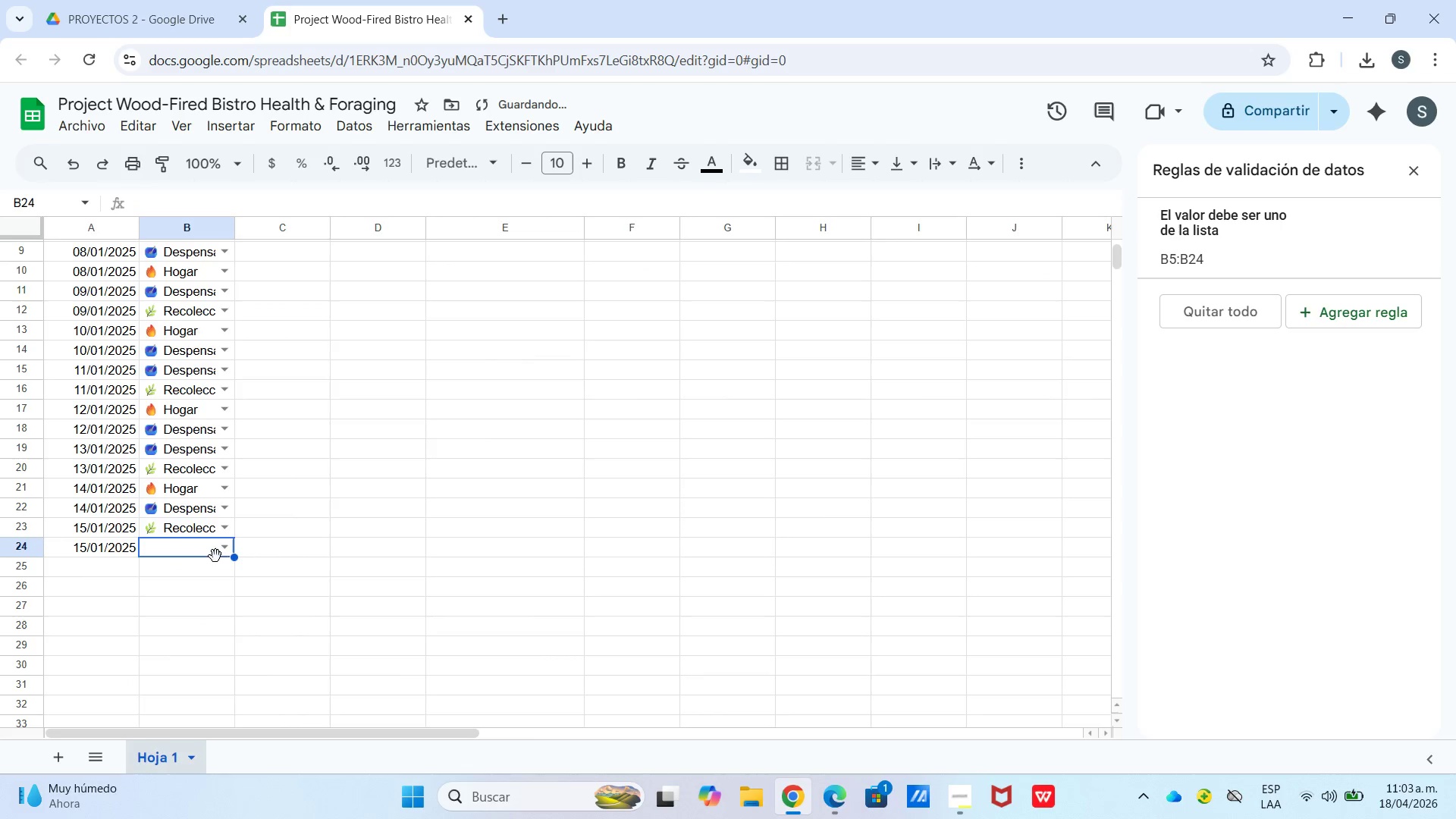 
double_click([219, 554])
 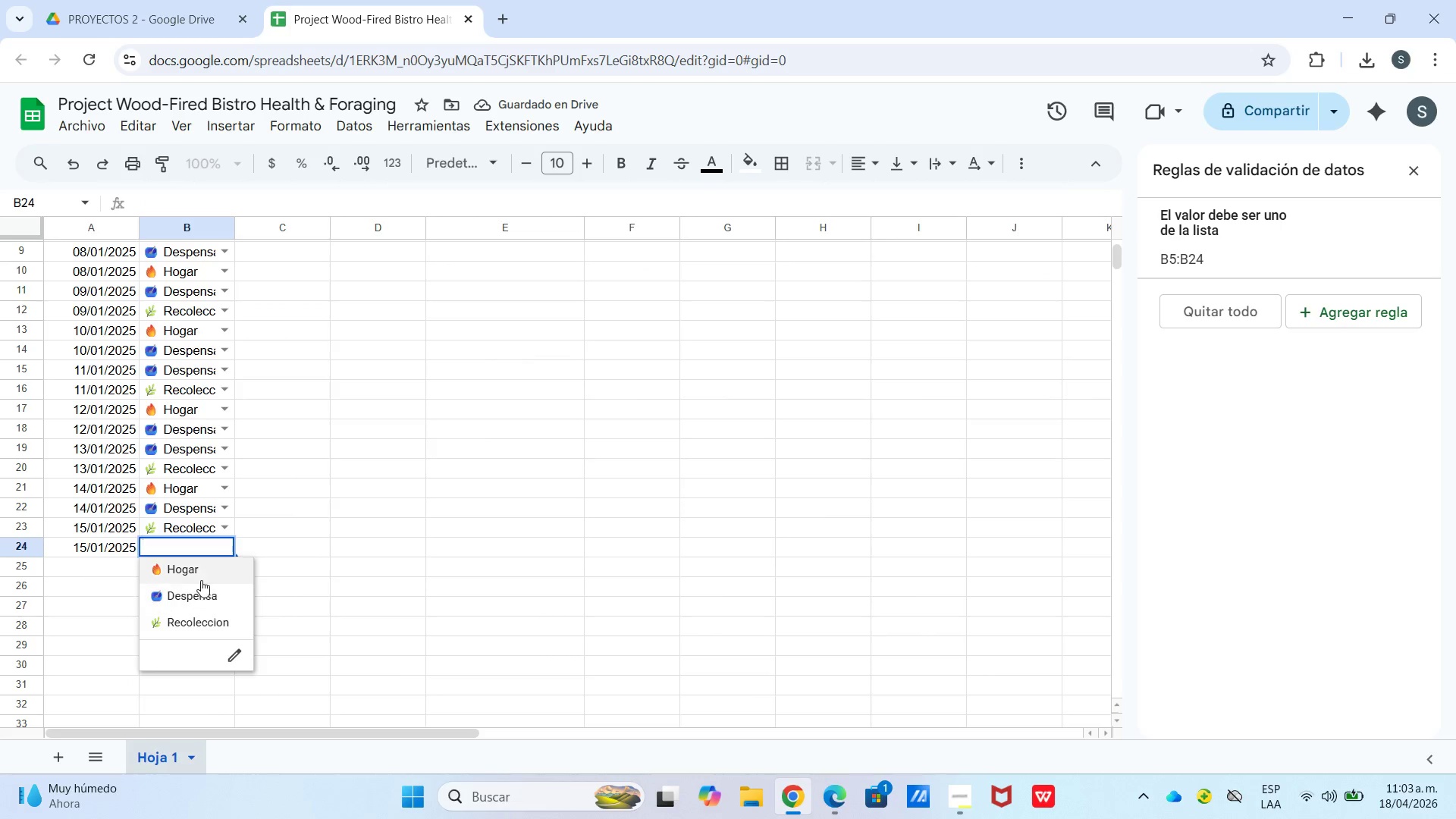 
left_click([201, 579])
 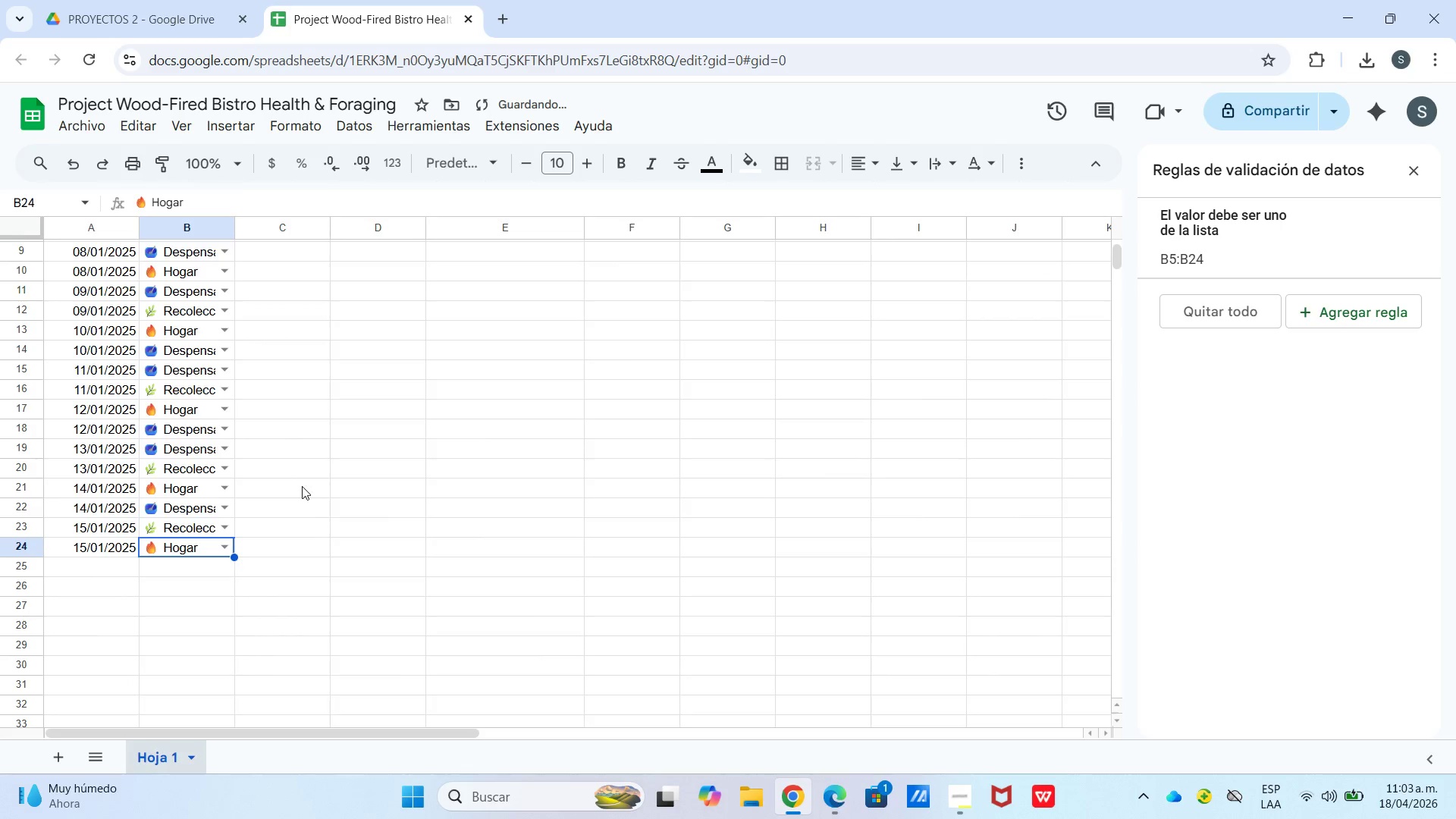 
scroll: coordinate [303, 469], scroll_direction: up, amount: 3.0
 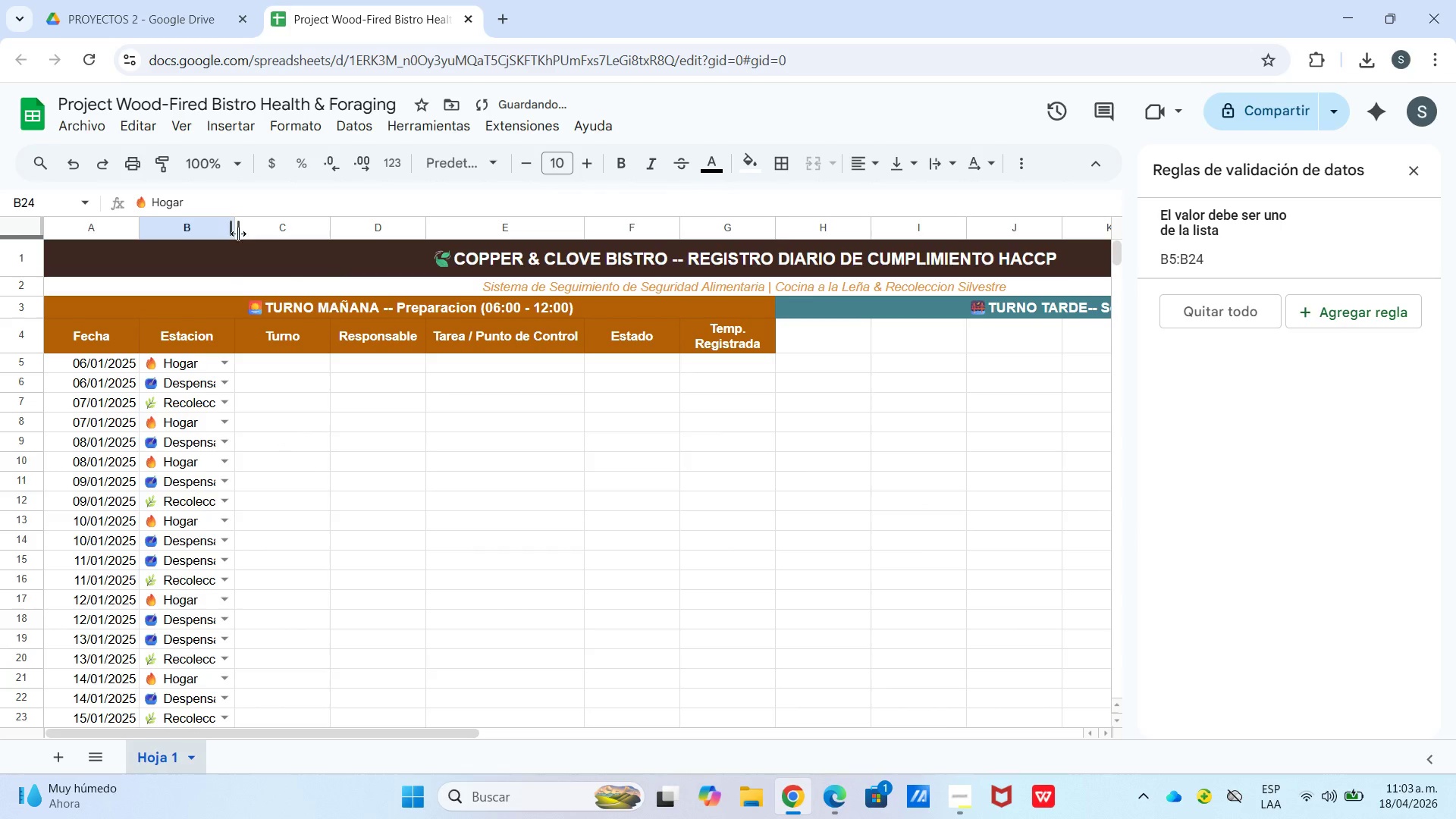 
left_click_drag(start_coordinate=[242, 229], to_coordinate=[257, 226])
 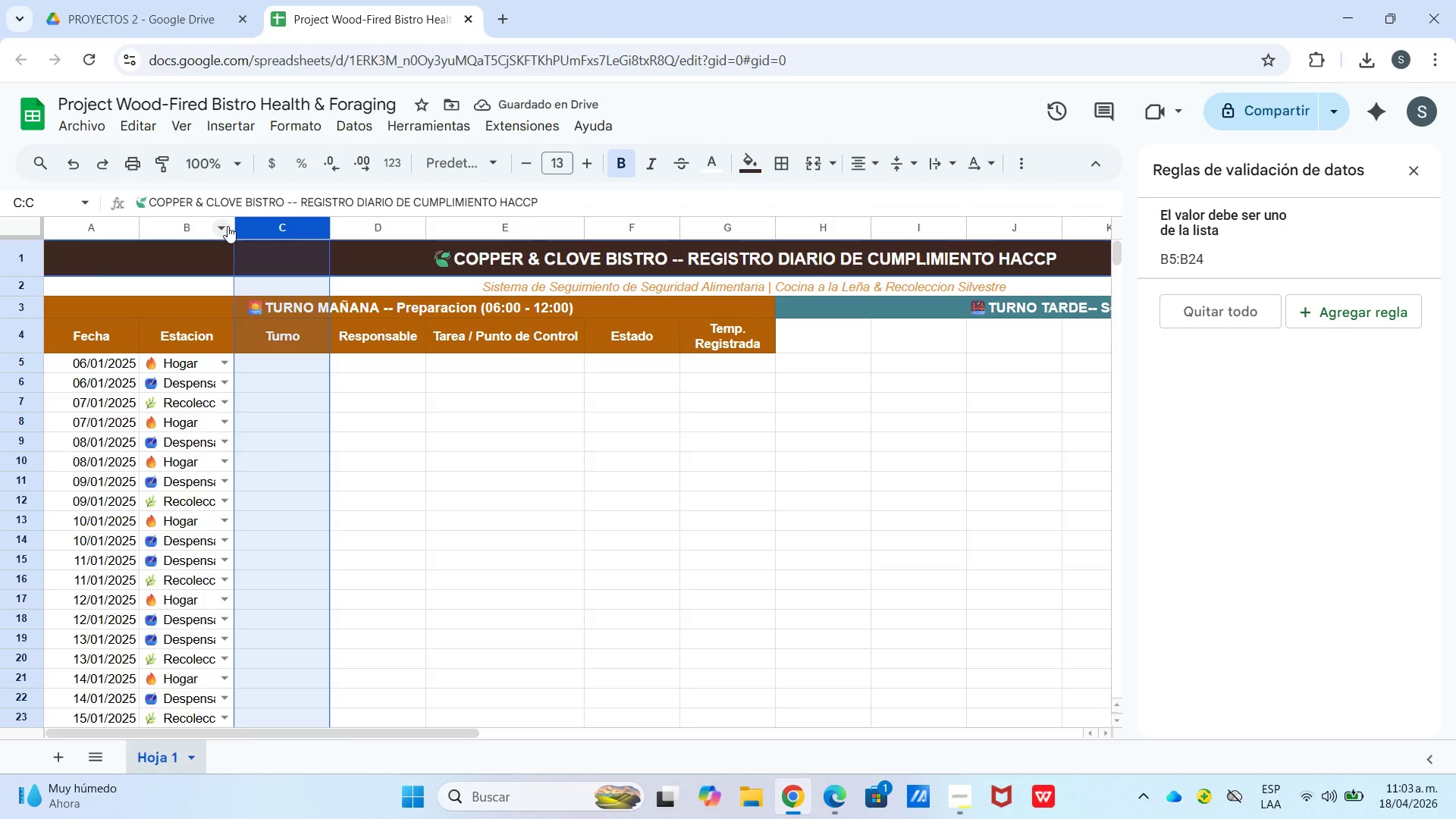 
left_click([228, 226])
 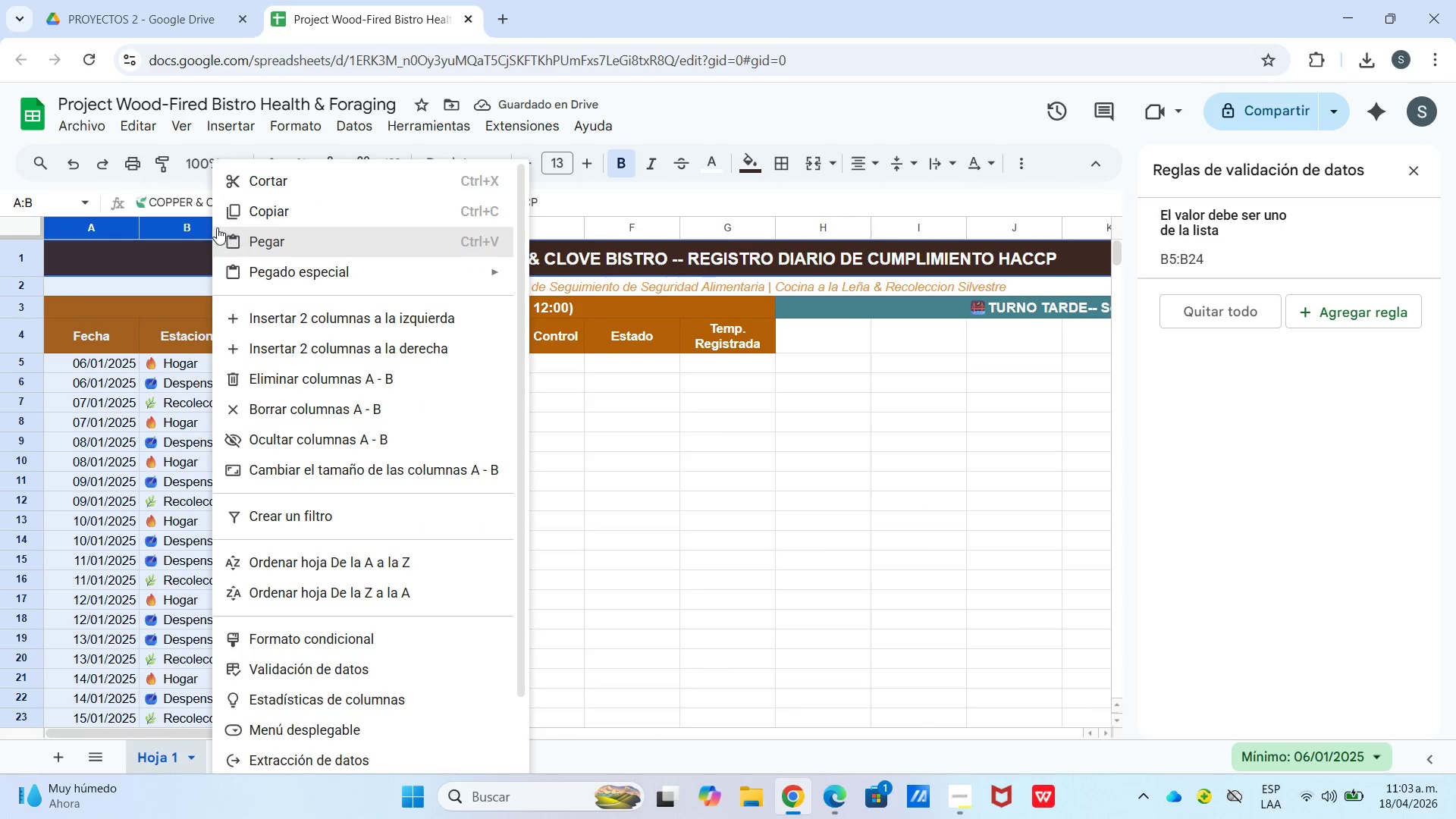 
left_click([197, 228])
 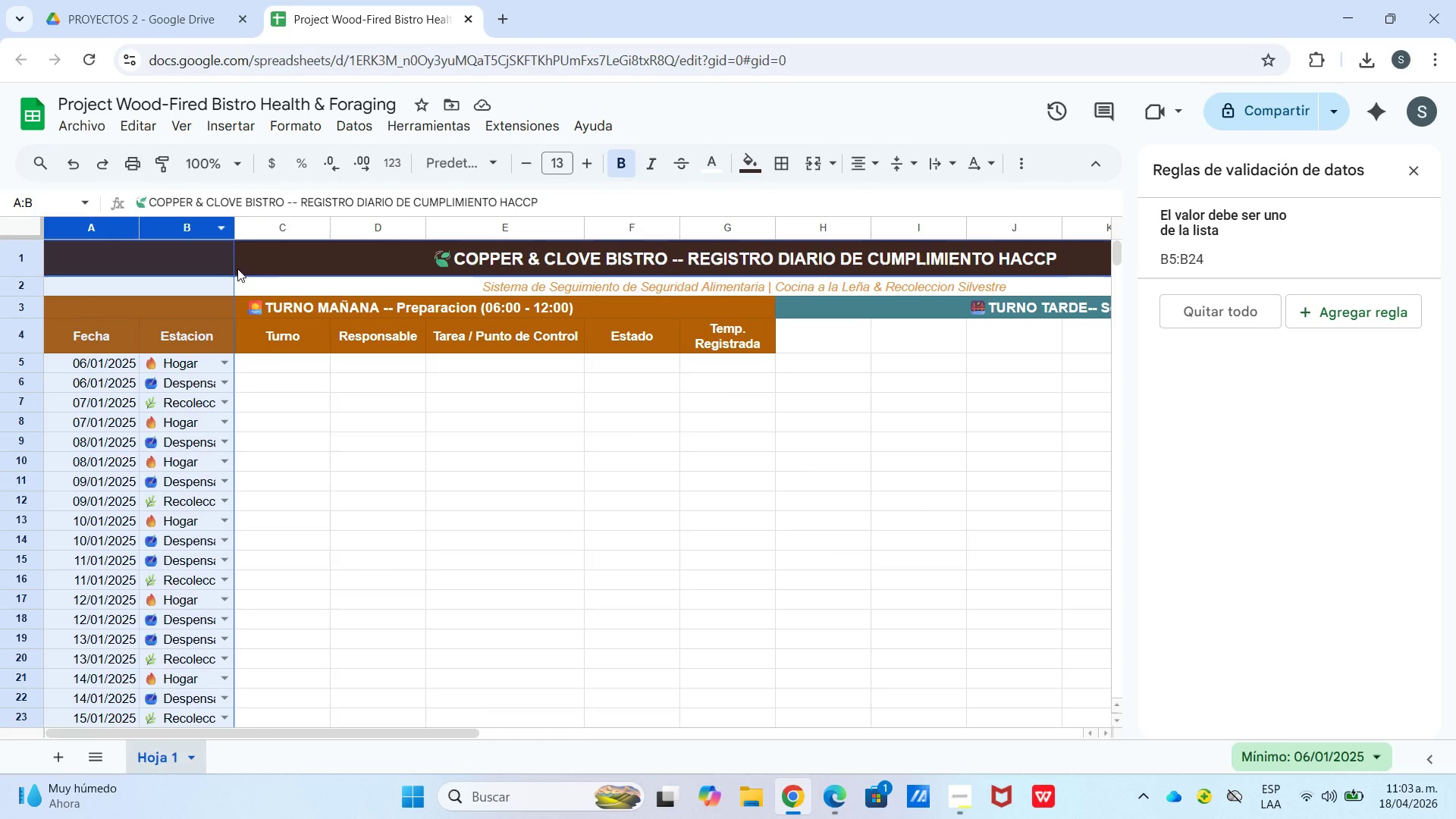 
left_click([291, 391])
 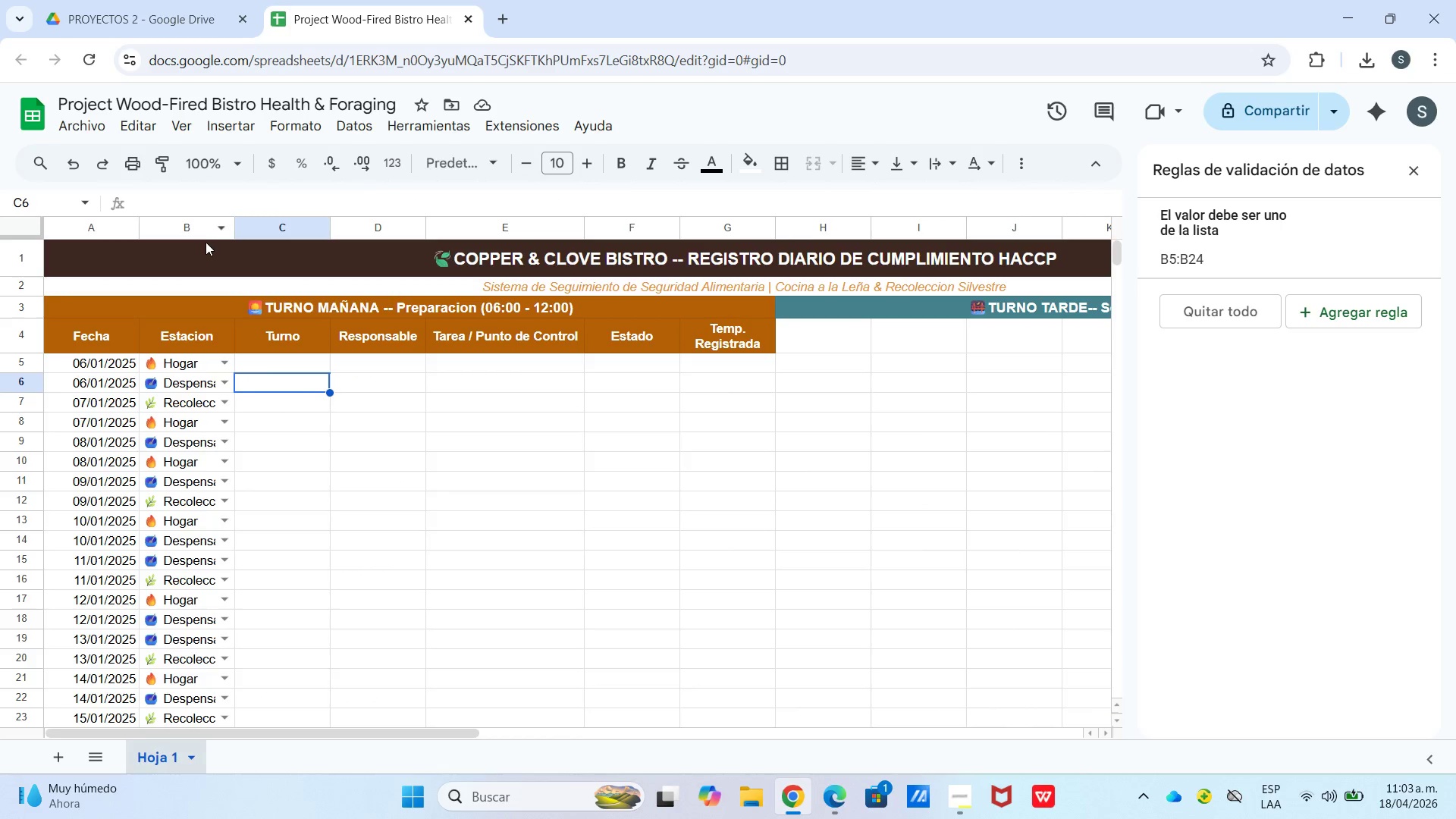 
left_click([211, 234])
 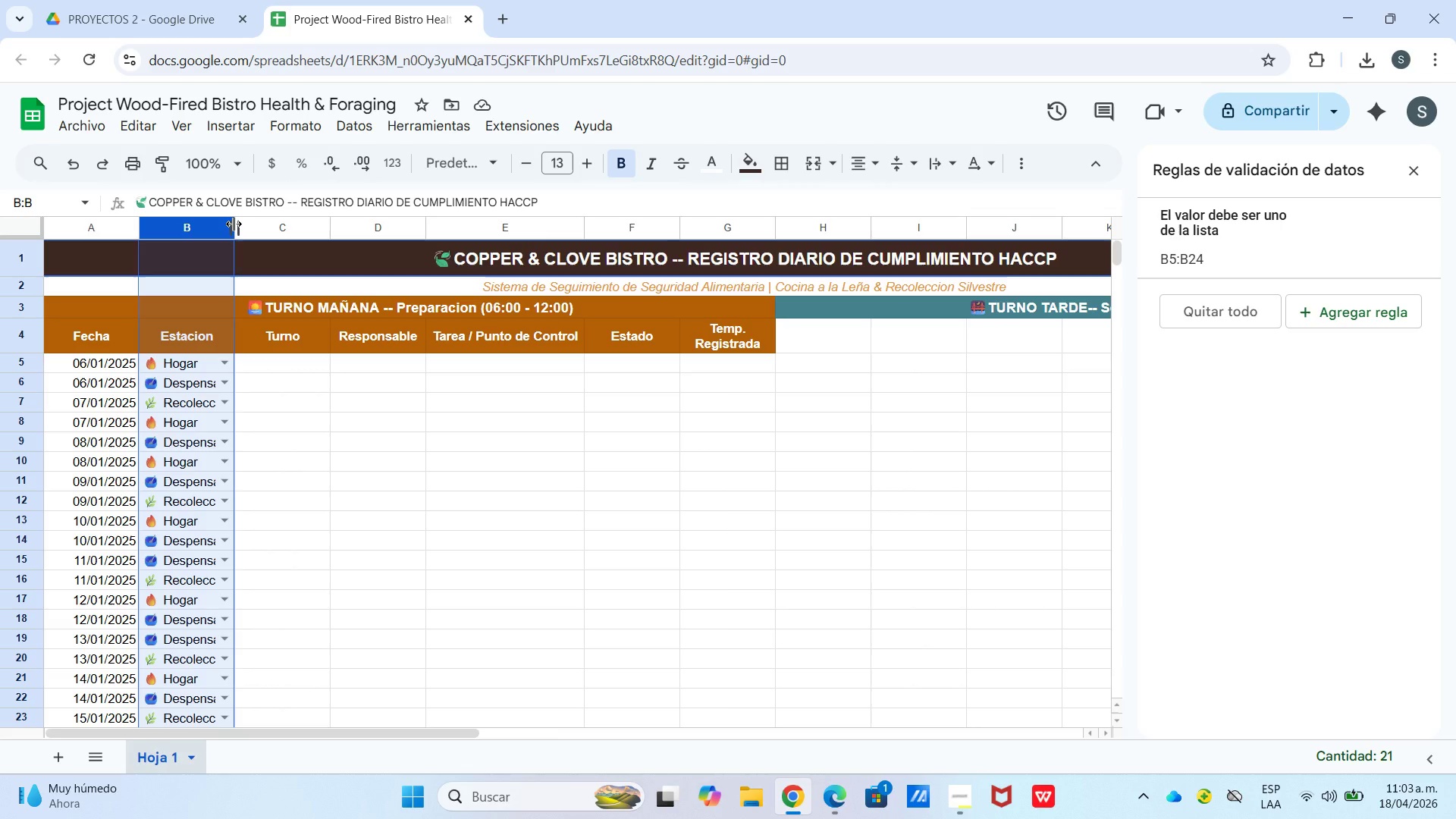 
left_click_drag(start_coordinate=[234, 224], to_coordinate=[246, 227])
 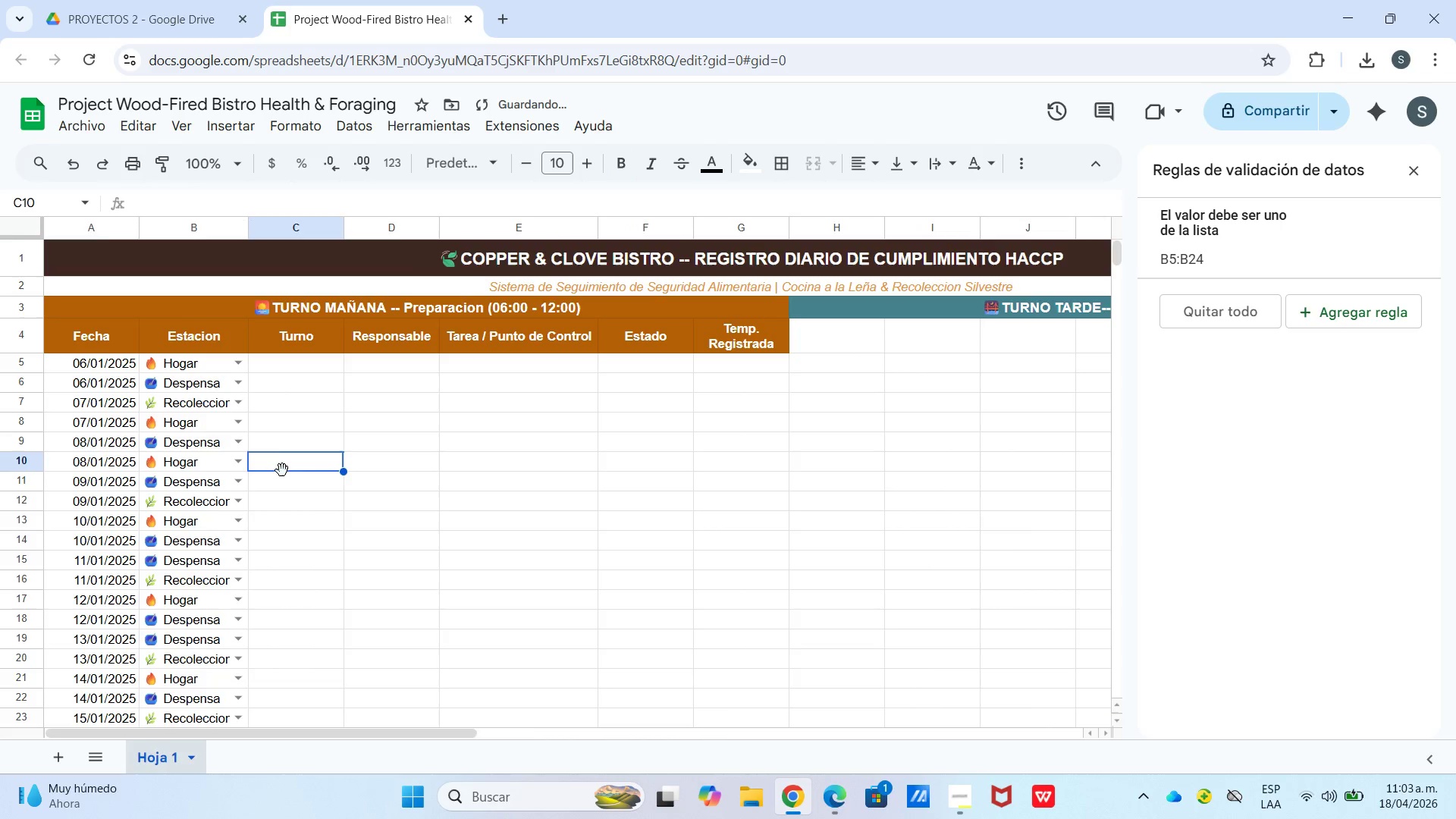 
scroll: coordinate [282, 479], scroll_direction: down, amount: 3.0
 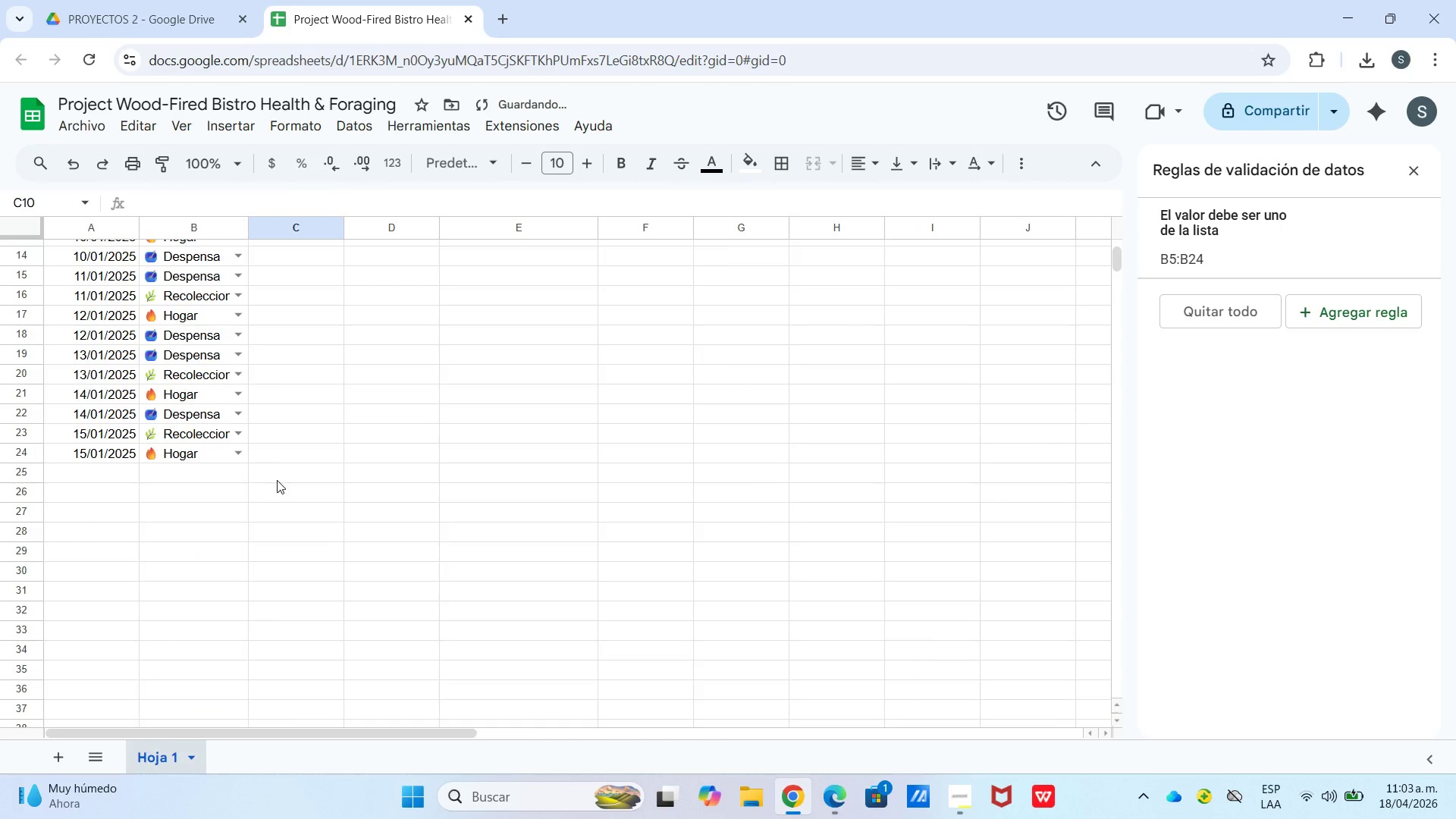 
scroll: coordinate [277, 478], scroll_direction: up, amount: 5.0
 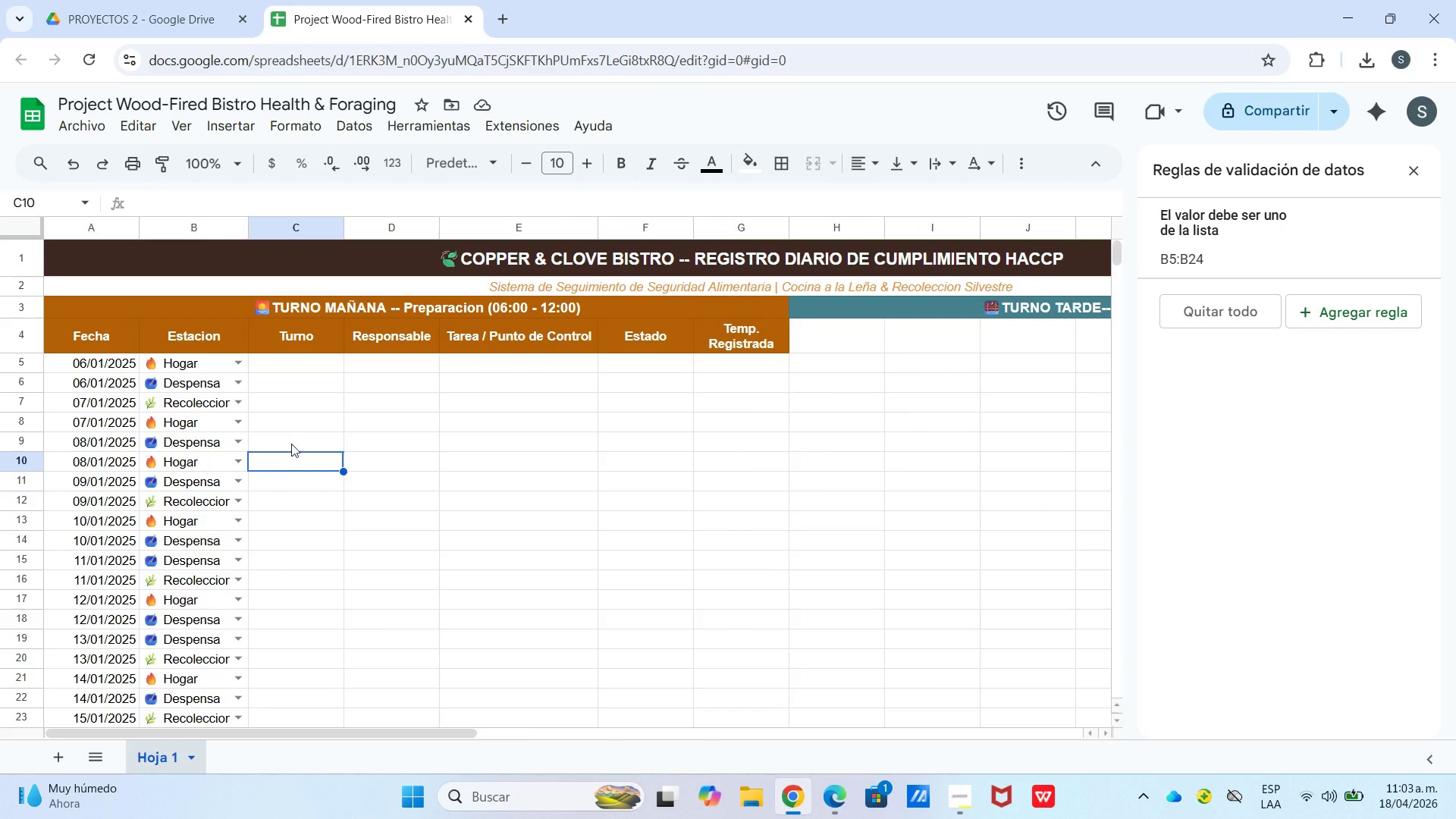 
left_click([300, 365])
 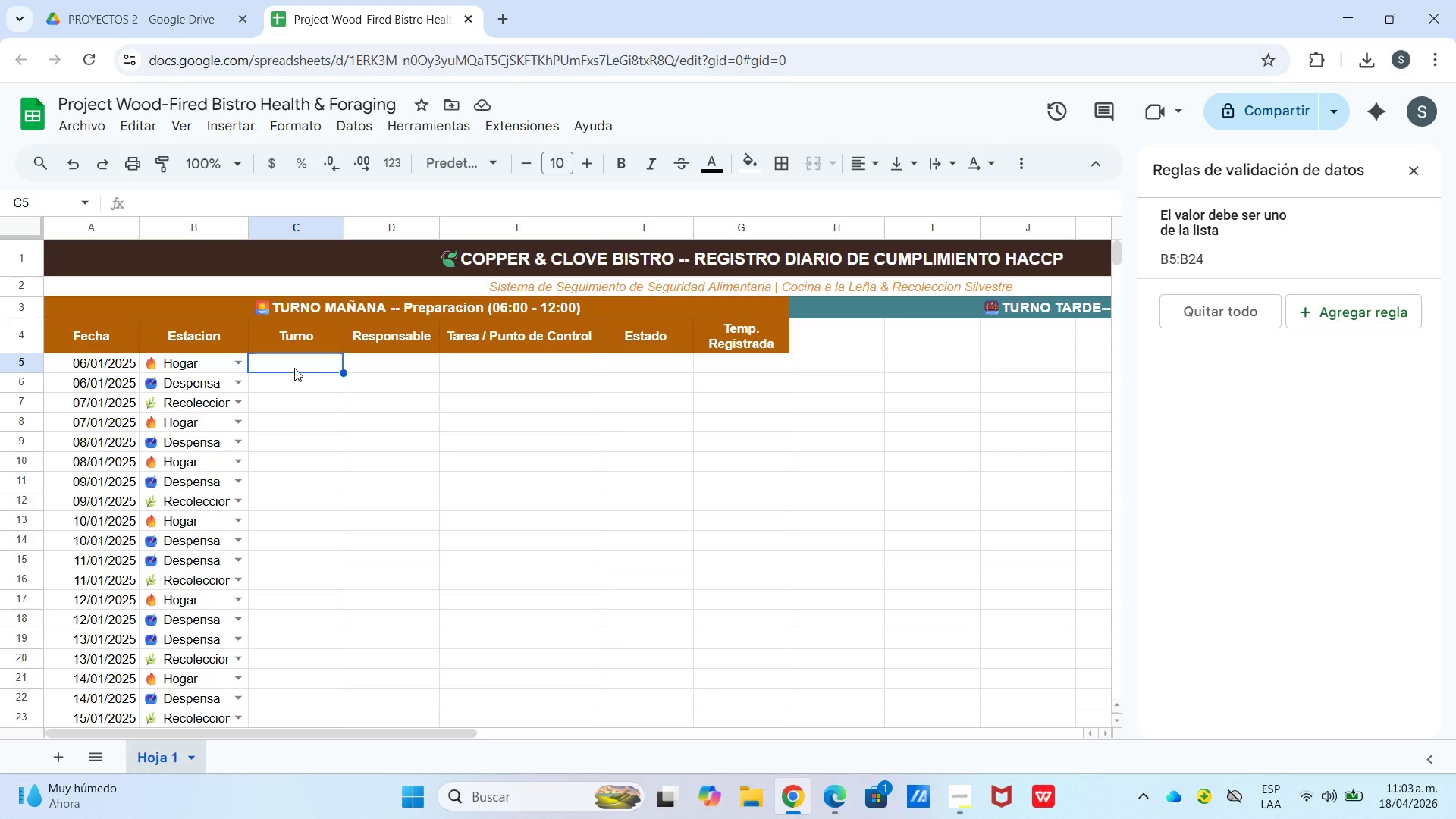 
wait(7.25)
 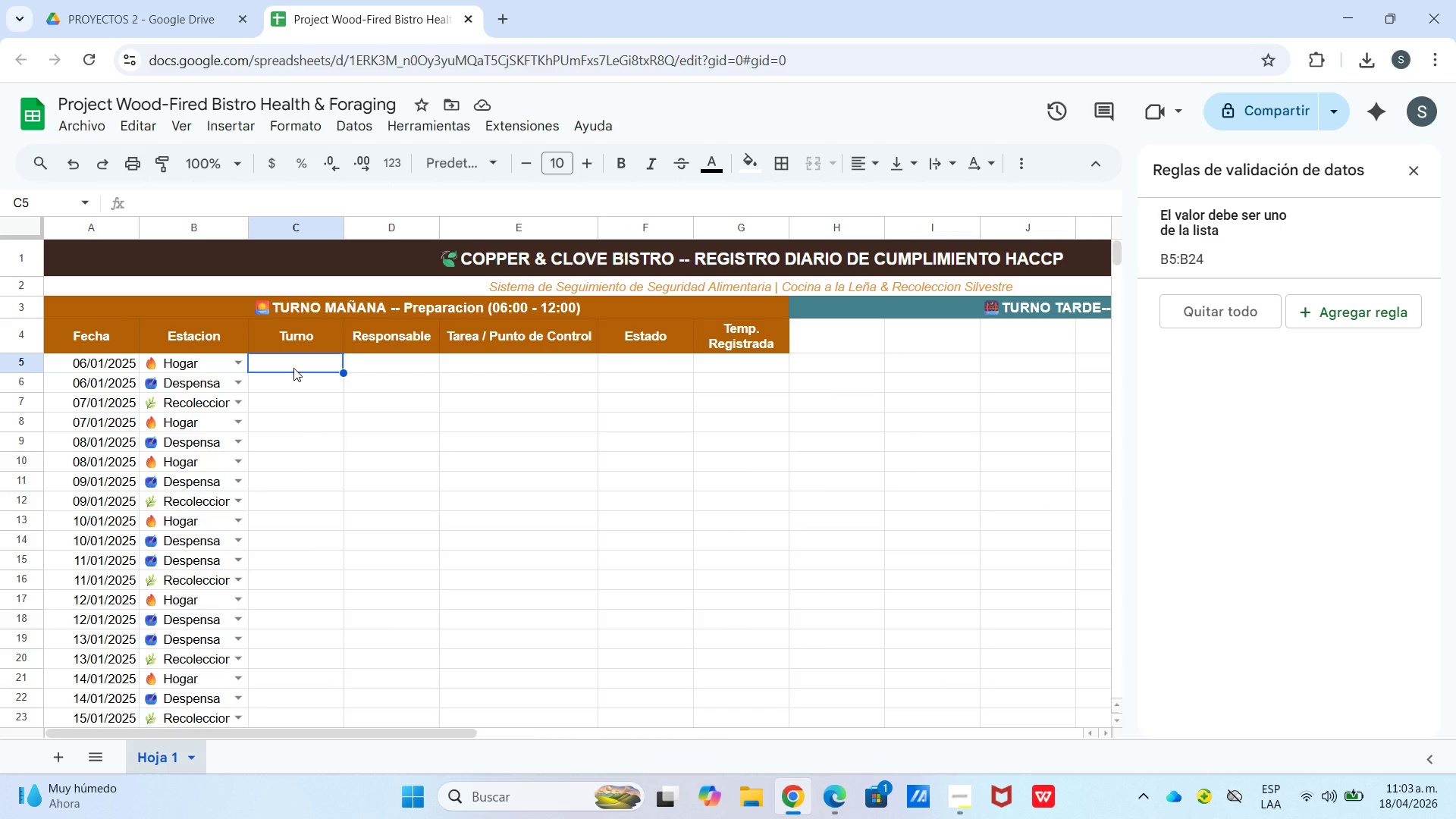 
right_click([293, 364])
 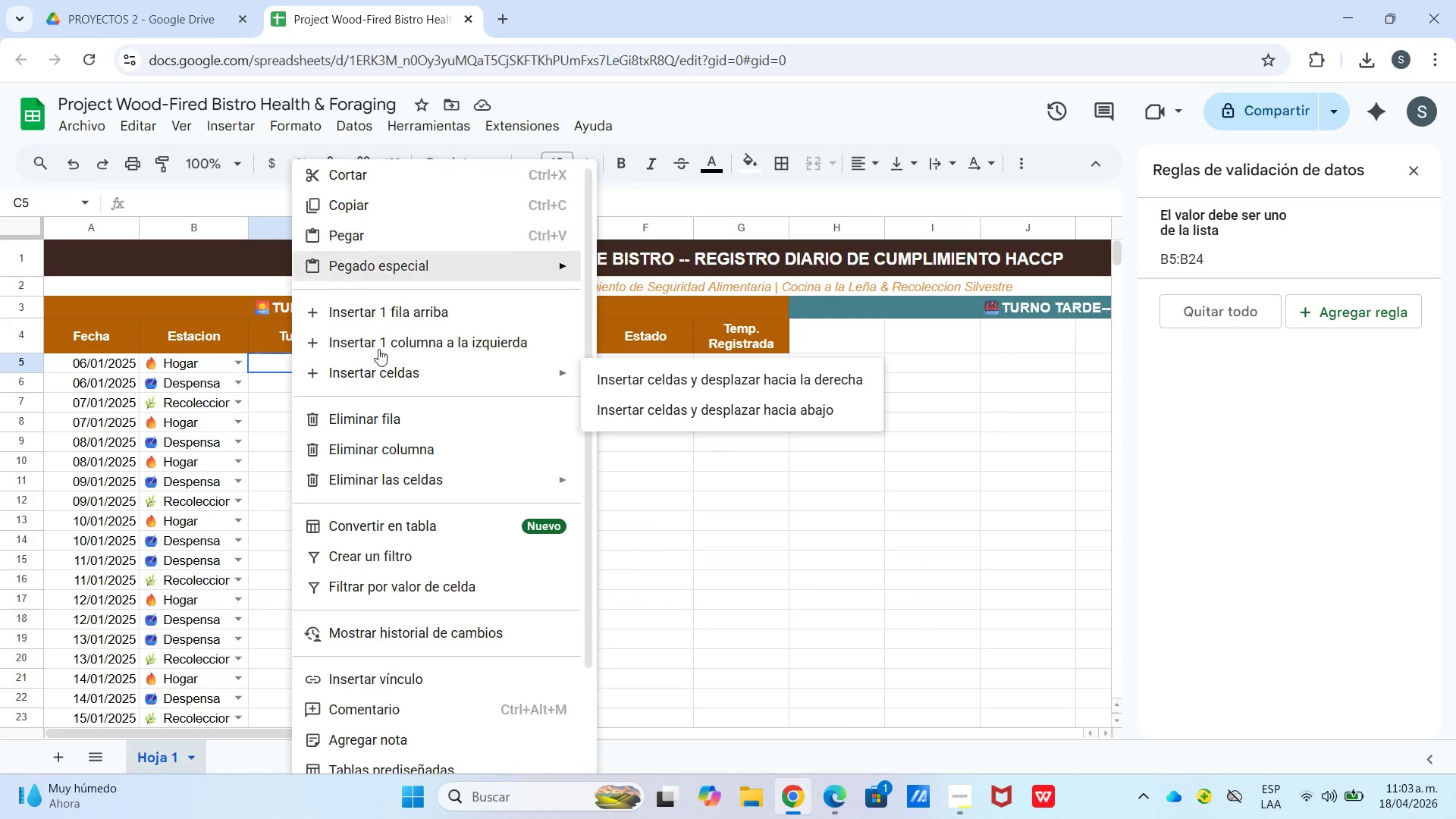 
scroll: coordinate [372, 605], scroll_direction: down, amount: 14.0
 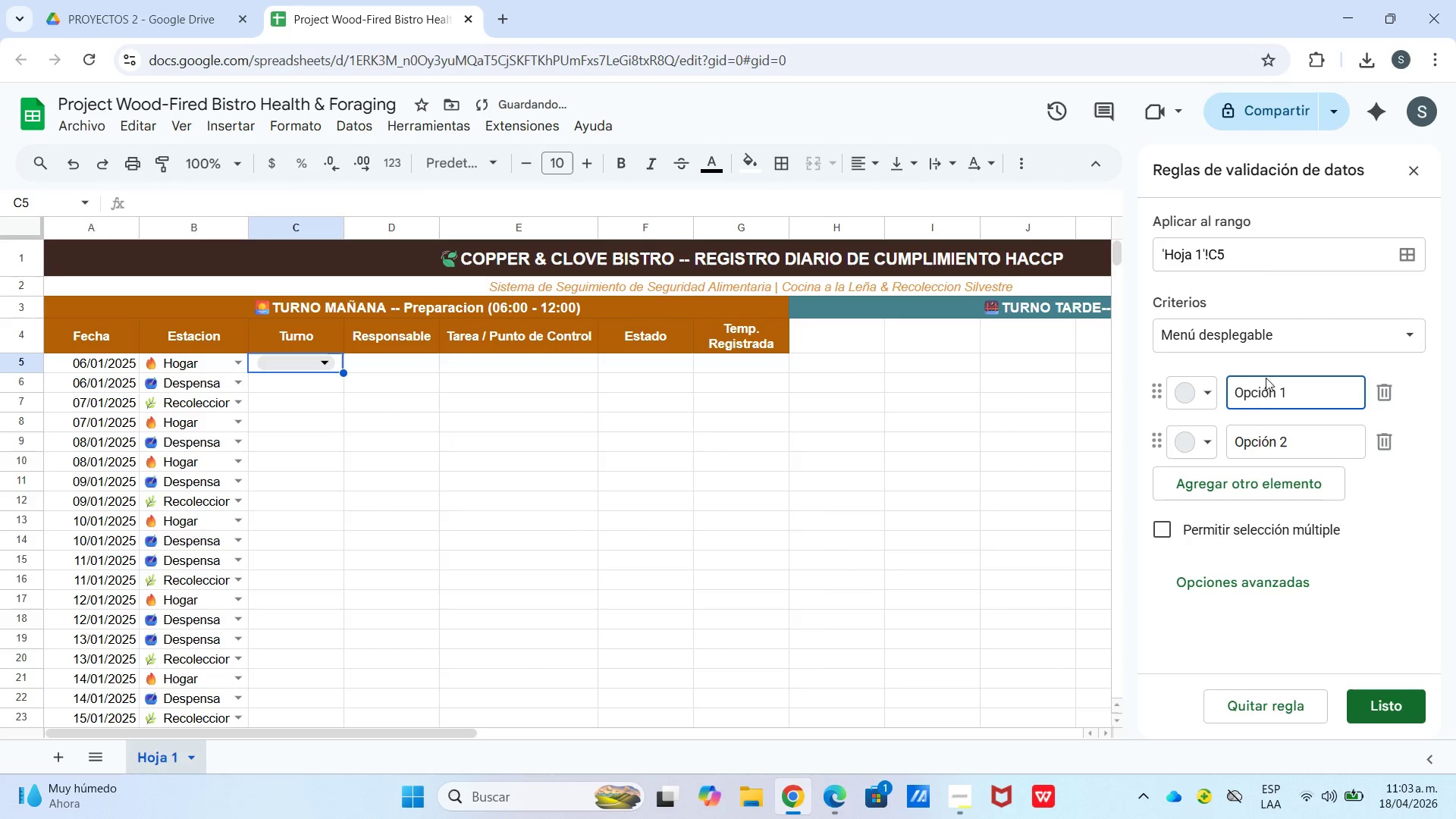 
left_click_drag(start_coordinate=[1303, 392], to_coordinate=[1191, 421])
 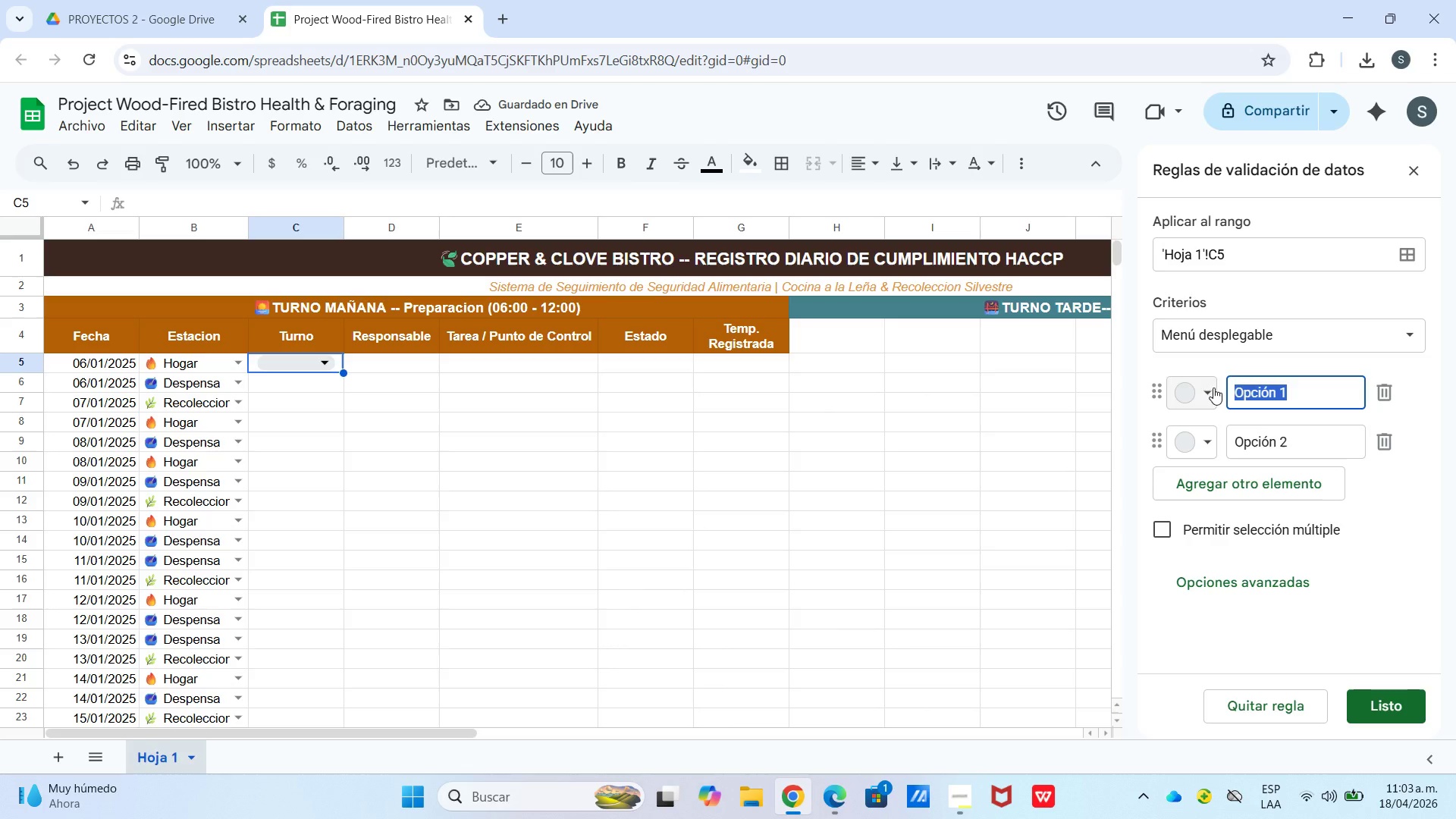 
key(Backspace)
 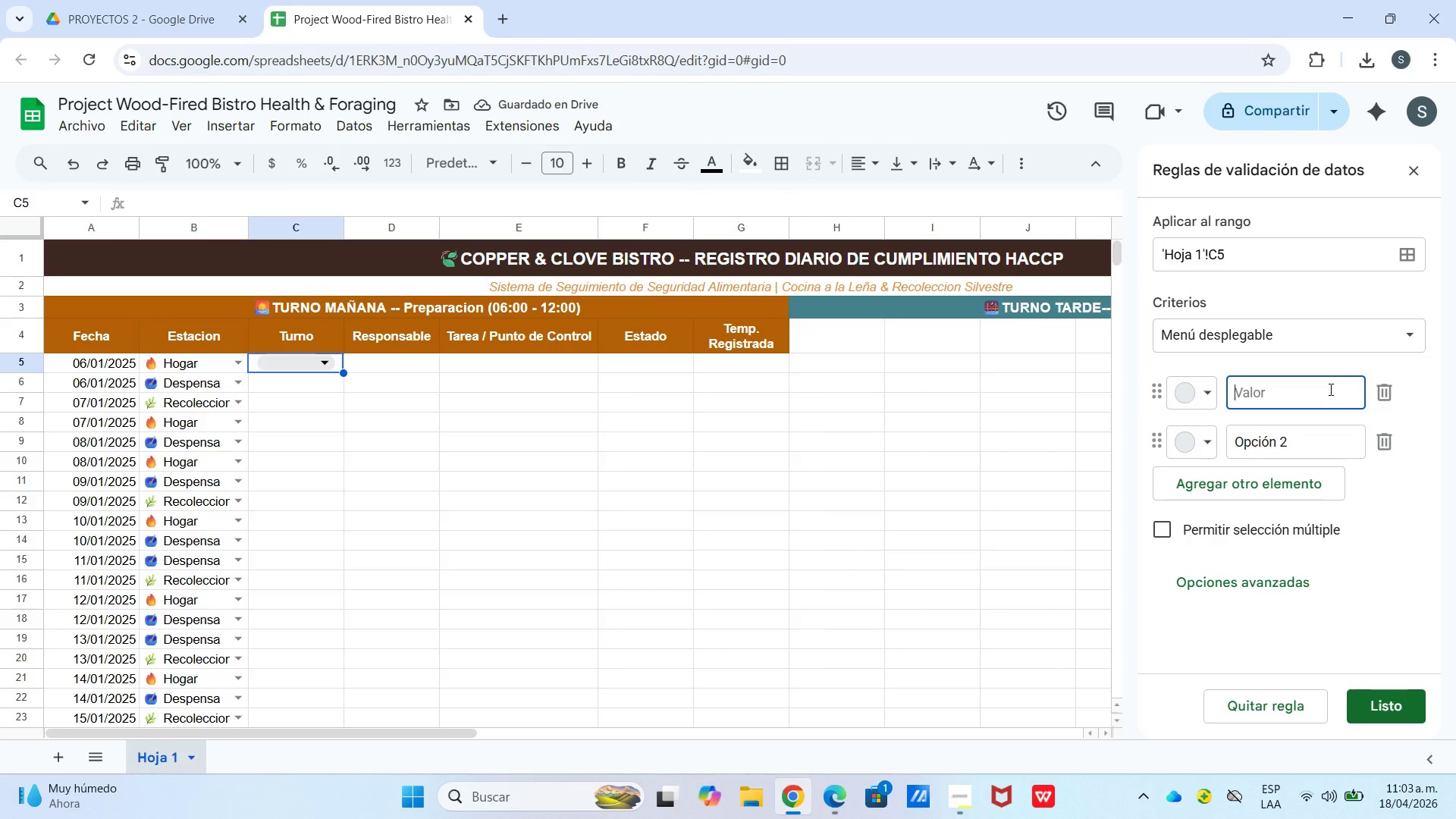 
right_click([1327, 388])
 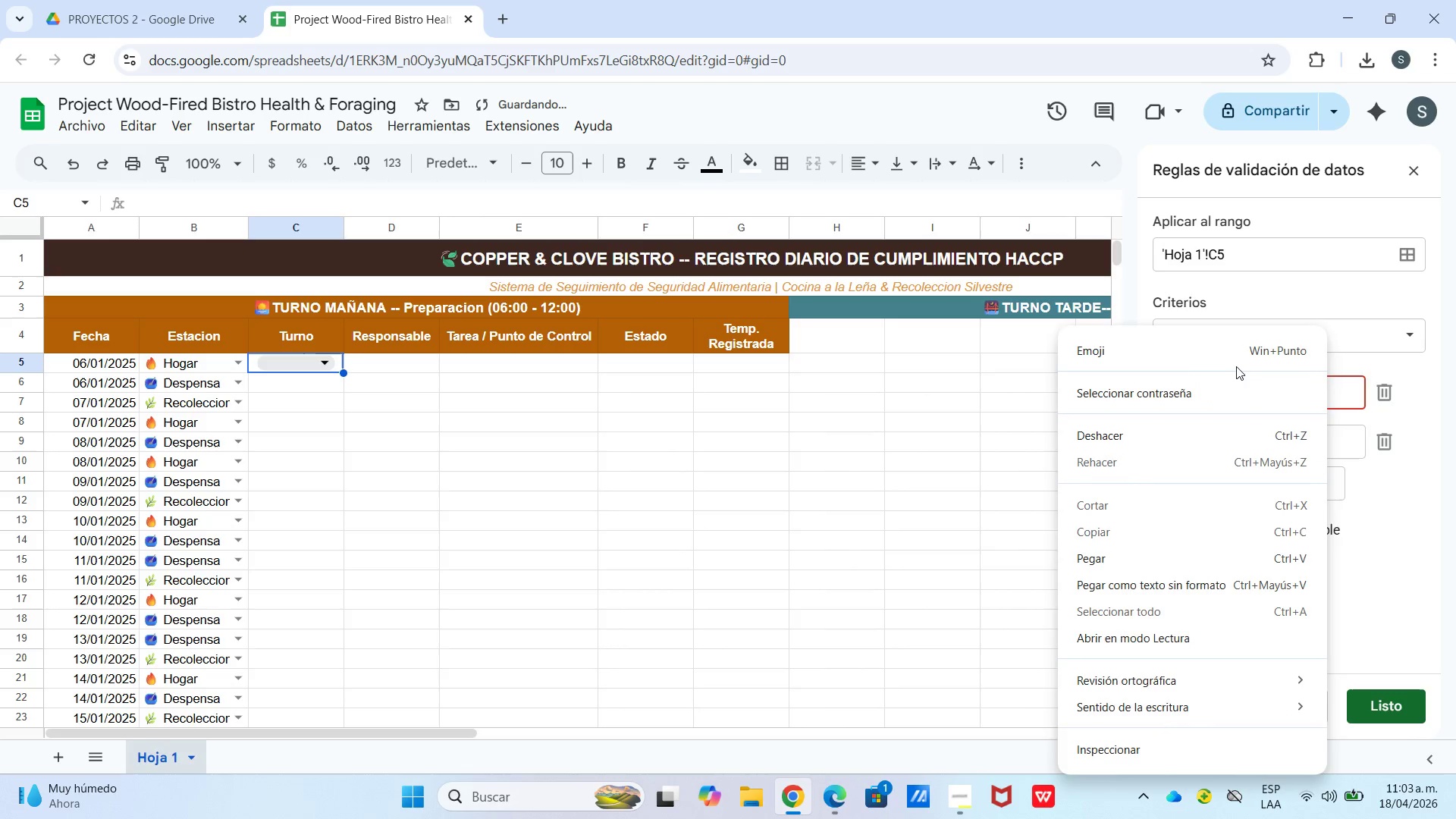 
left_click([1235, 361])
 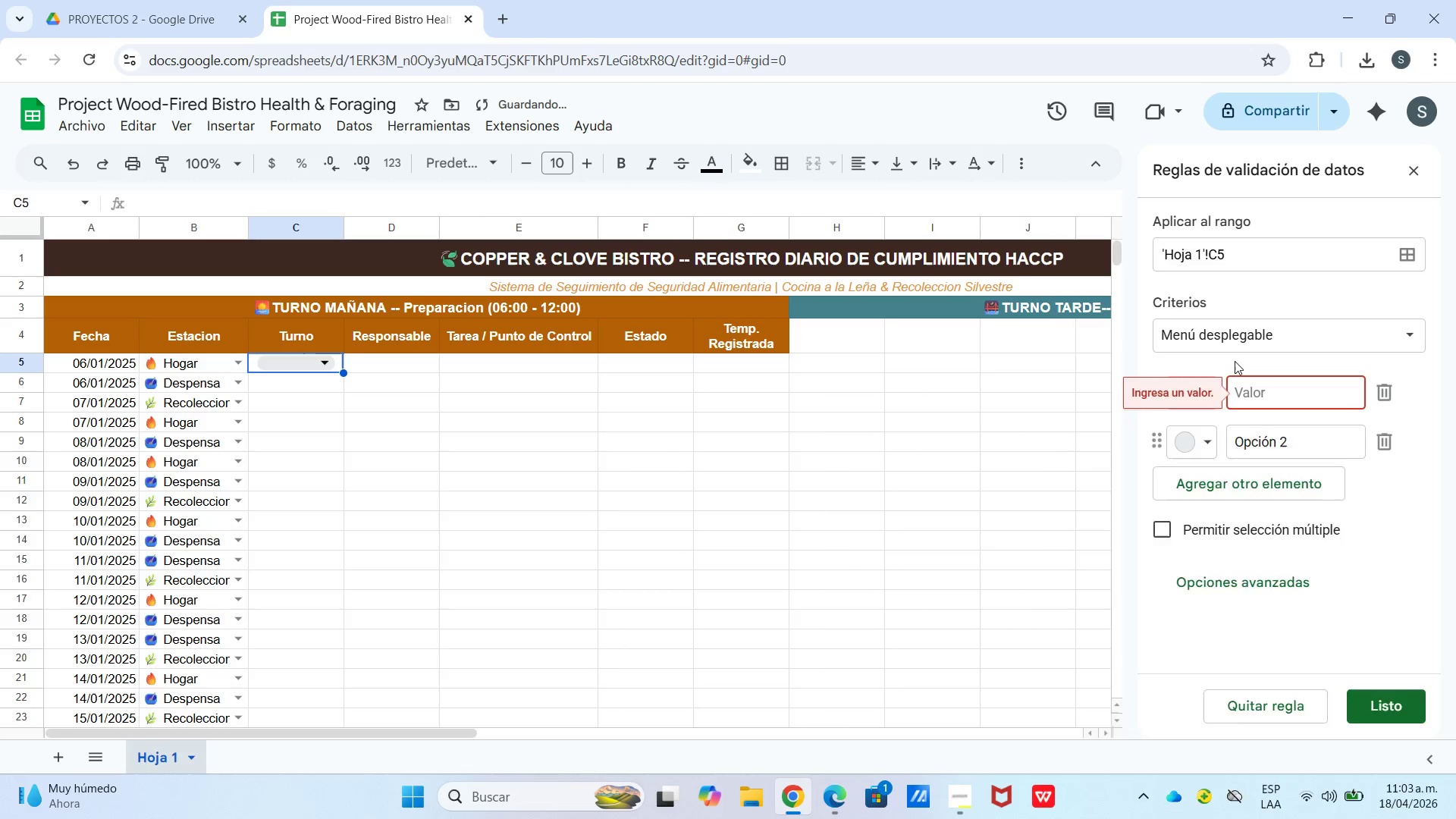 
hold_key(key=Period, duration=10.97)
 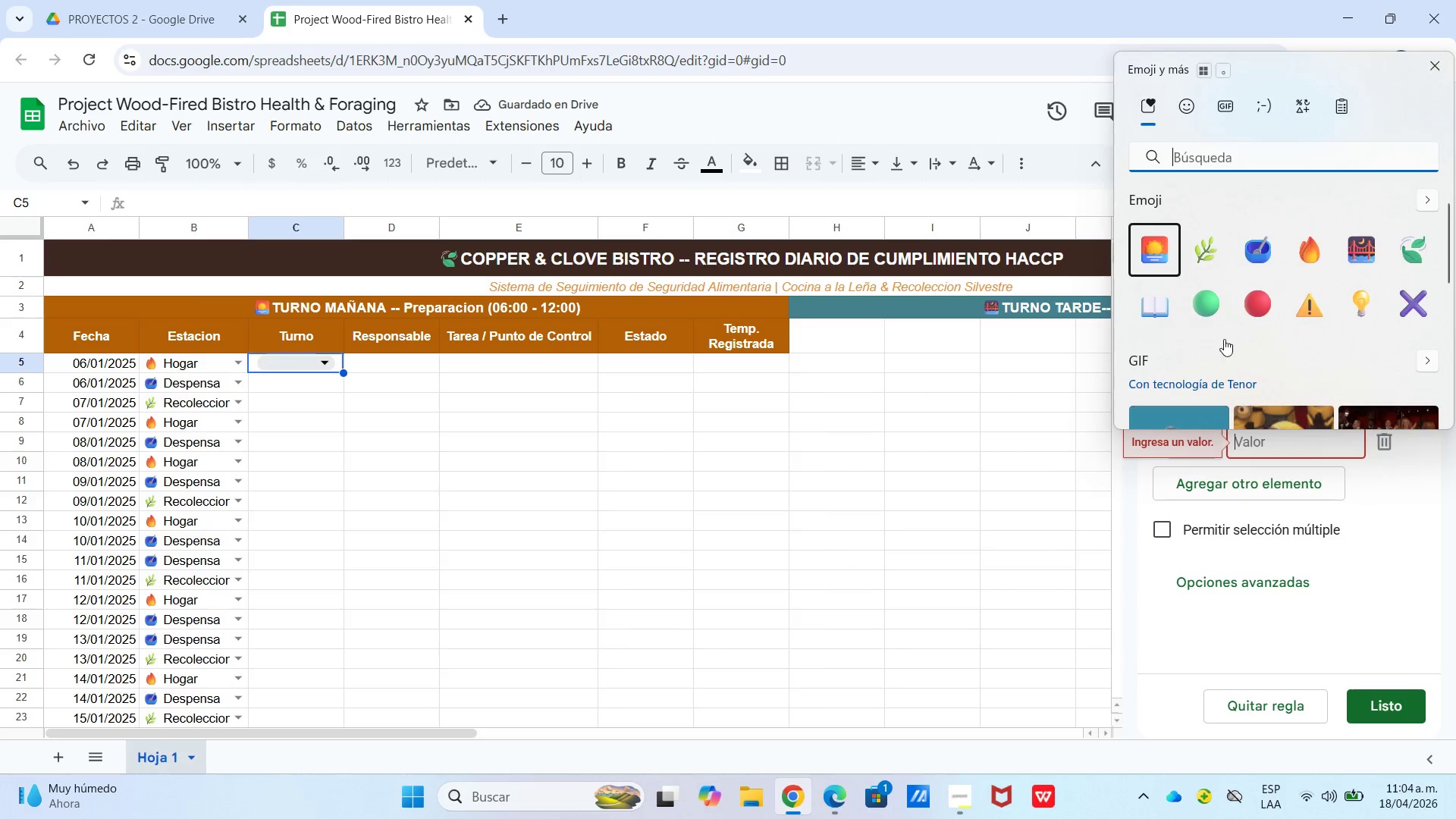 
hold_key(key=MetaLeft, duration=10.97)
left_click([1440, 426])
 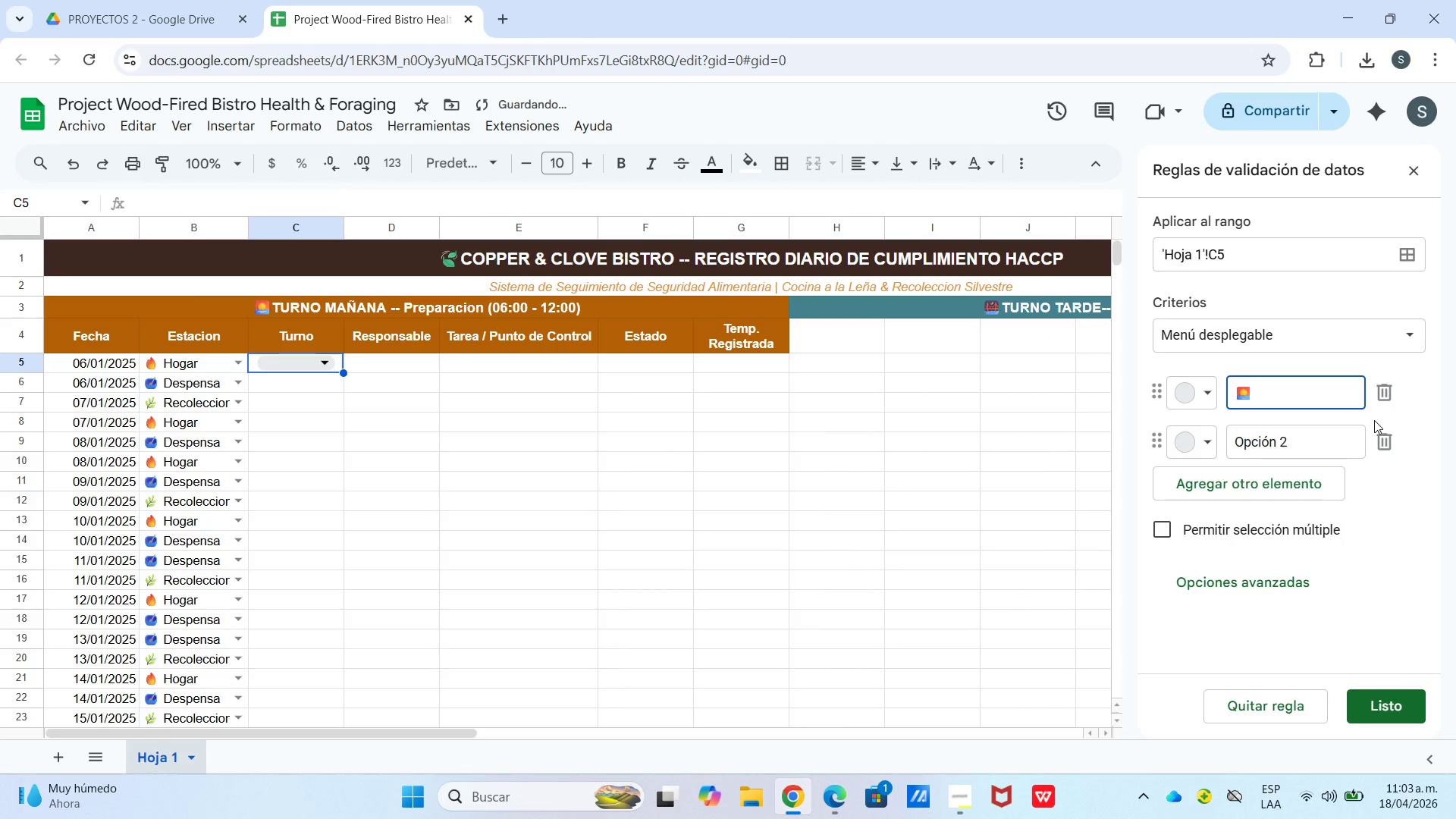 
type( Ma`ana)
 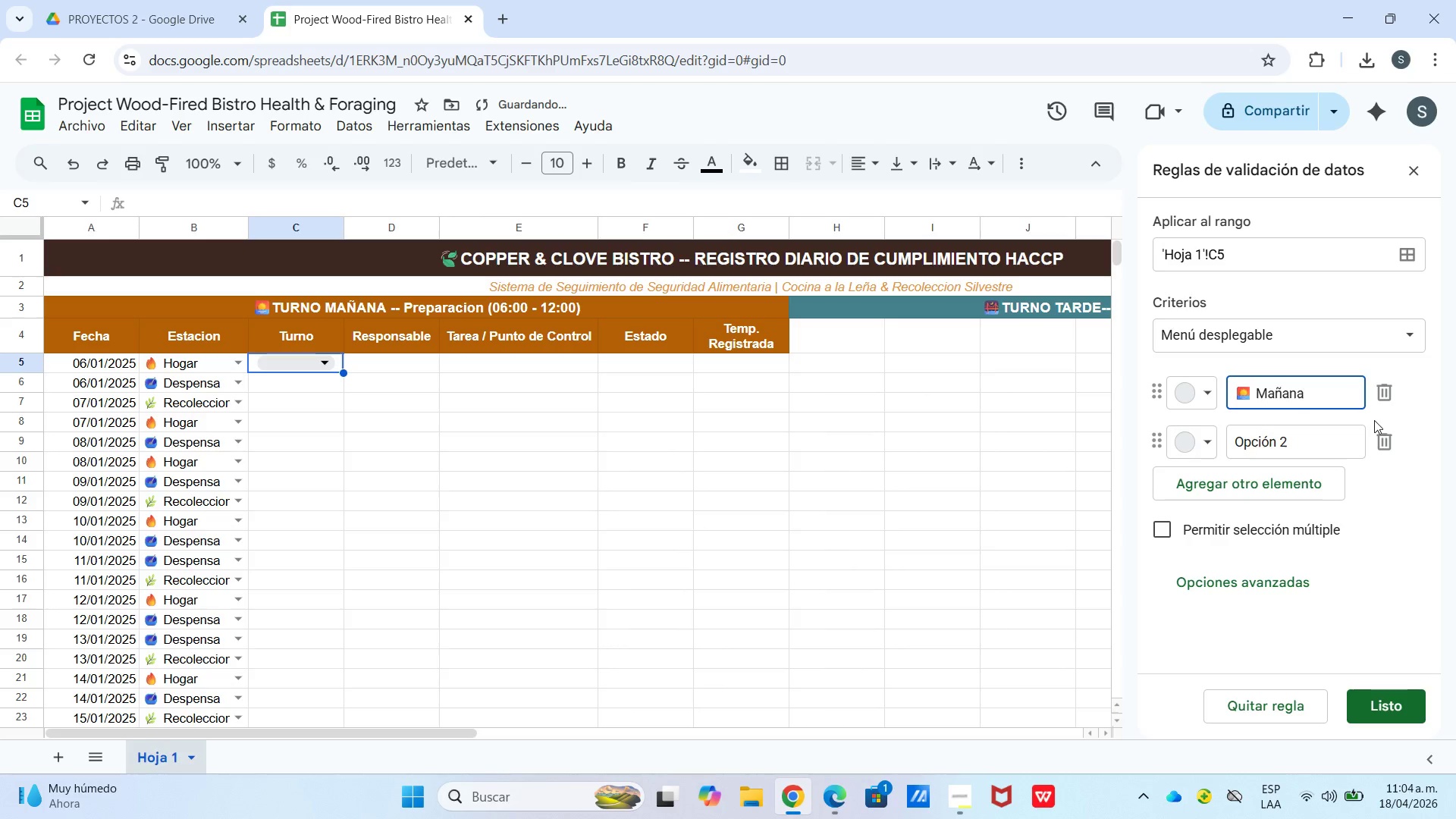 
key(Enter)
 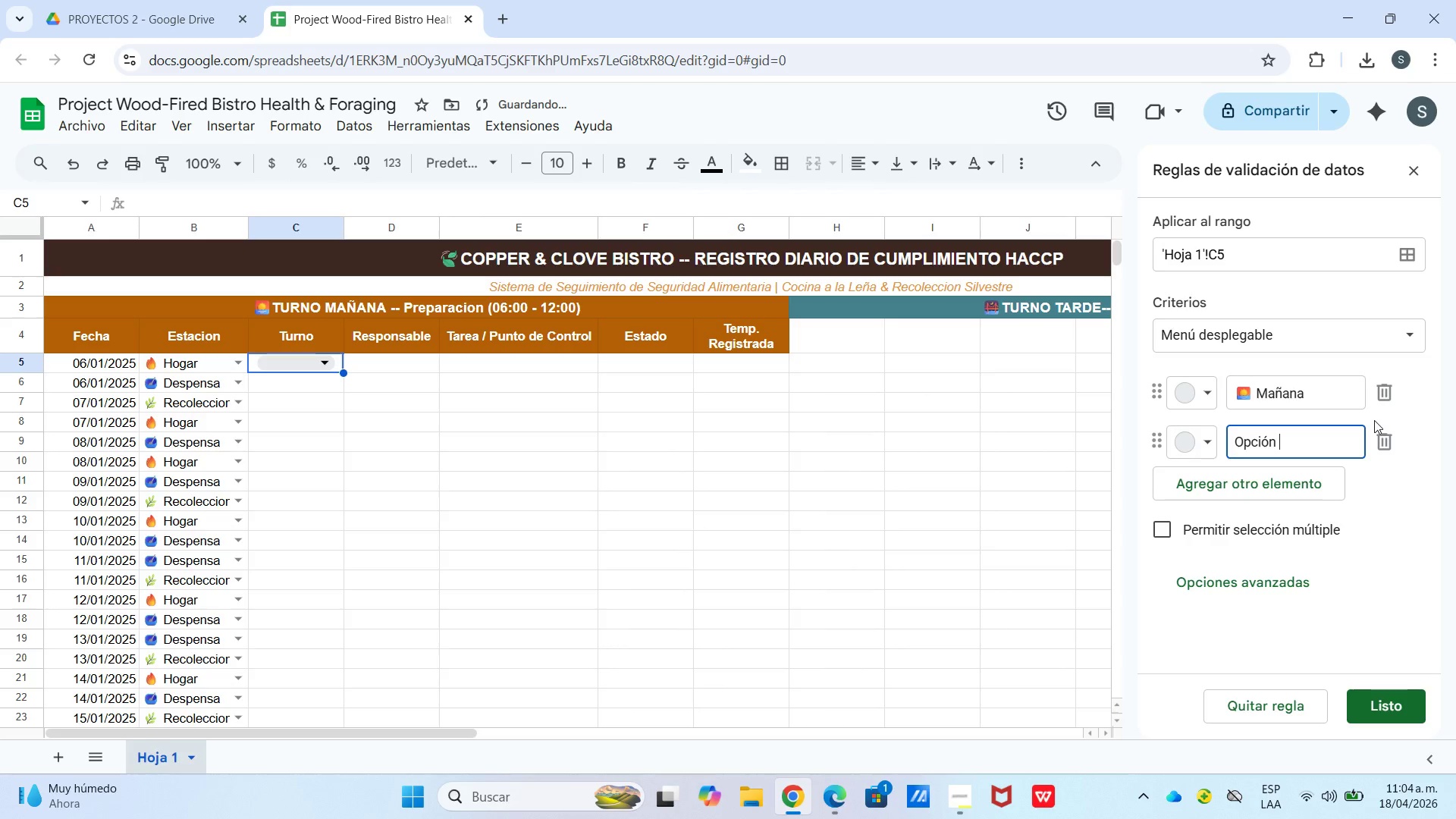 
hold_key(key=Backspace, duration=0.95)
 